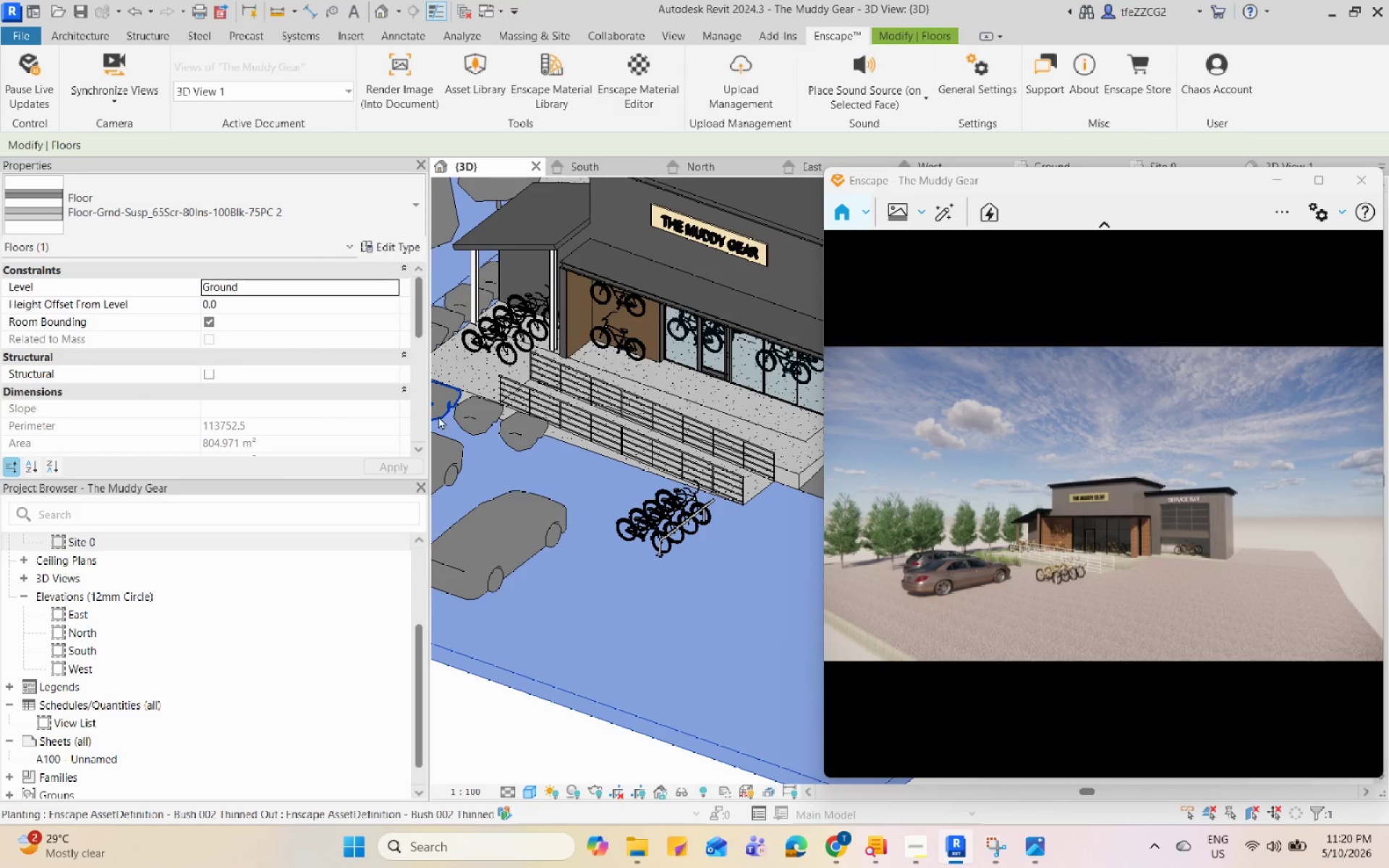 
left_click([409, 252])
 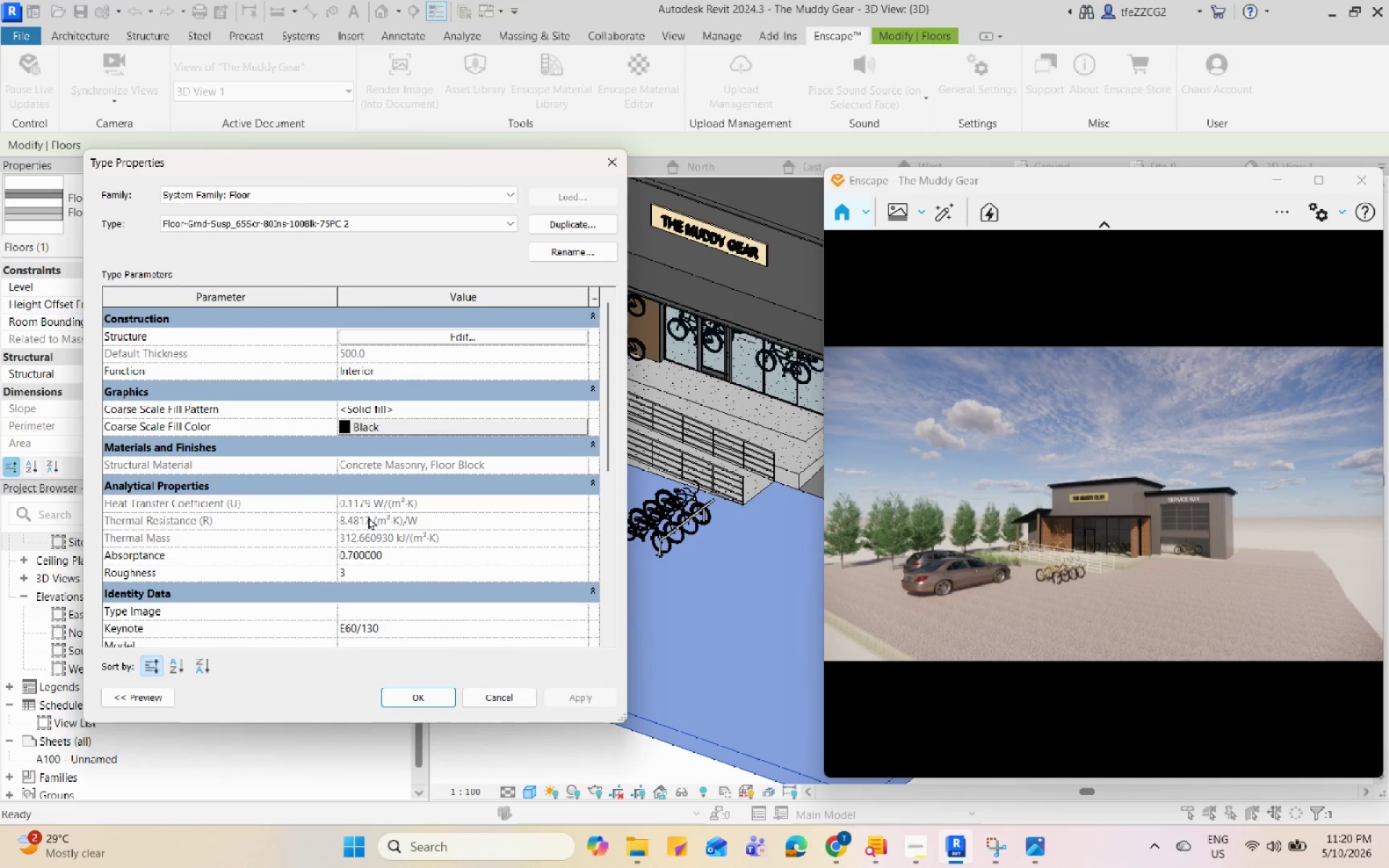 
left_click([493, 342])
 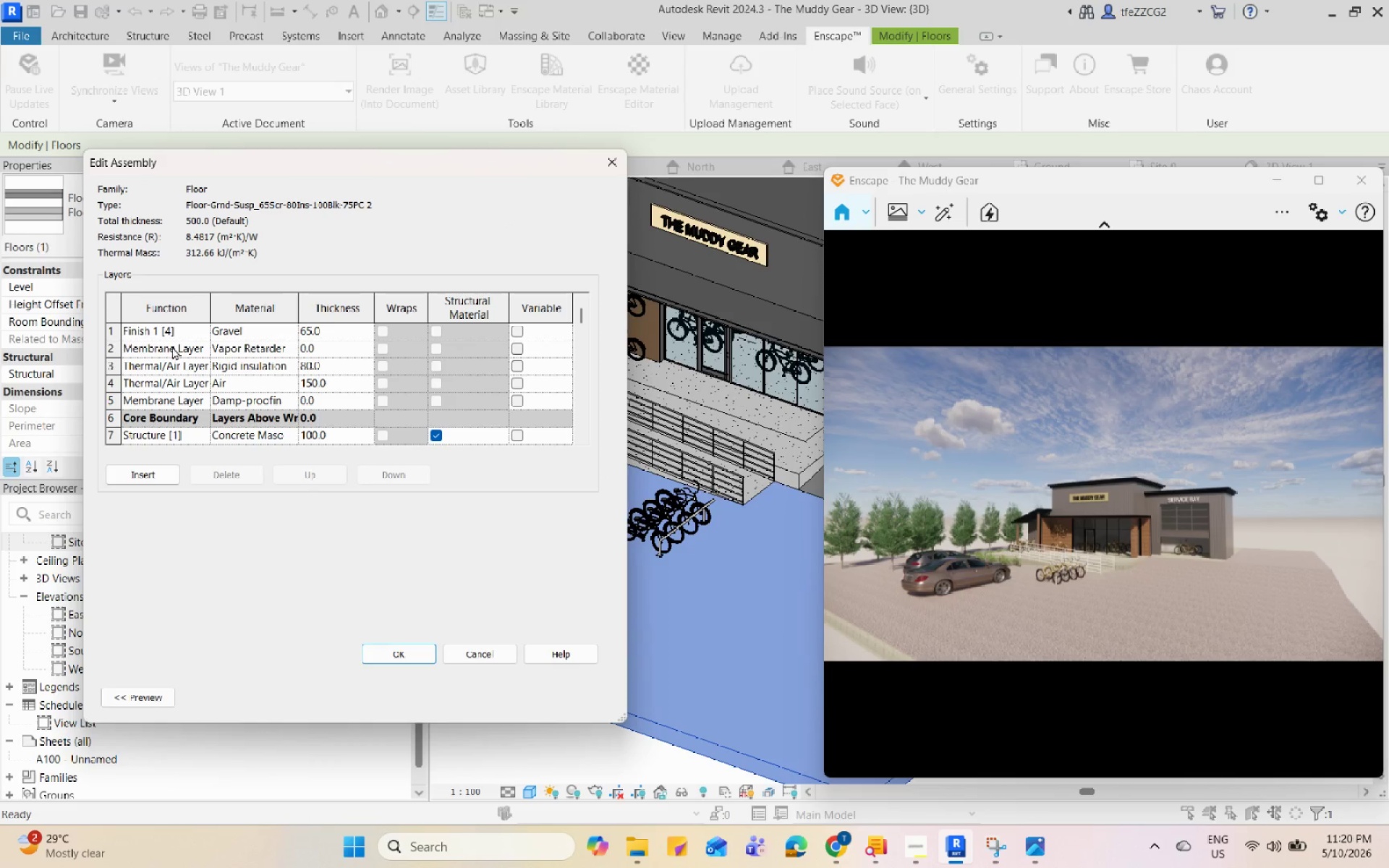 
left_click([279, 331])
 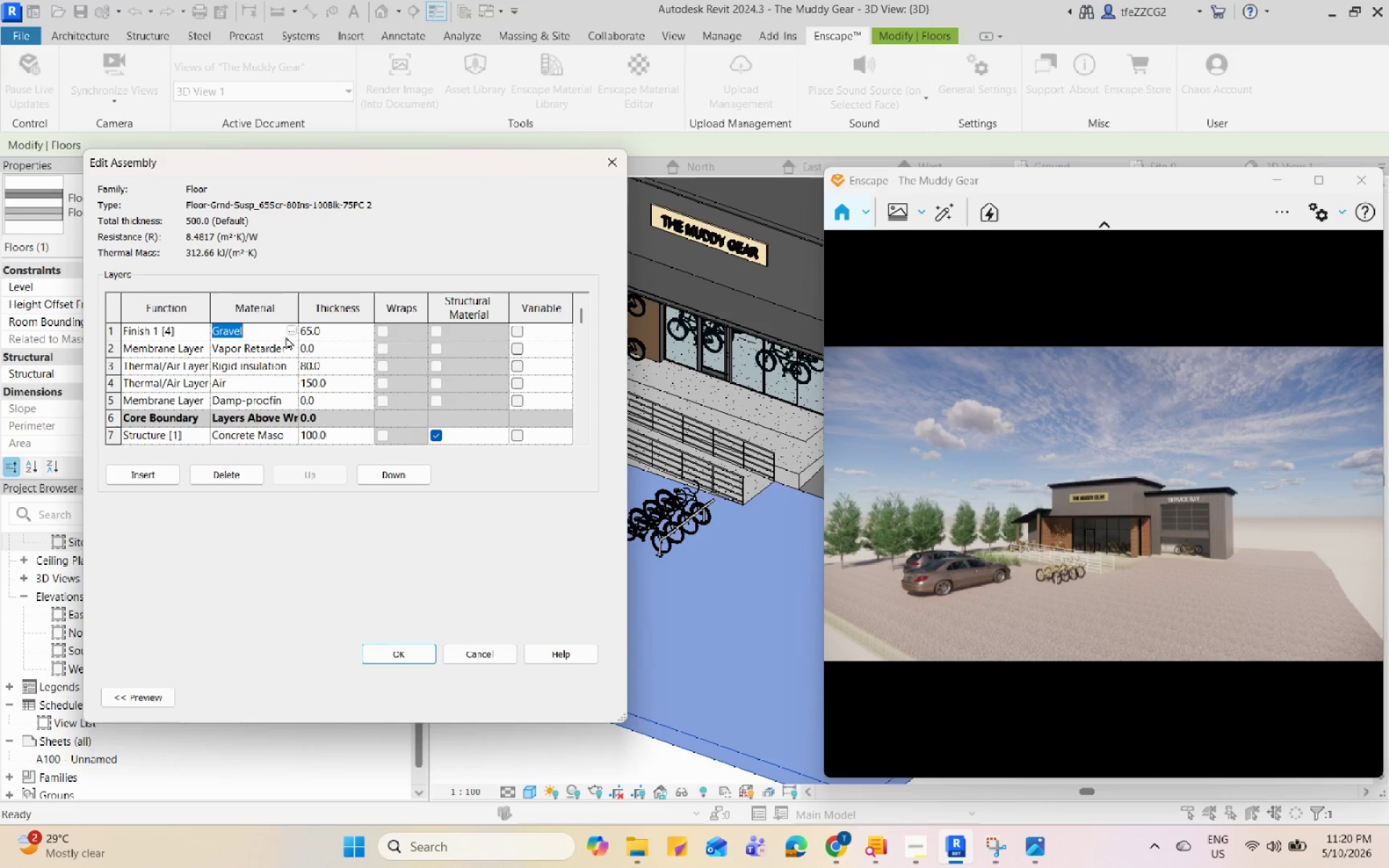 
left_click([289, 332])
 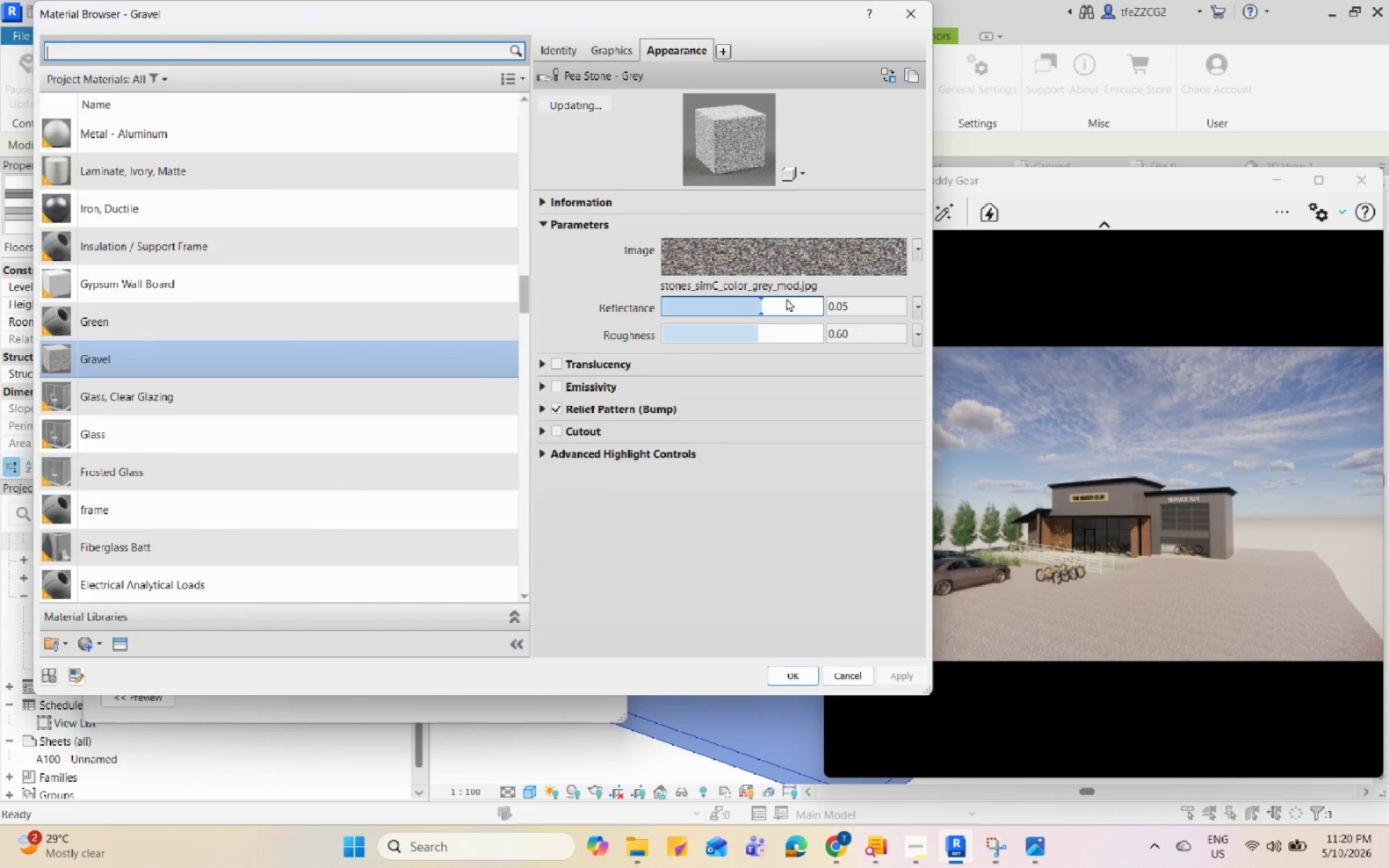 
left_click([740, 270])
 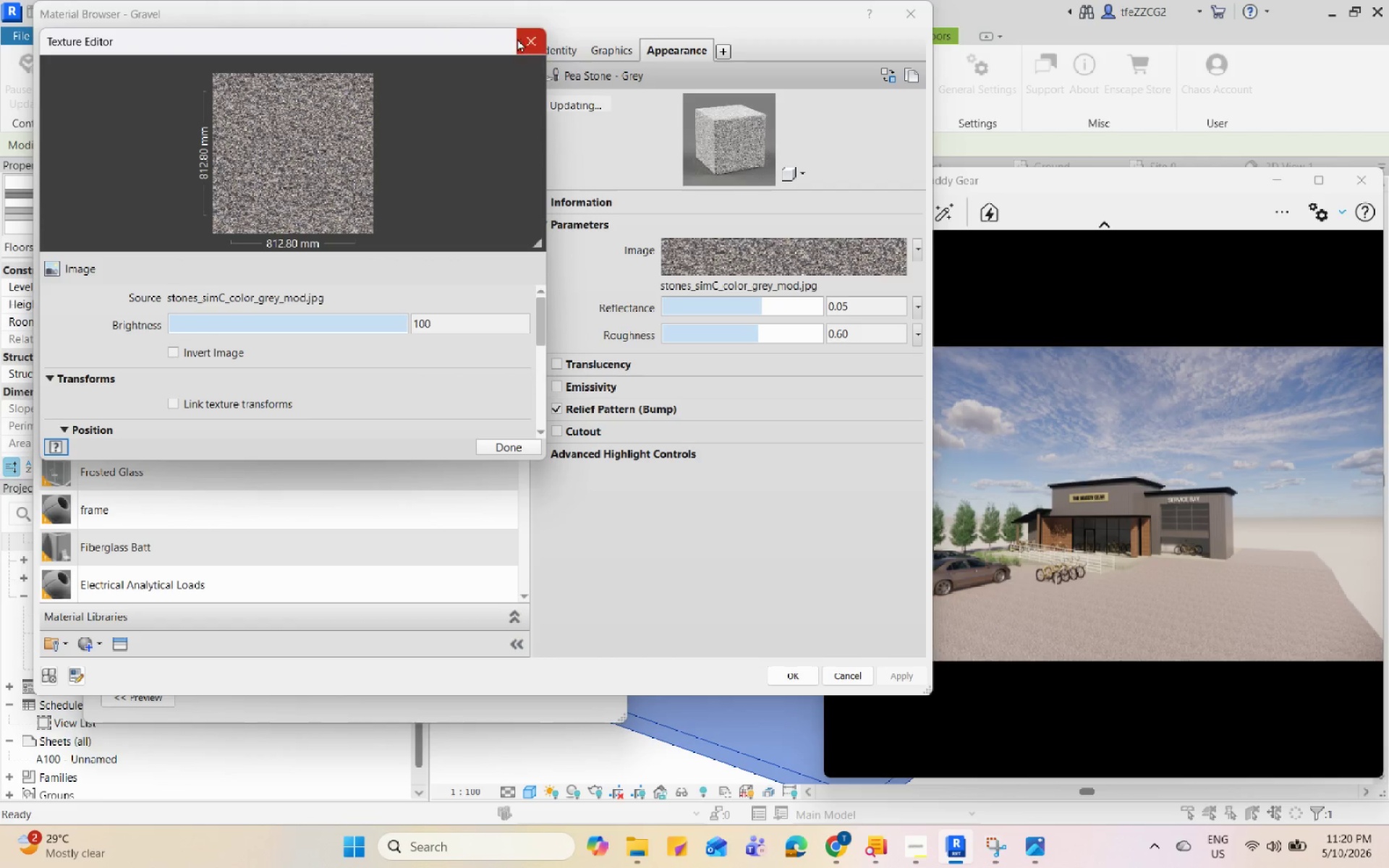 
left_click([517, 34])
 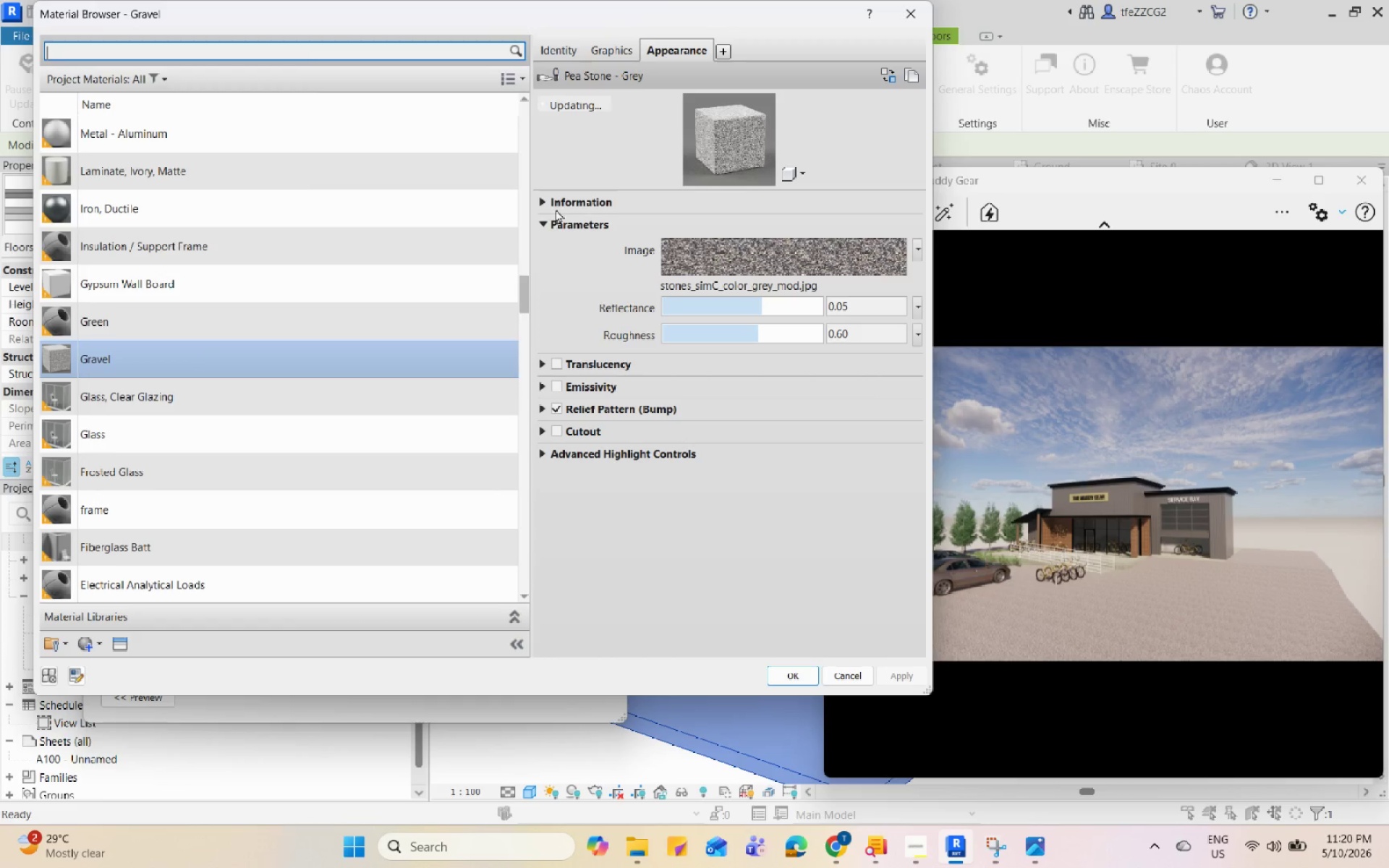 
left_click([543, 202])
 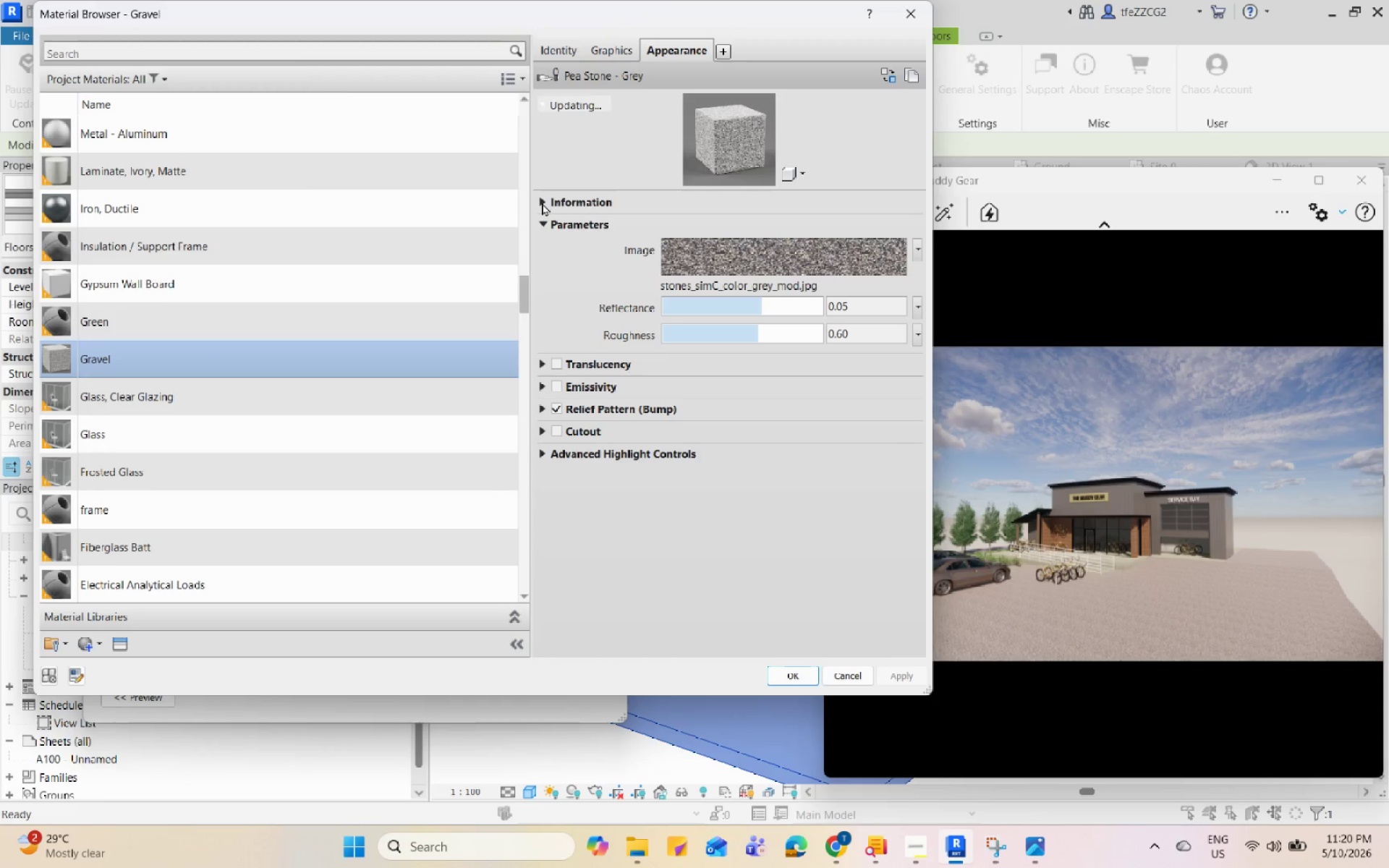 
left_click([733, 254])
 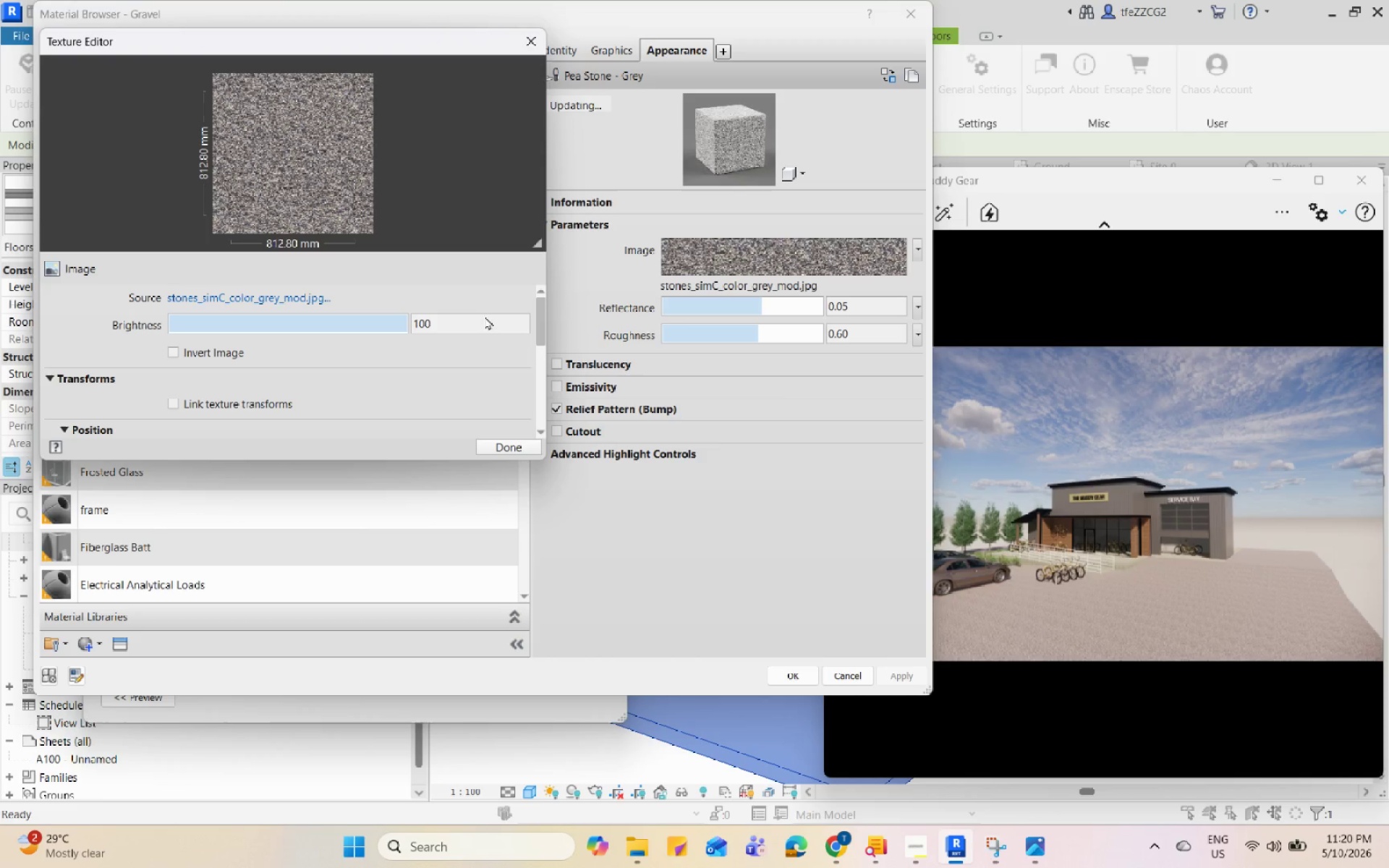 
scroll: coordinate [241, 375], scroll_direction: down, amount: 4.0
 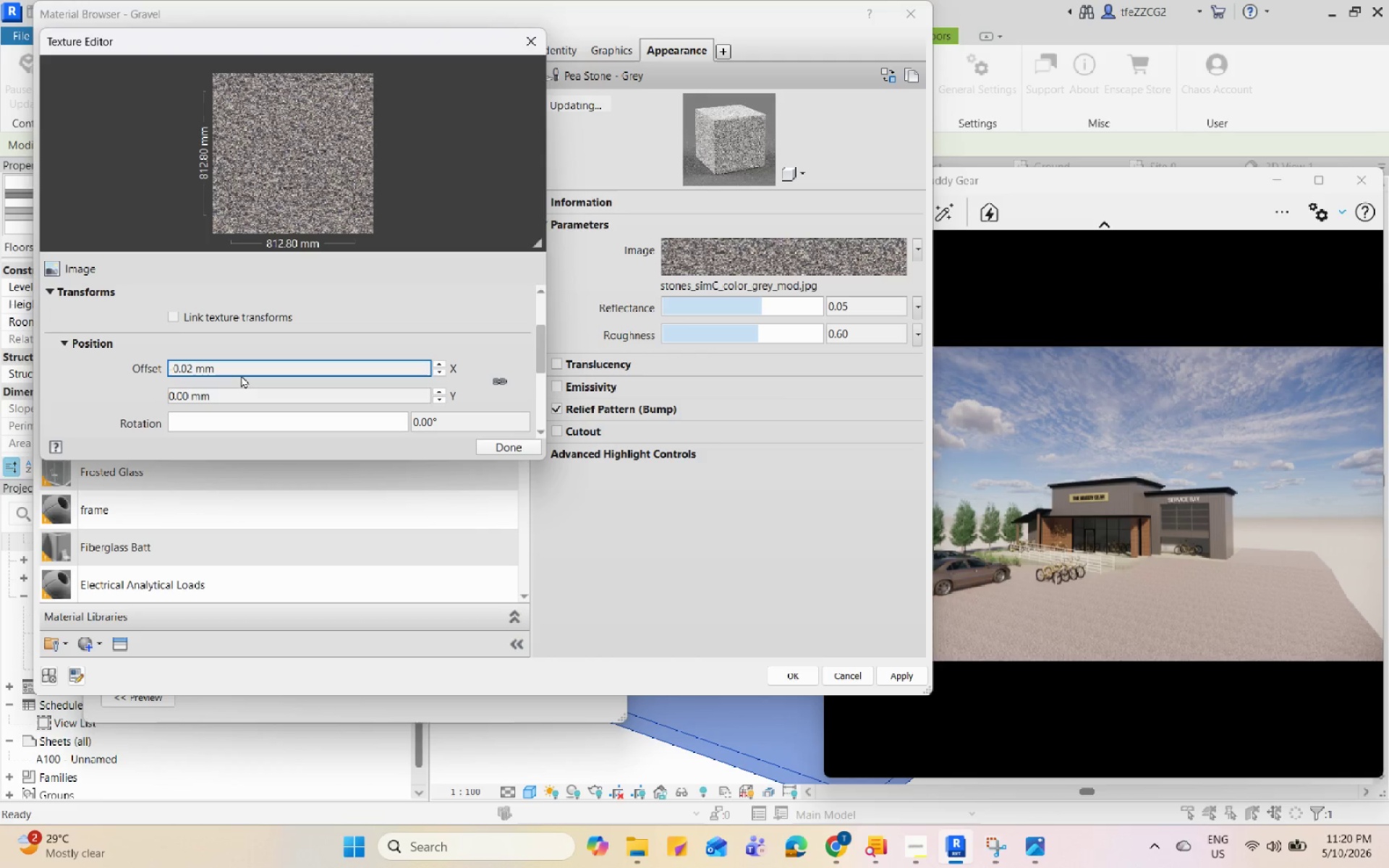 
scroll: coordinate [241, 375], scroll_direction: up, amount: 2.0
 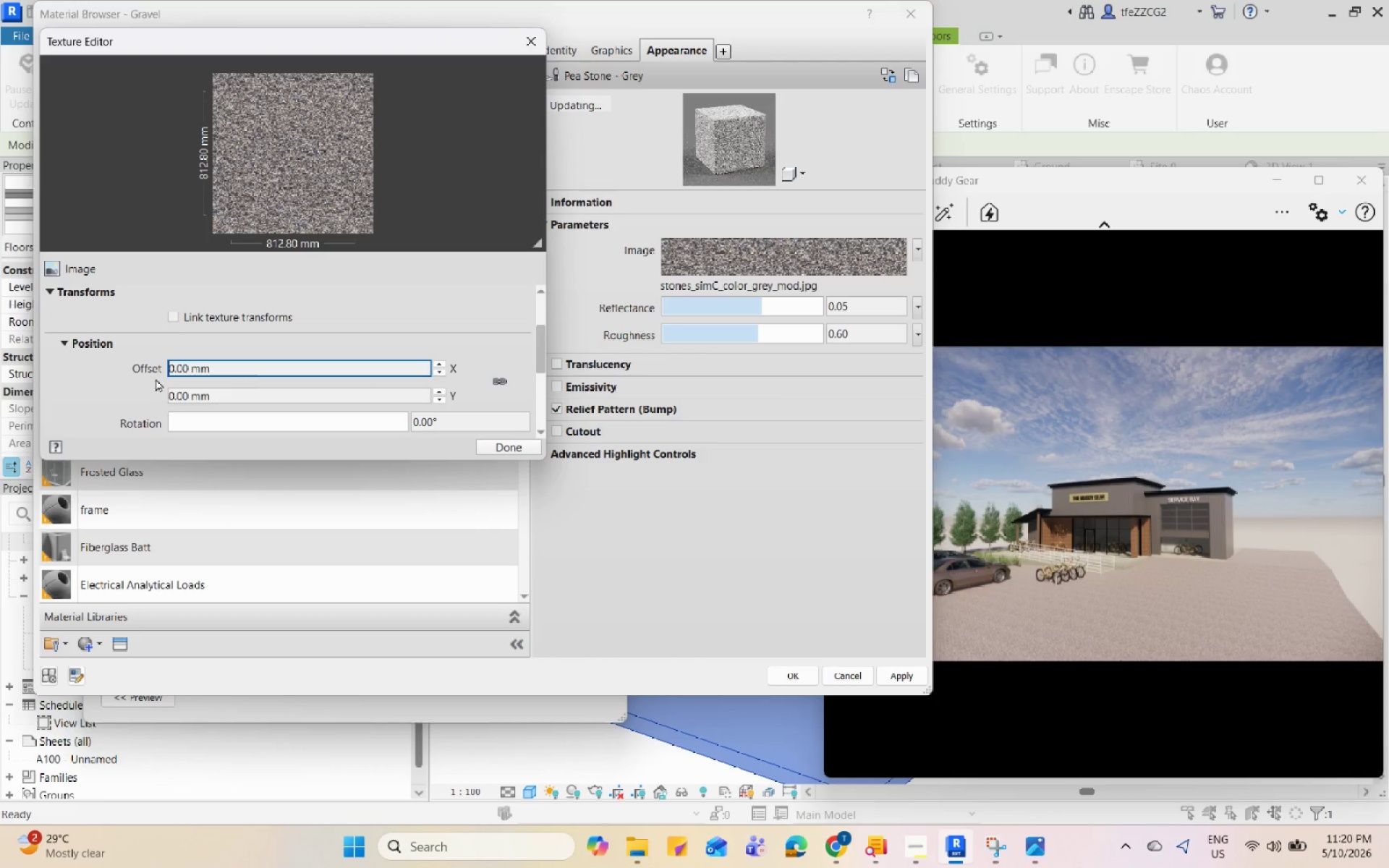 
scroll: coordinate [88, 364], scroll_direction: down, amount: 7.0
 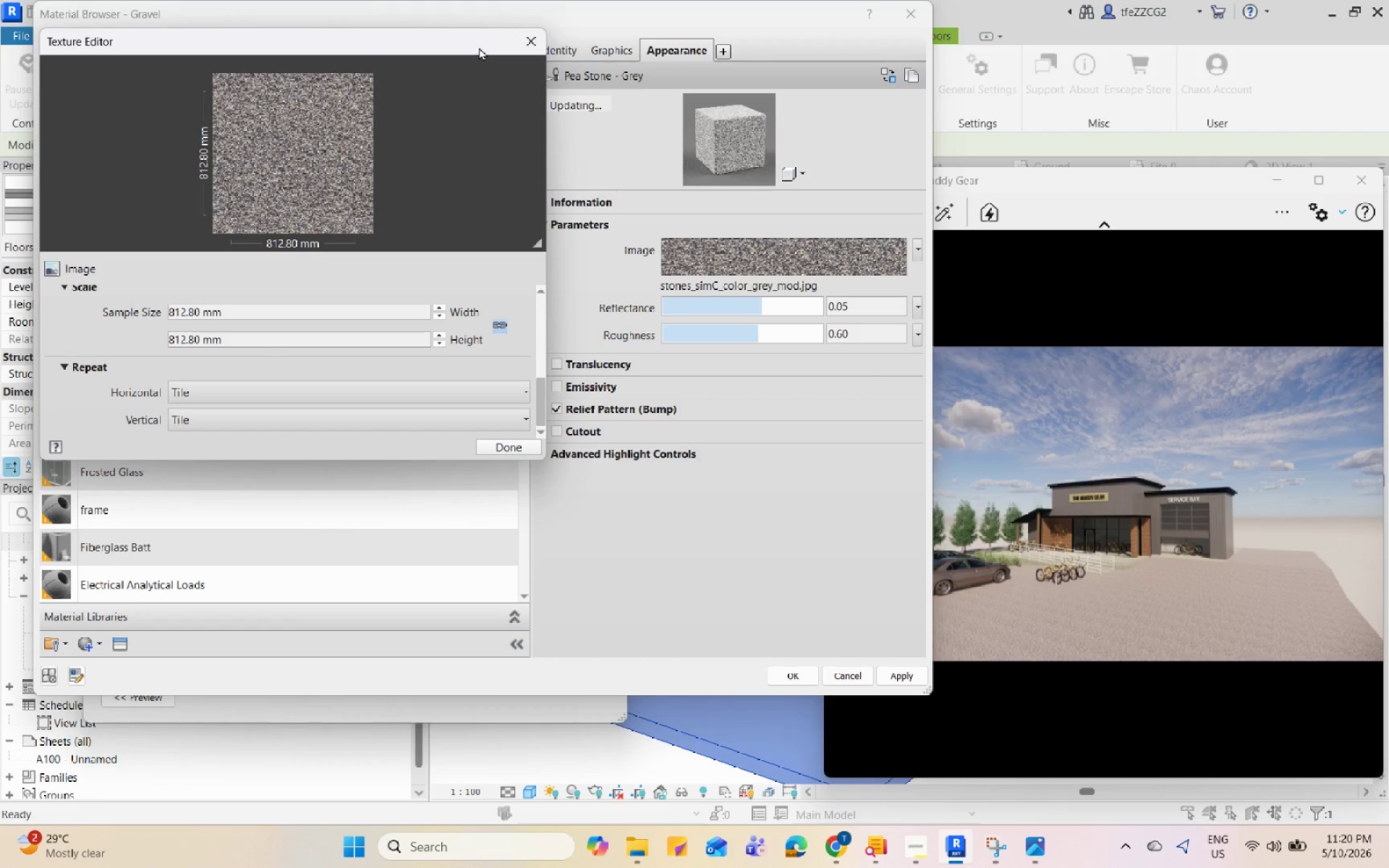 
left_click([535, 42])
 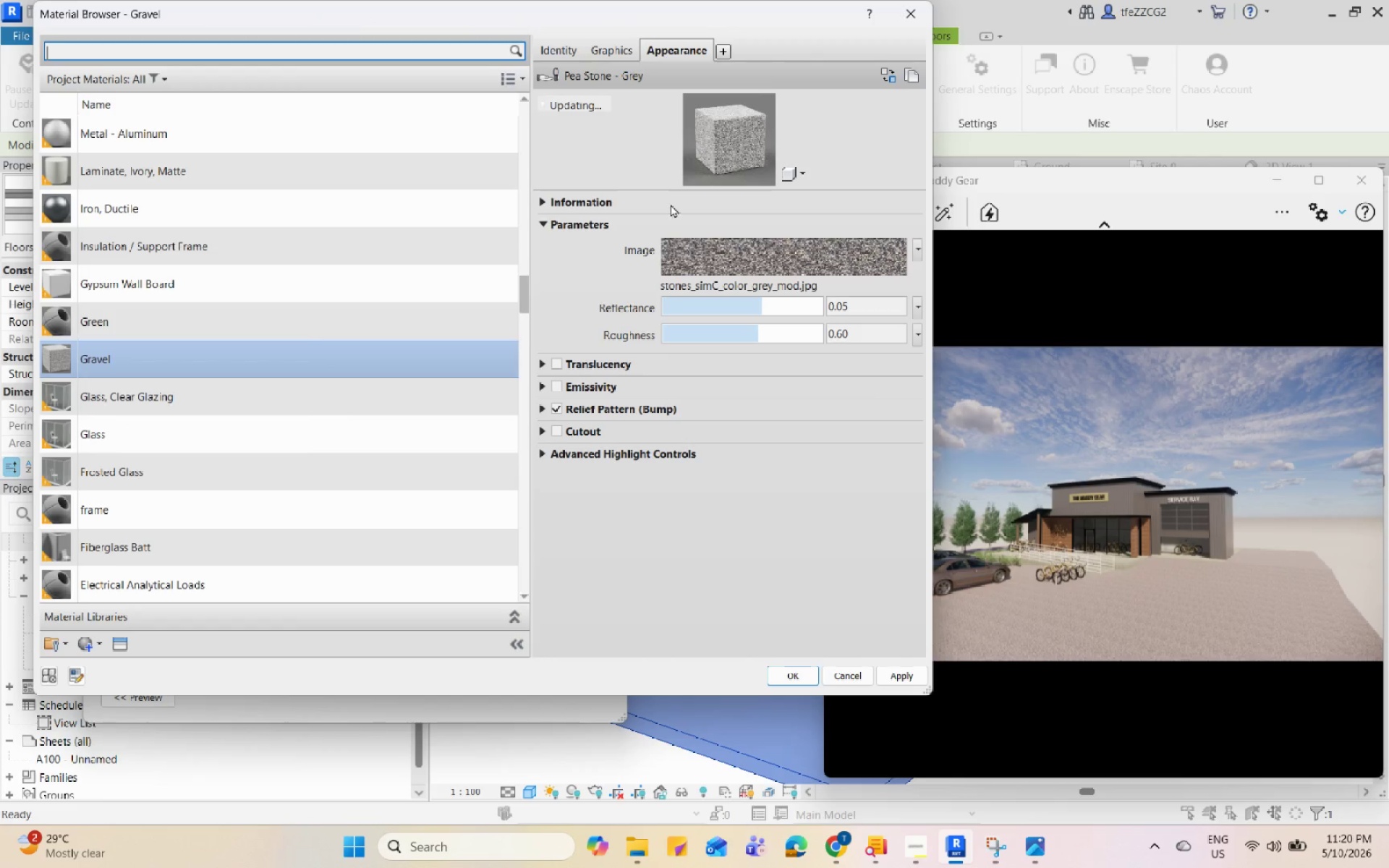 
left_click([904, 13])
 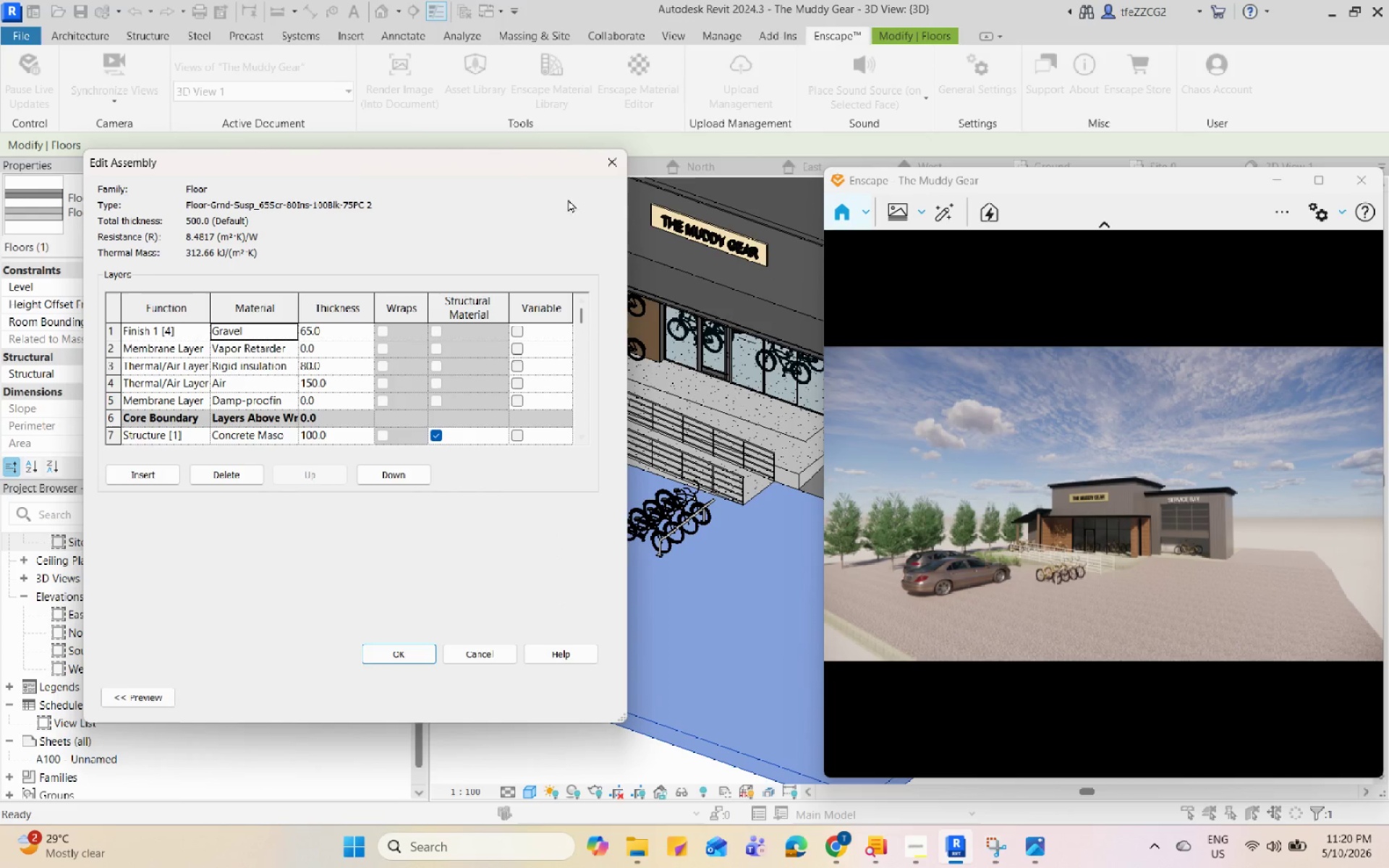 
left_click([610, 163])
 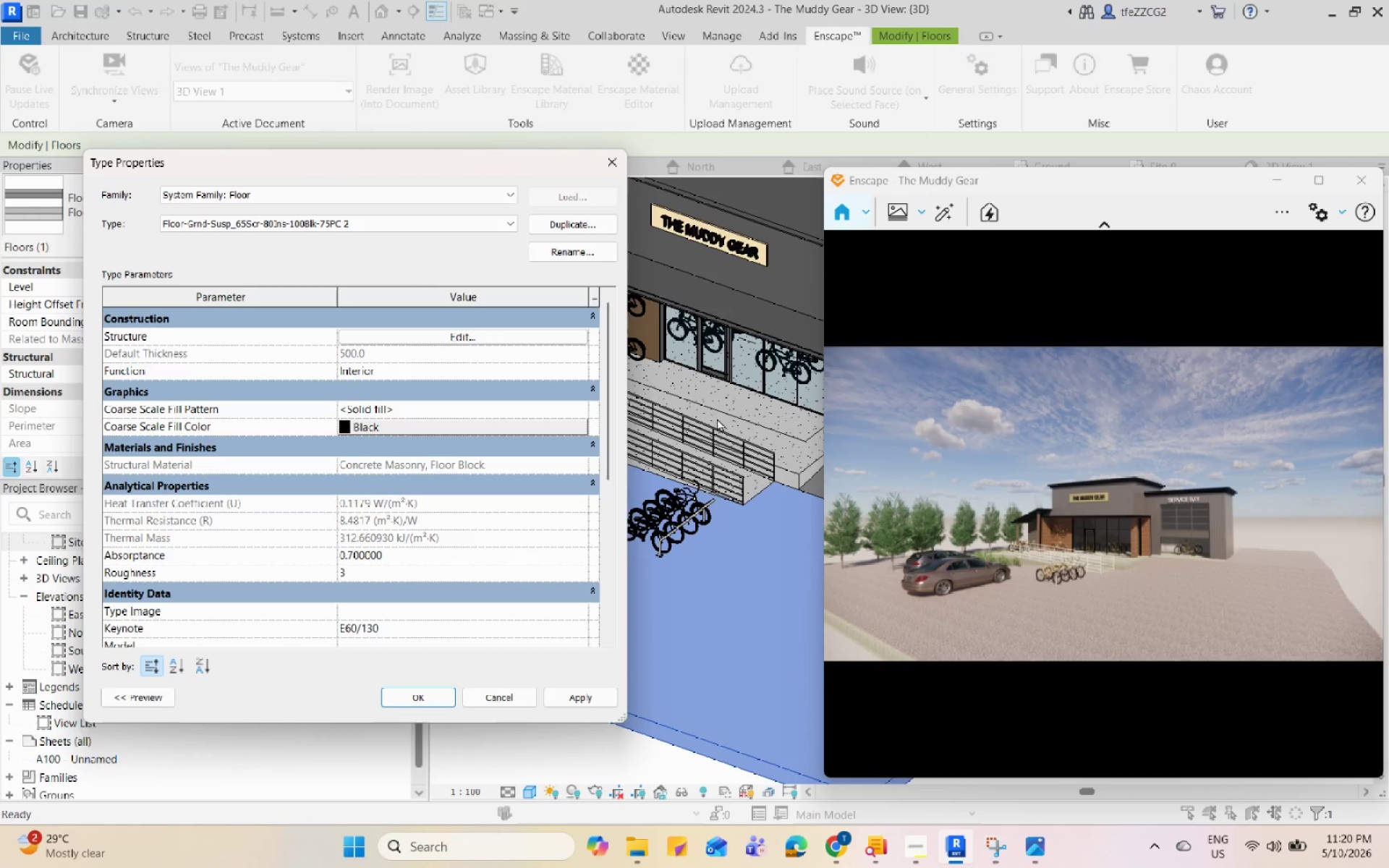 
scroll: coordinate [788, 511], scroll_direction: up, amount: 3.0
 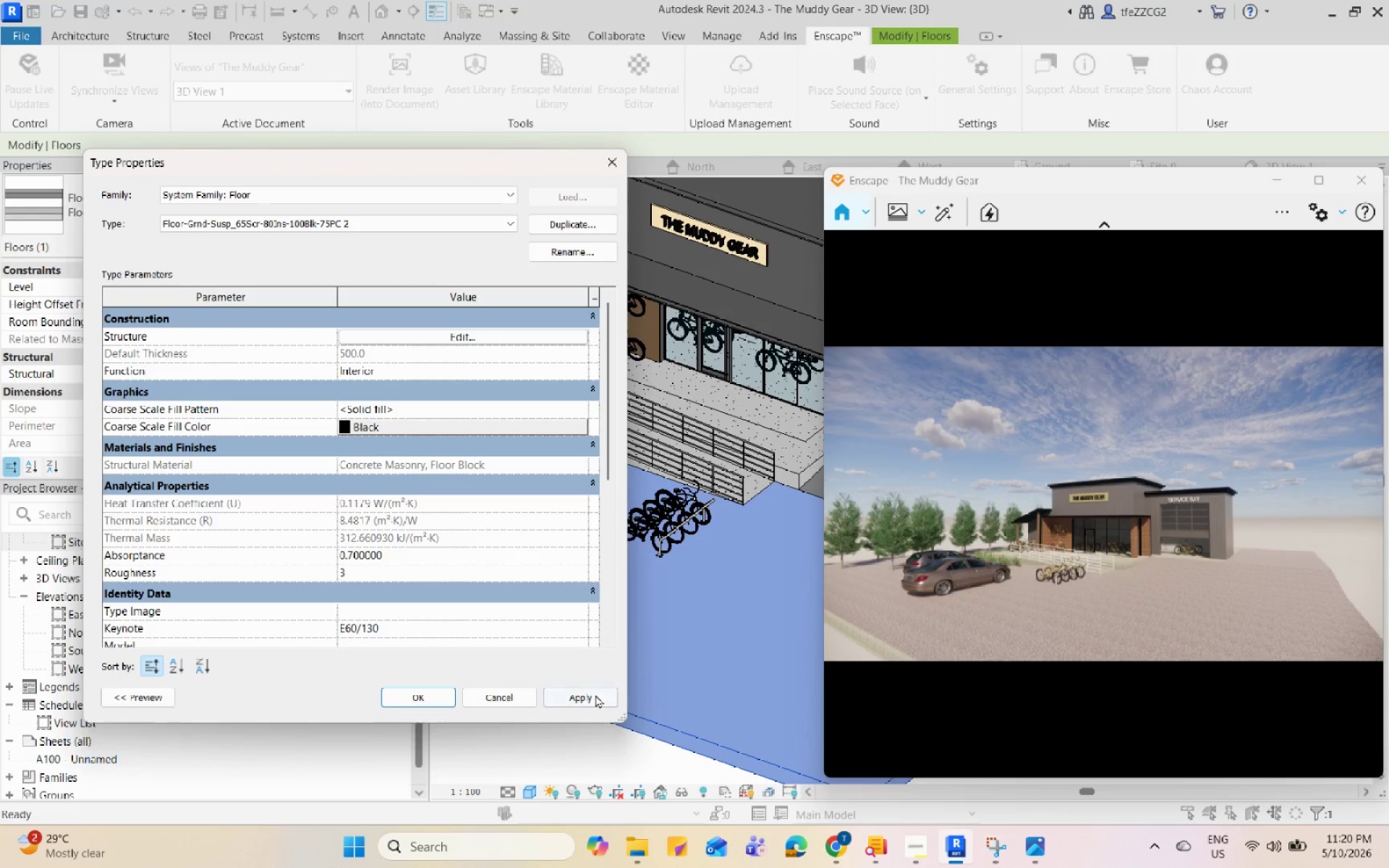 
left_click([521, 693])
 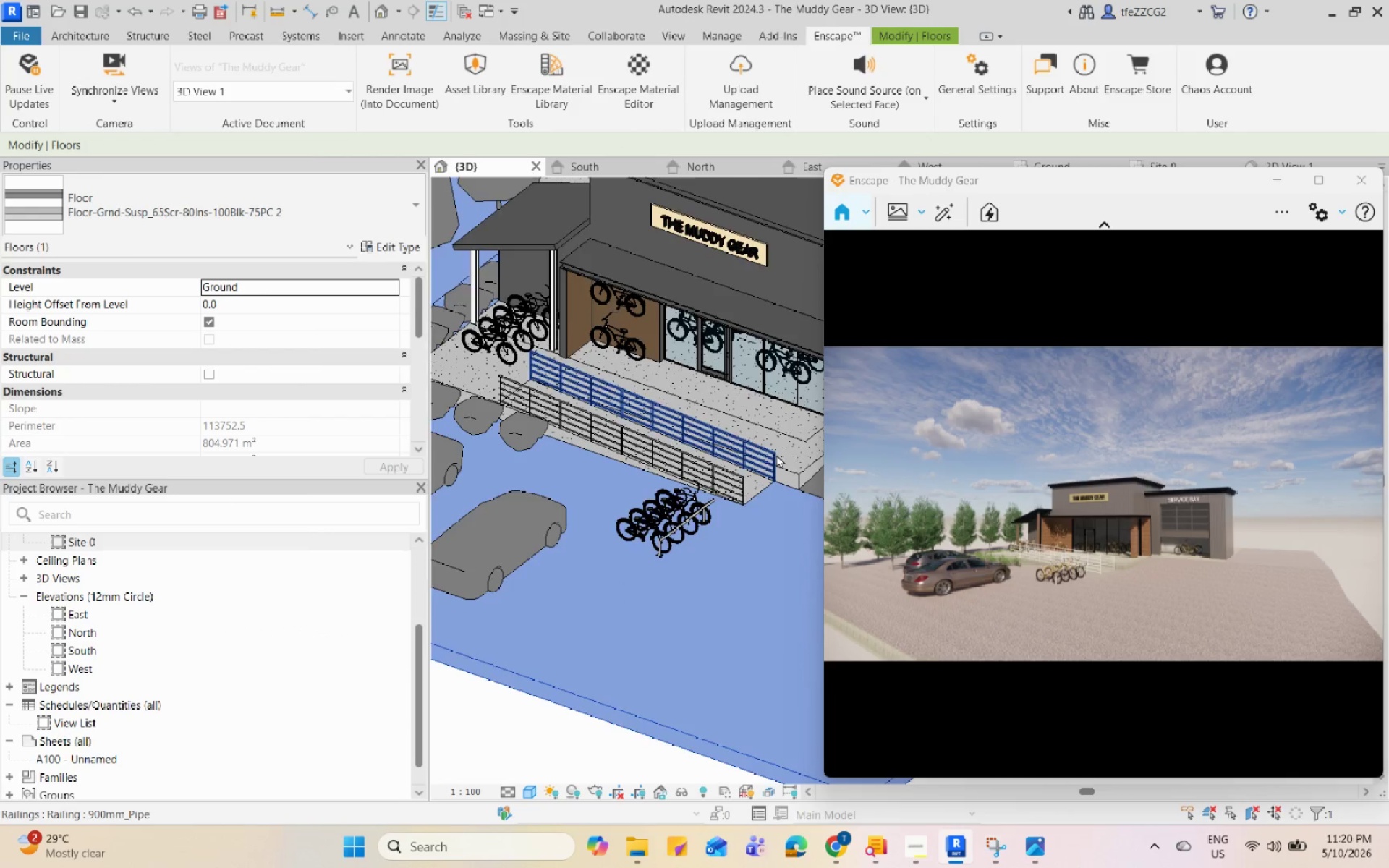 
left_click([806, 480])
 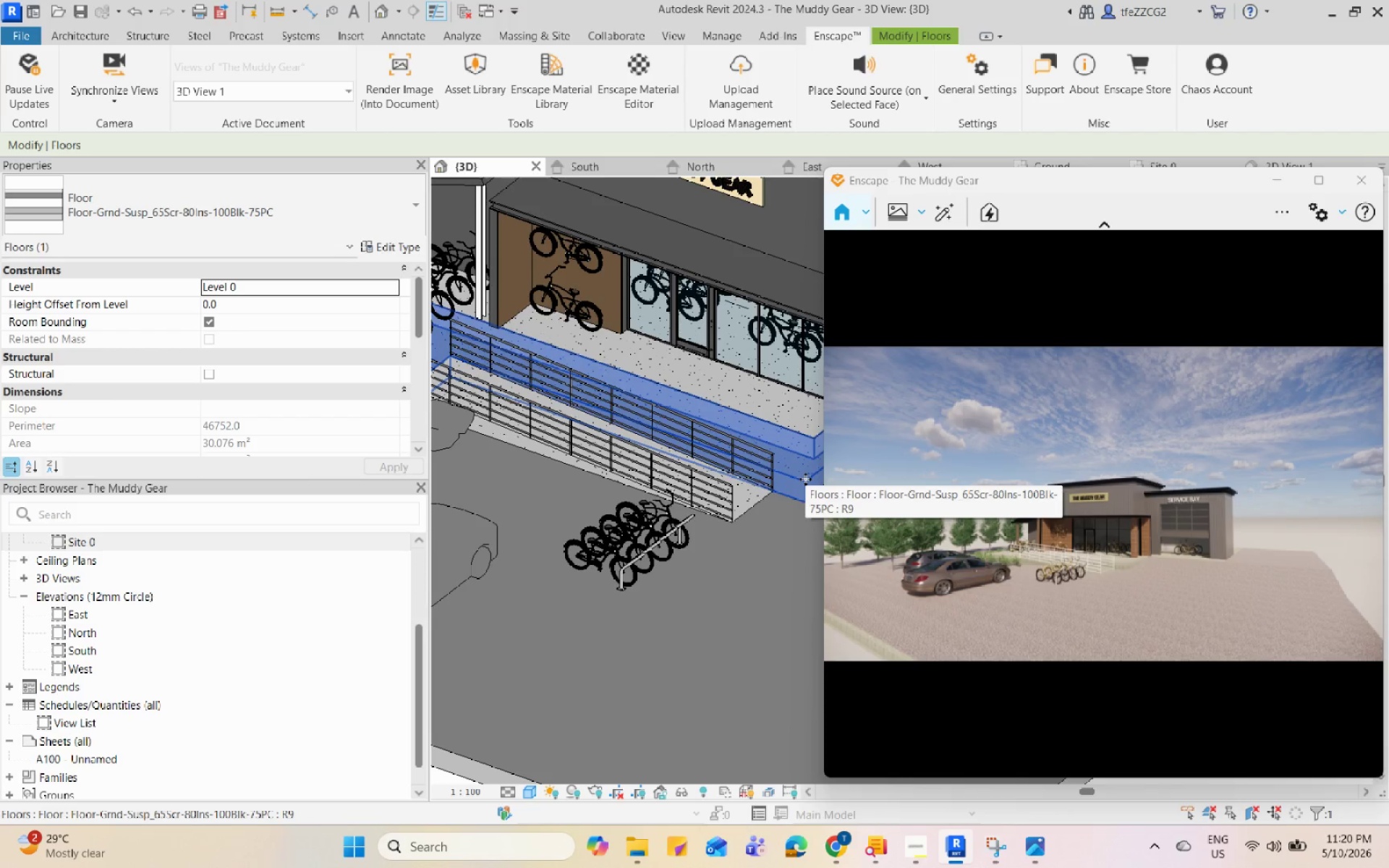 
scroll: coordinate [778, 451], scroll_direction: up, amount: 2.0
 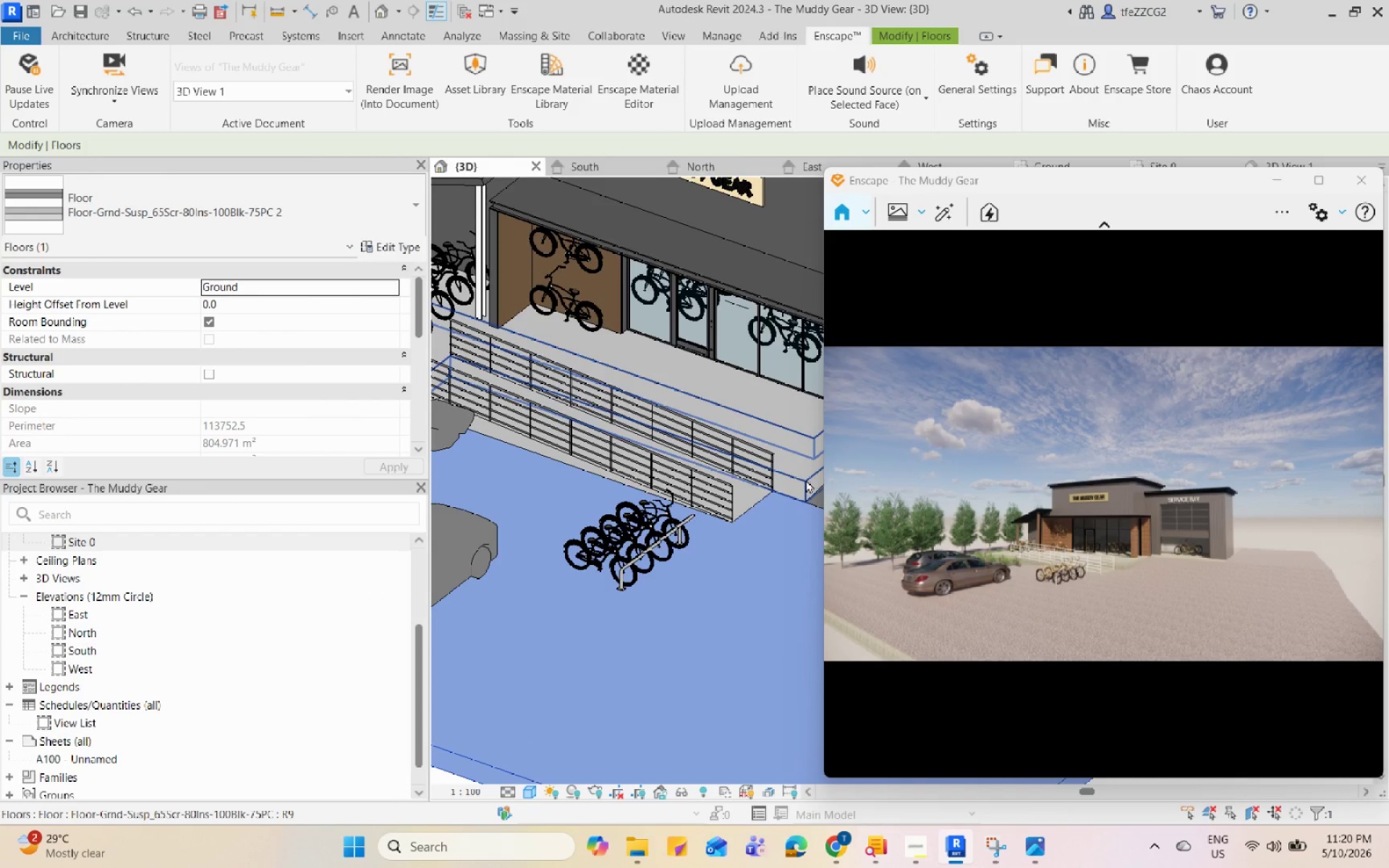 
wait(5.34)
 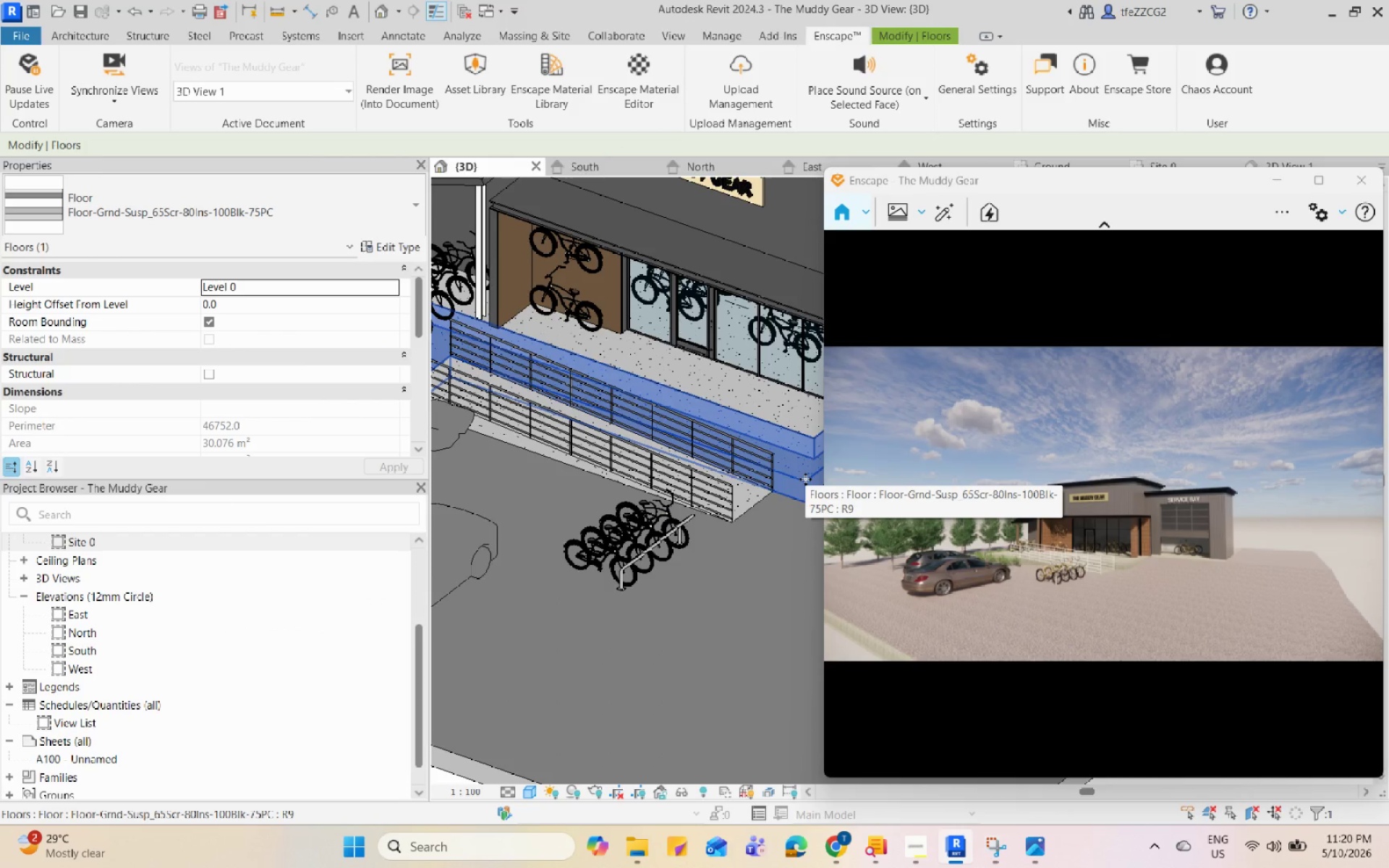 
left_click([386, 244])
 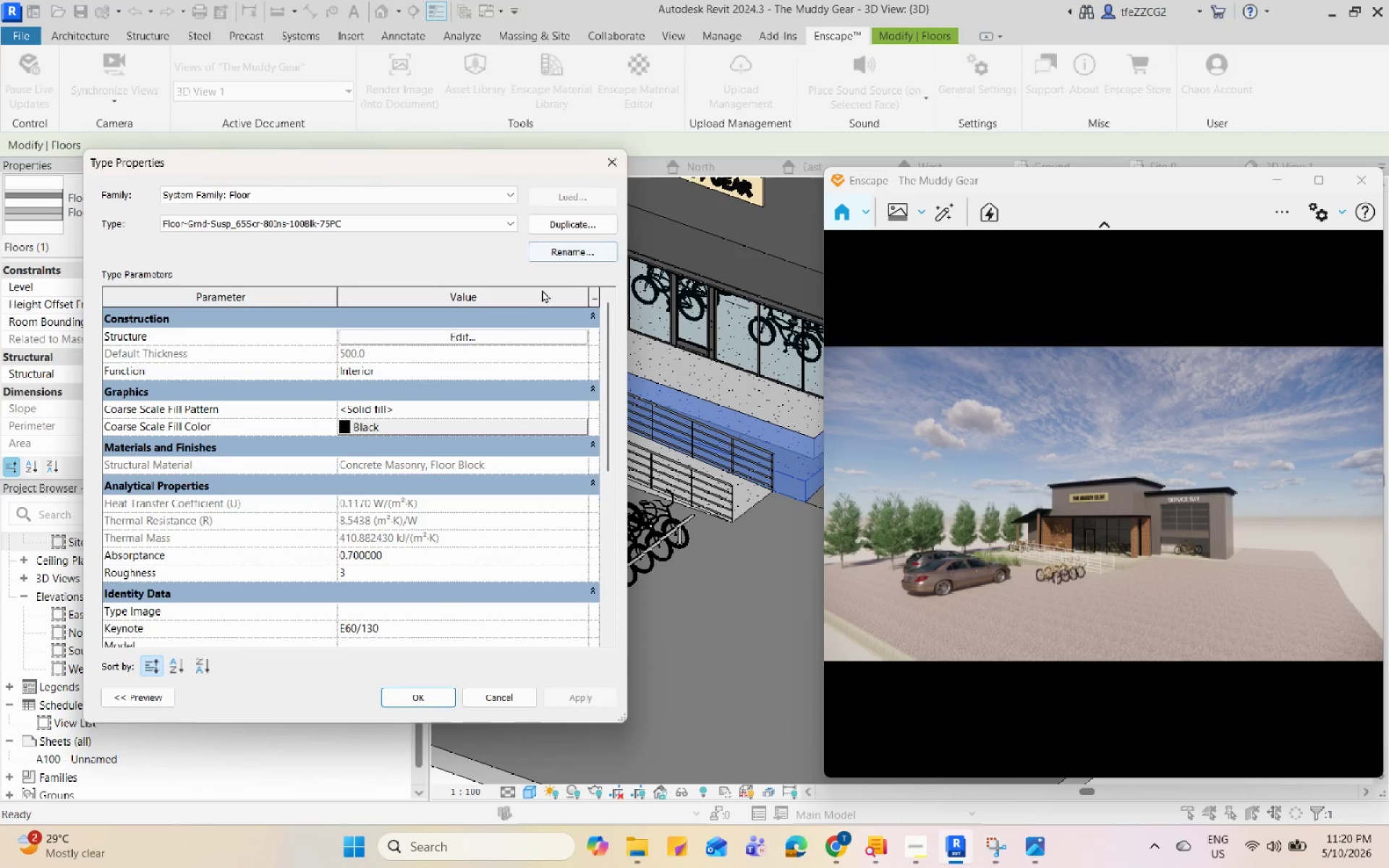 
left_click([498, 336])
 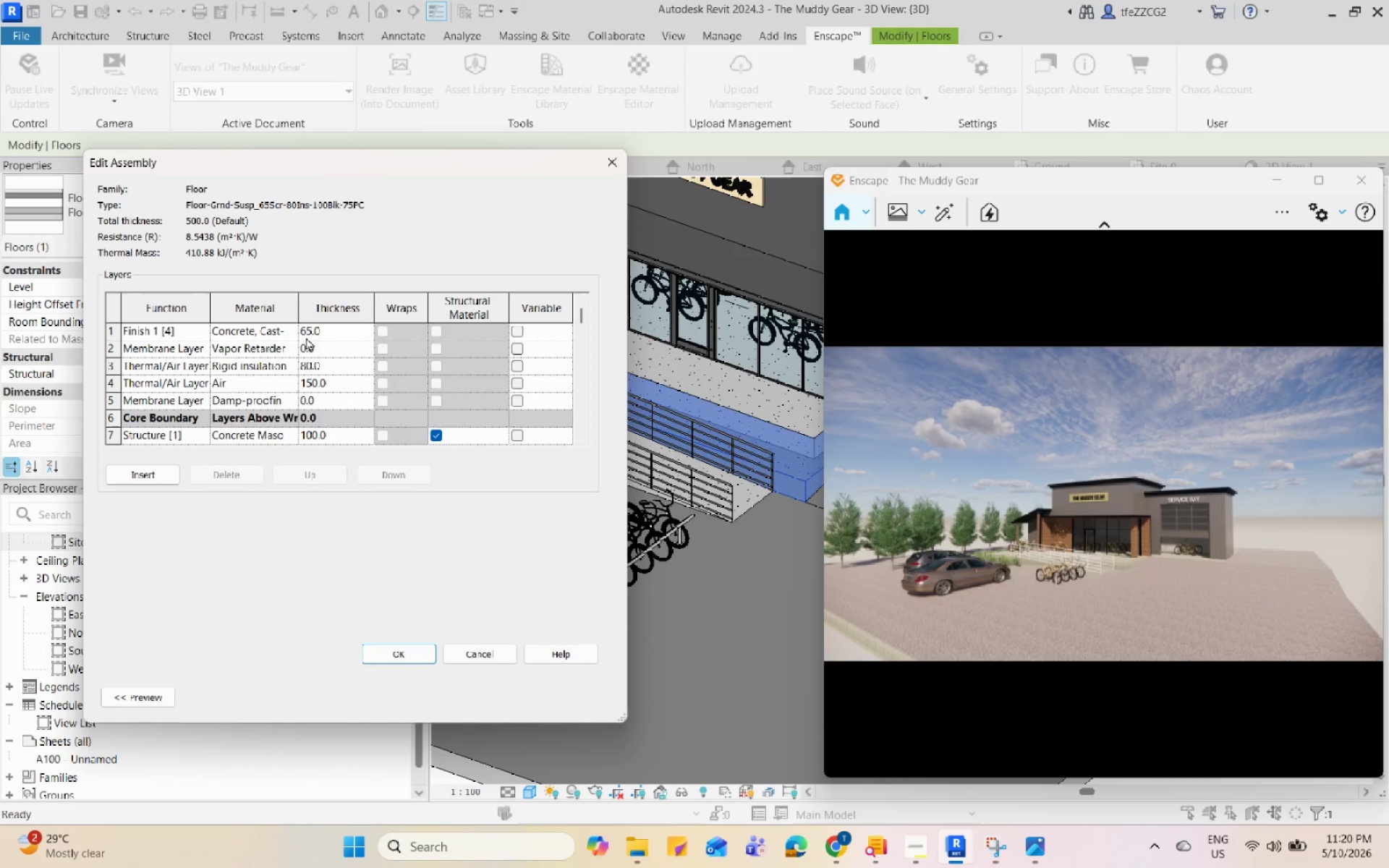 
left_click([295, 328])
 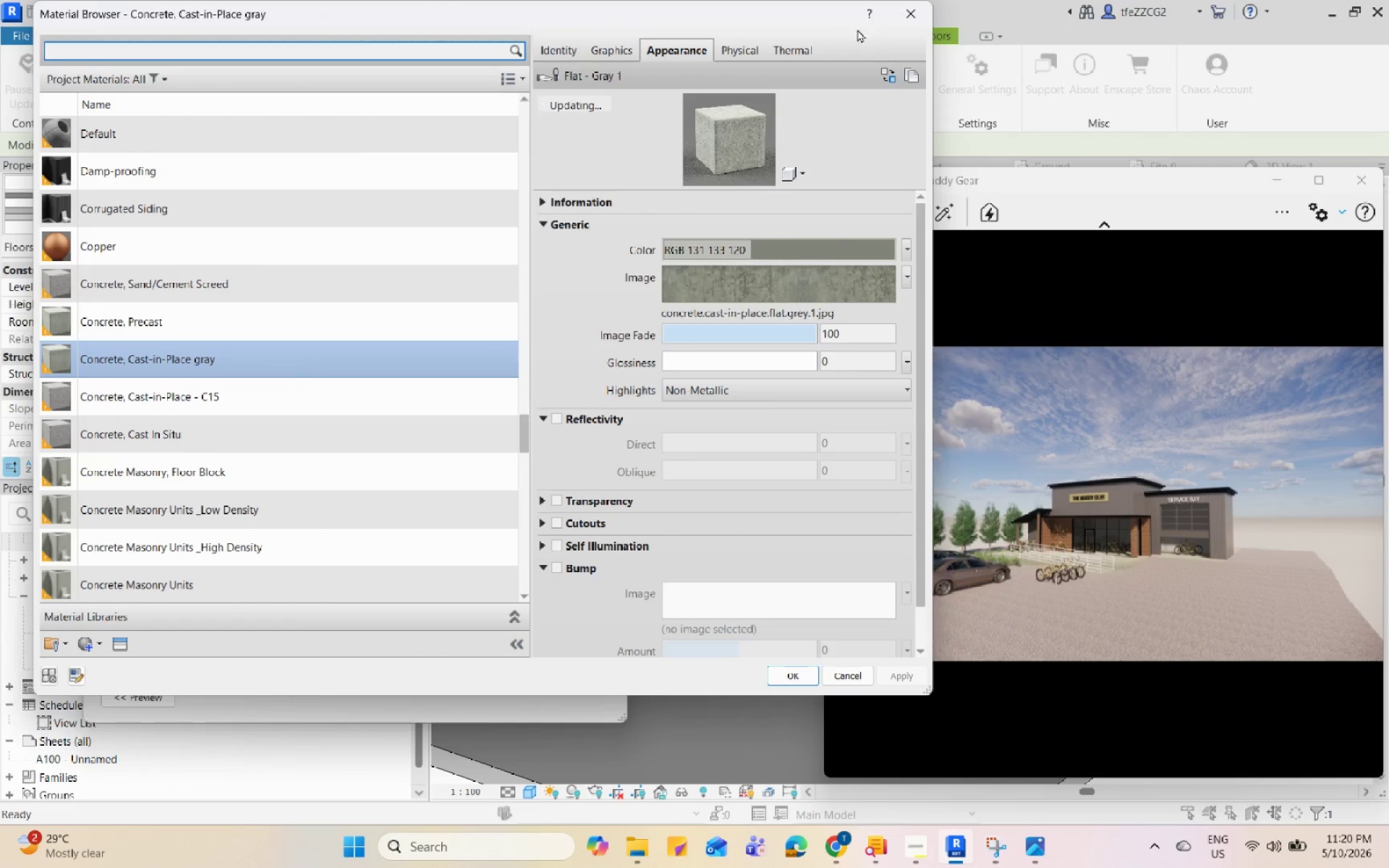 
left_click([910, 22])
 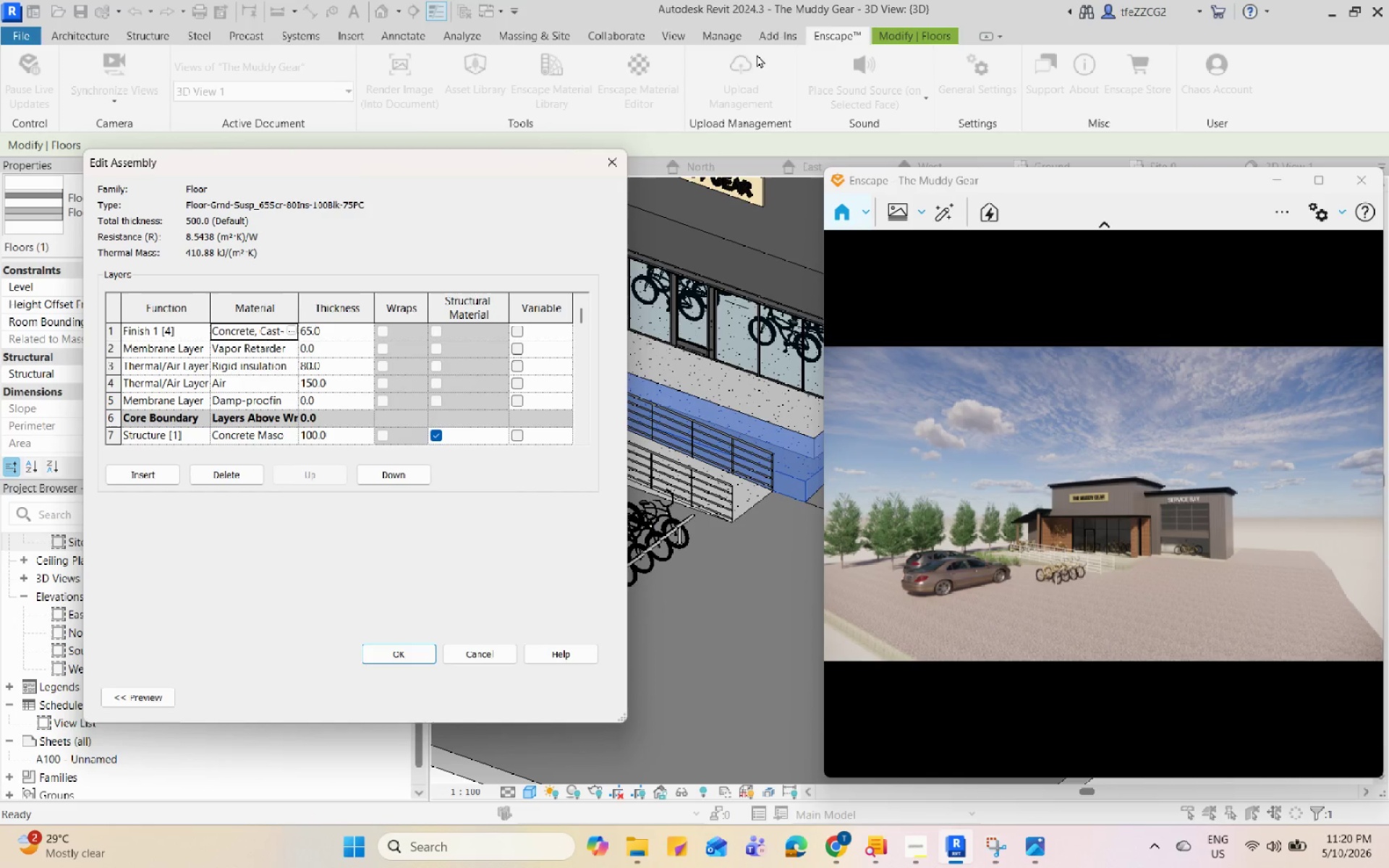 
left_click([611, 159])
 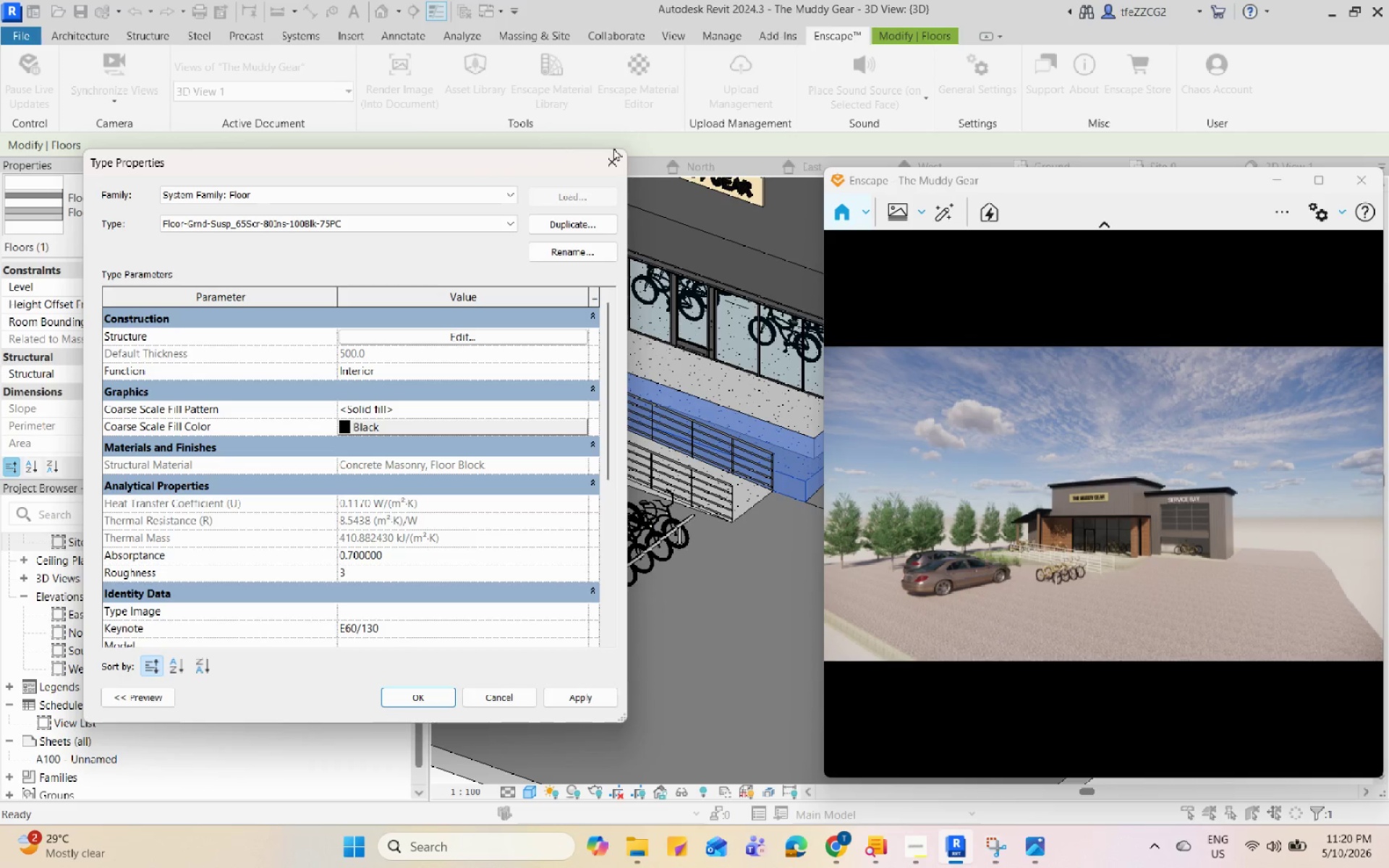 
left_click([603, 158])
 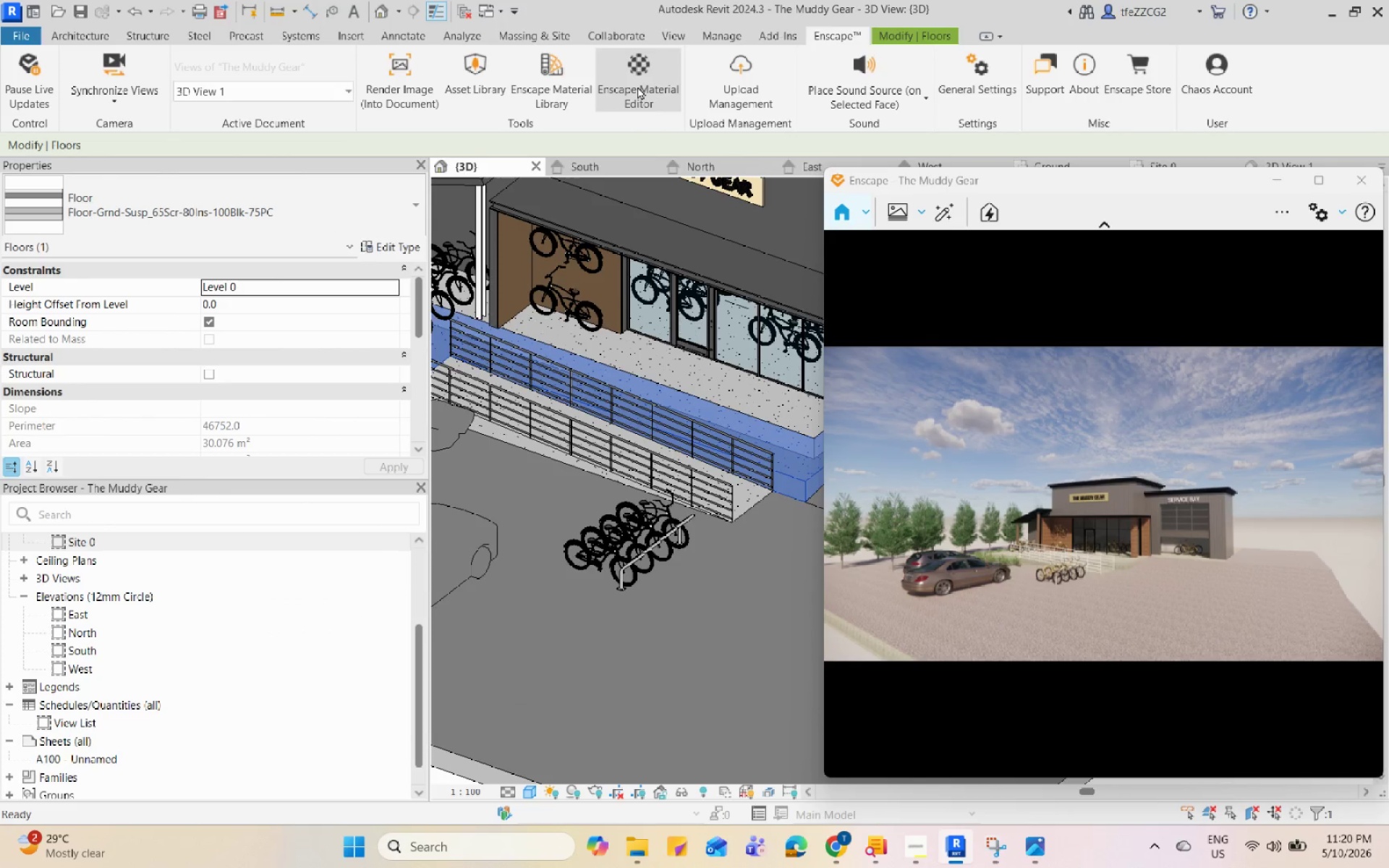 
left_click([637, 86])
 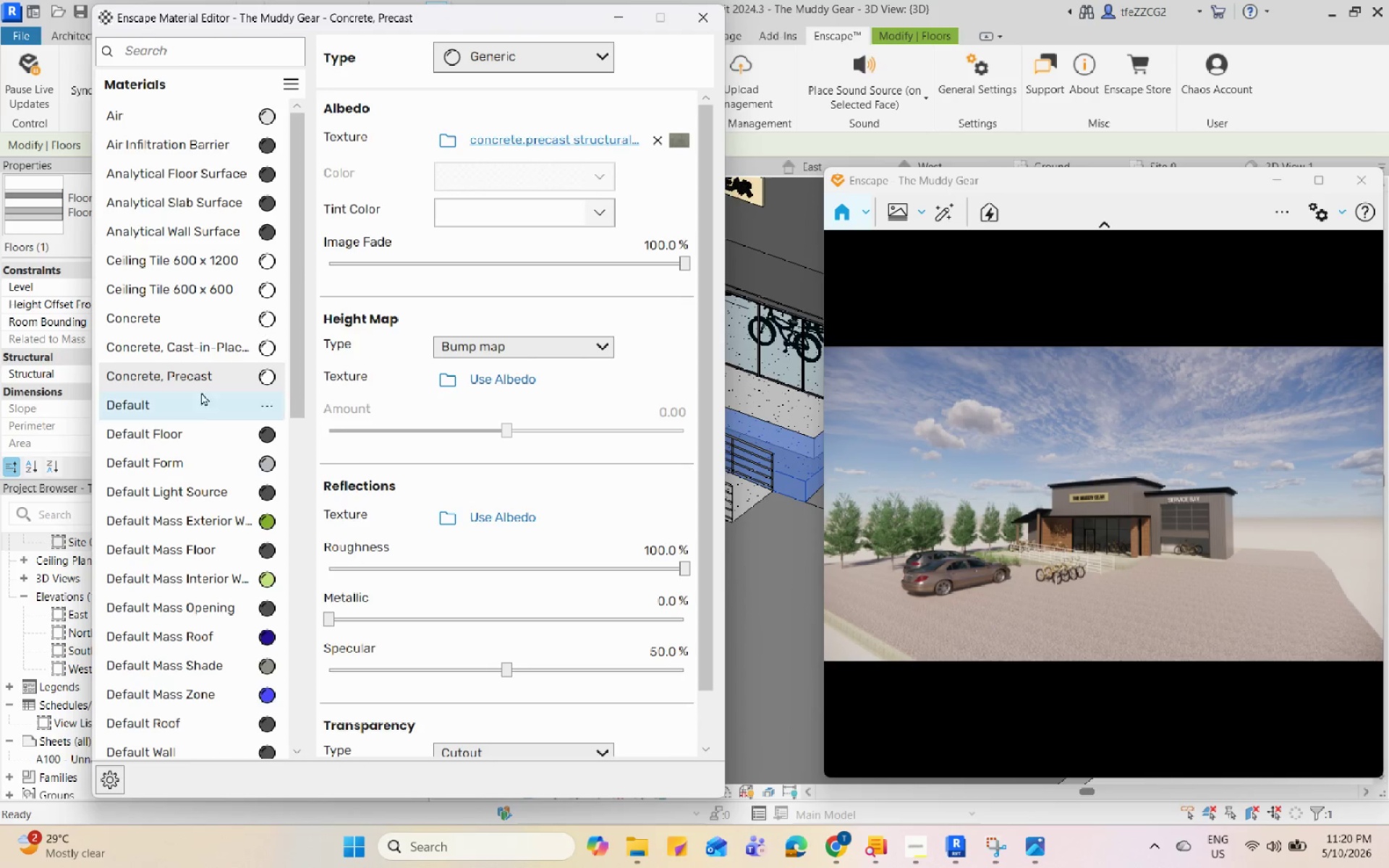 
left_click([226, 342])
 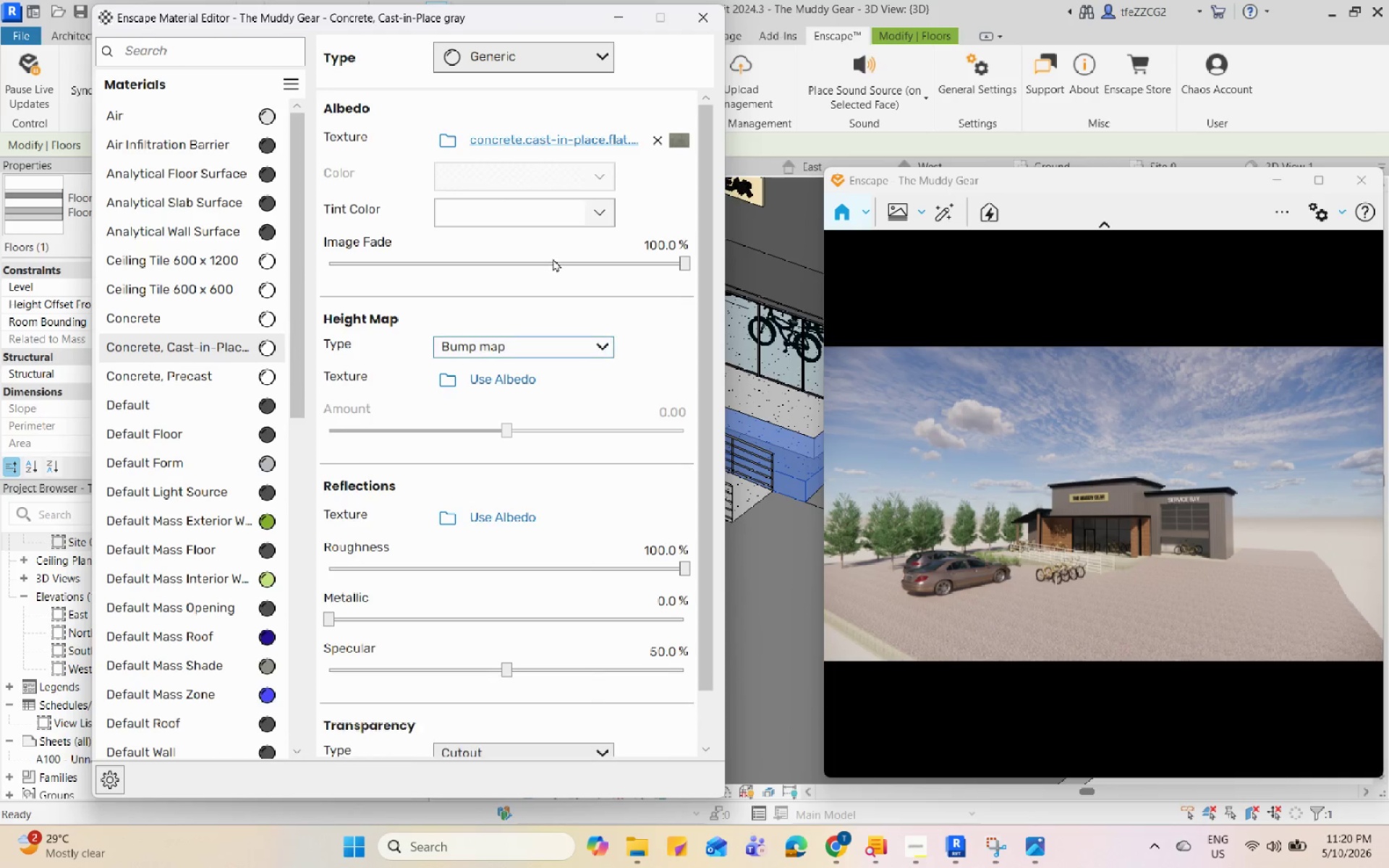 
left_click([275, 350])
 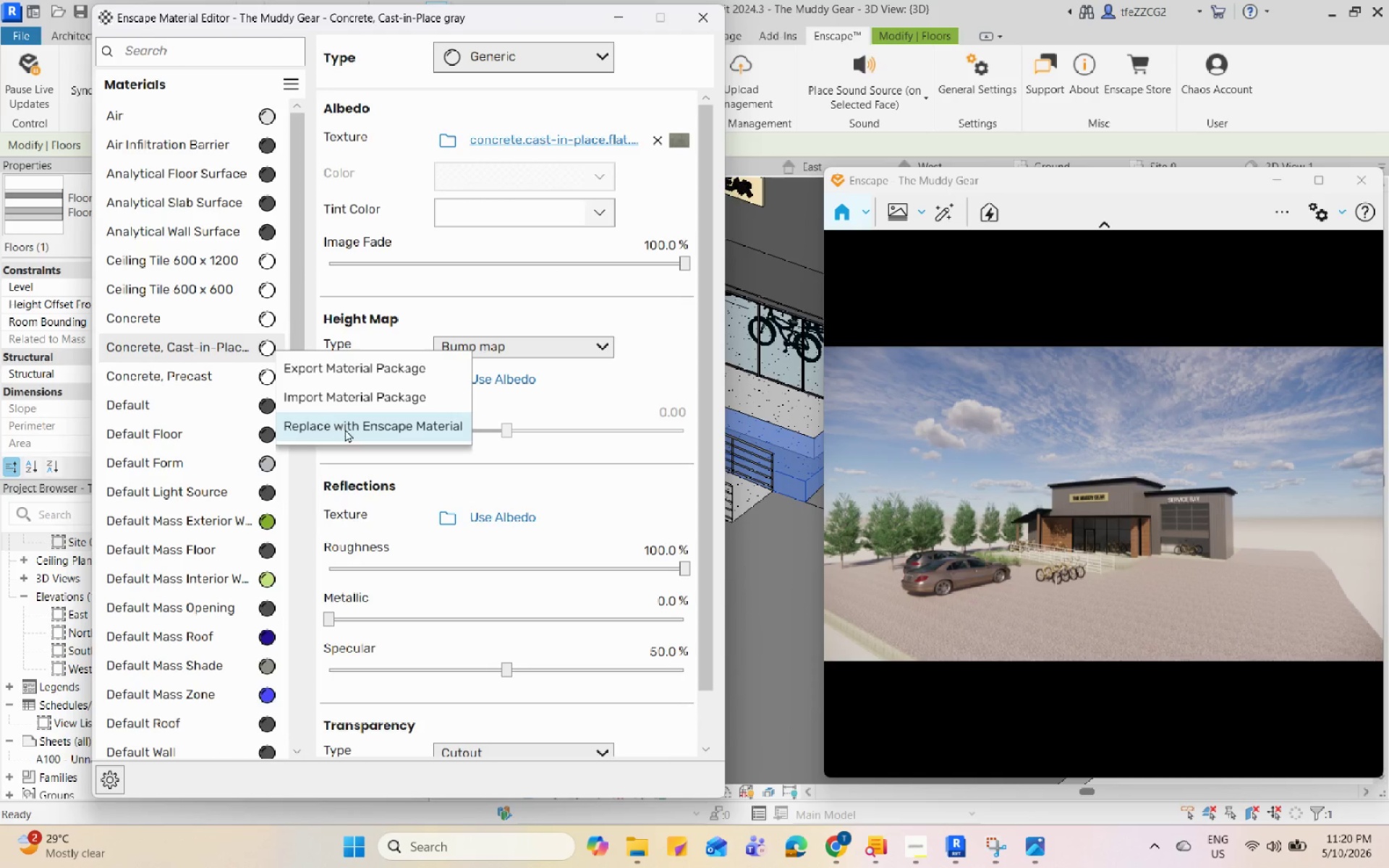 
left_click([346, 428])
 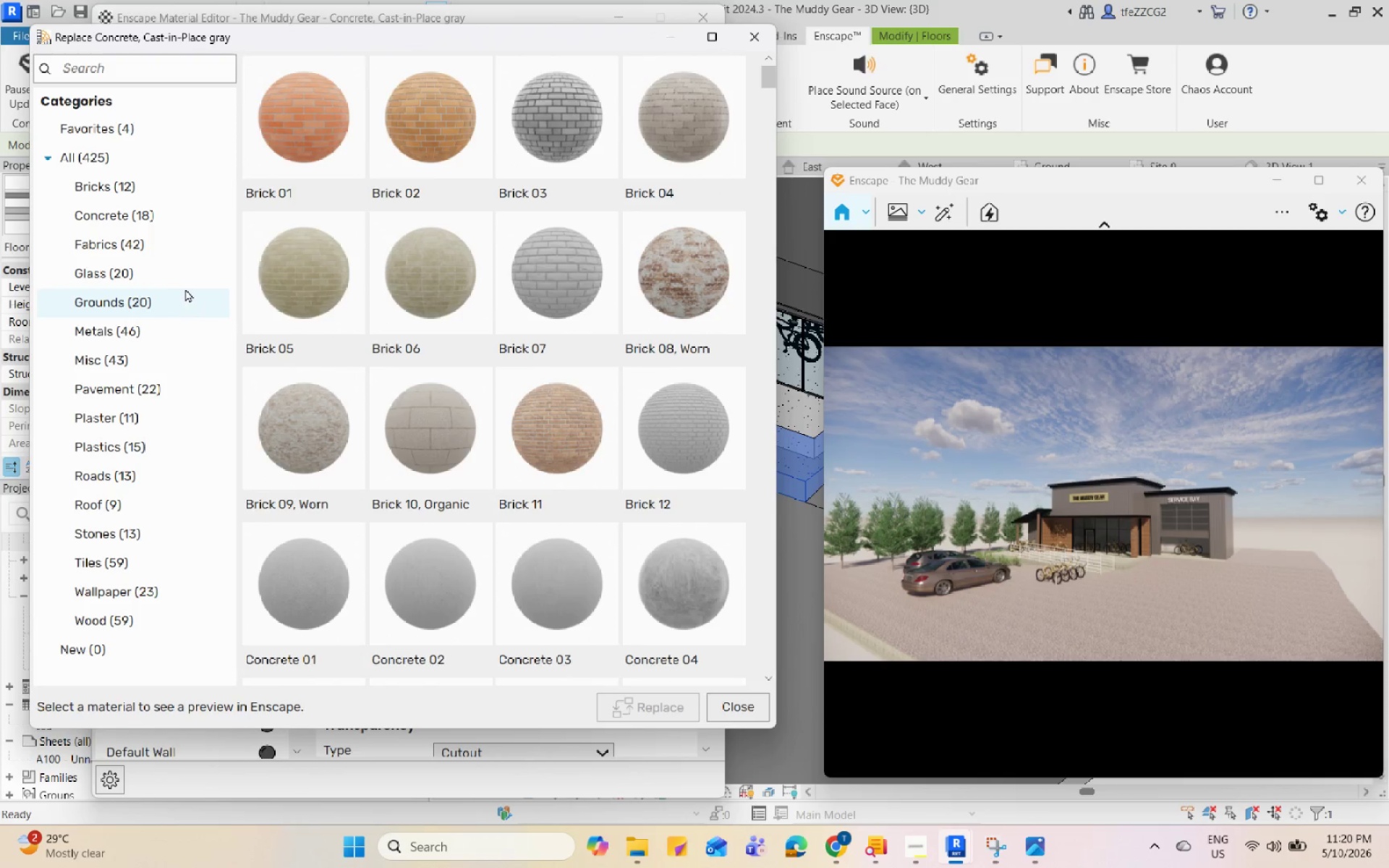 
left_click([197, 212])
 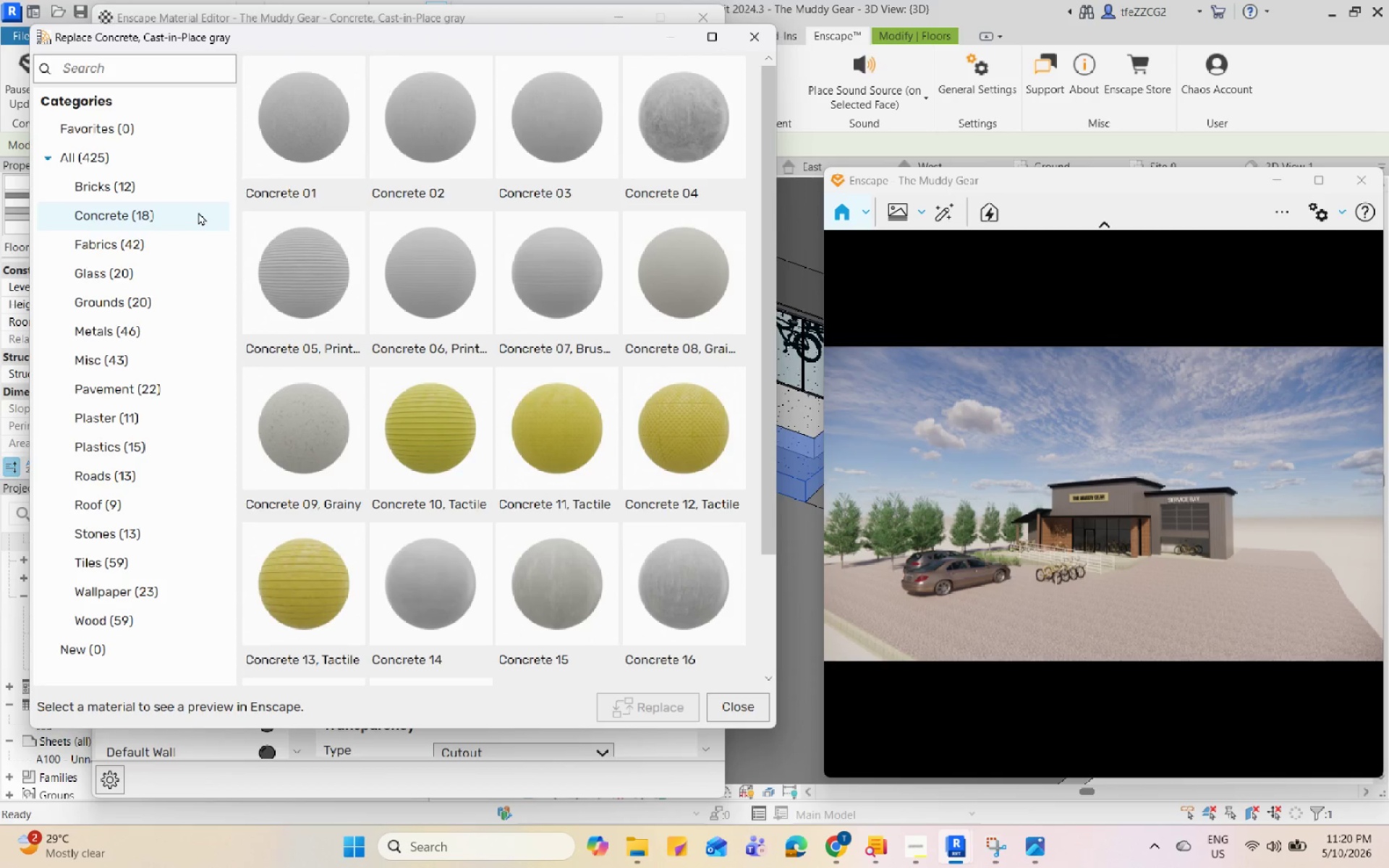 
scroll: coordinate [483, 477], scroll_direction: down, amount: 1.0
 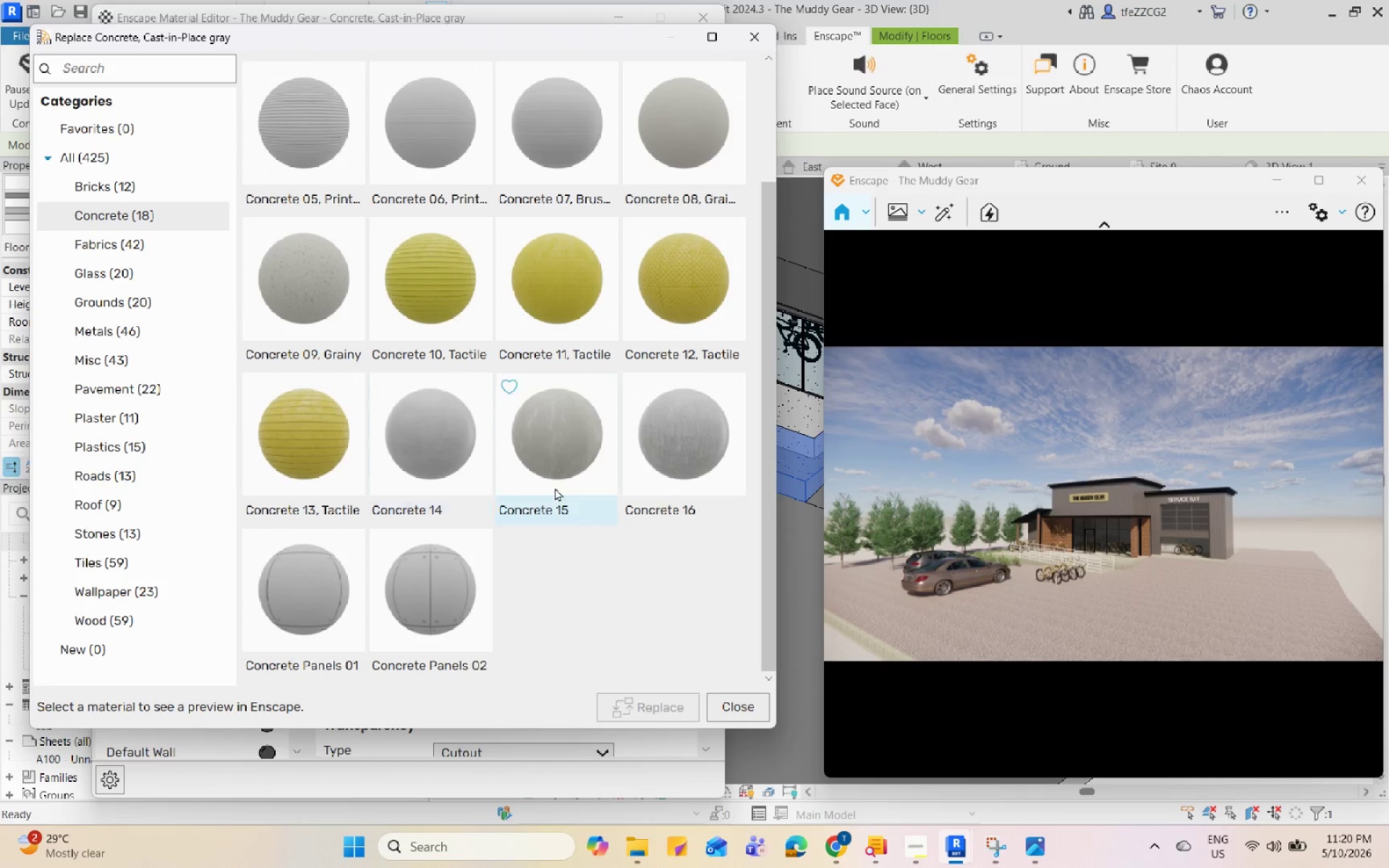 
left_click([645, 493])
 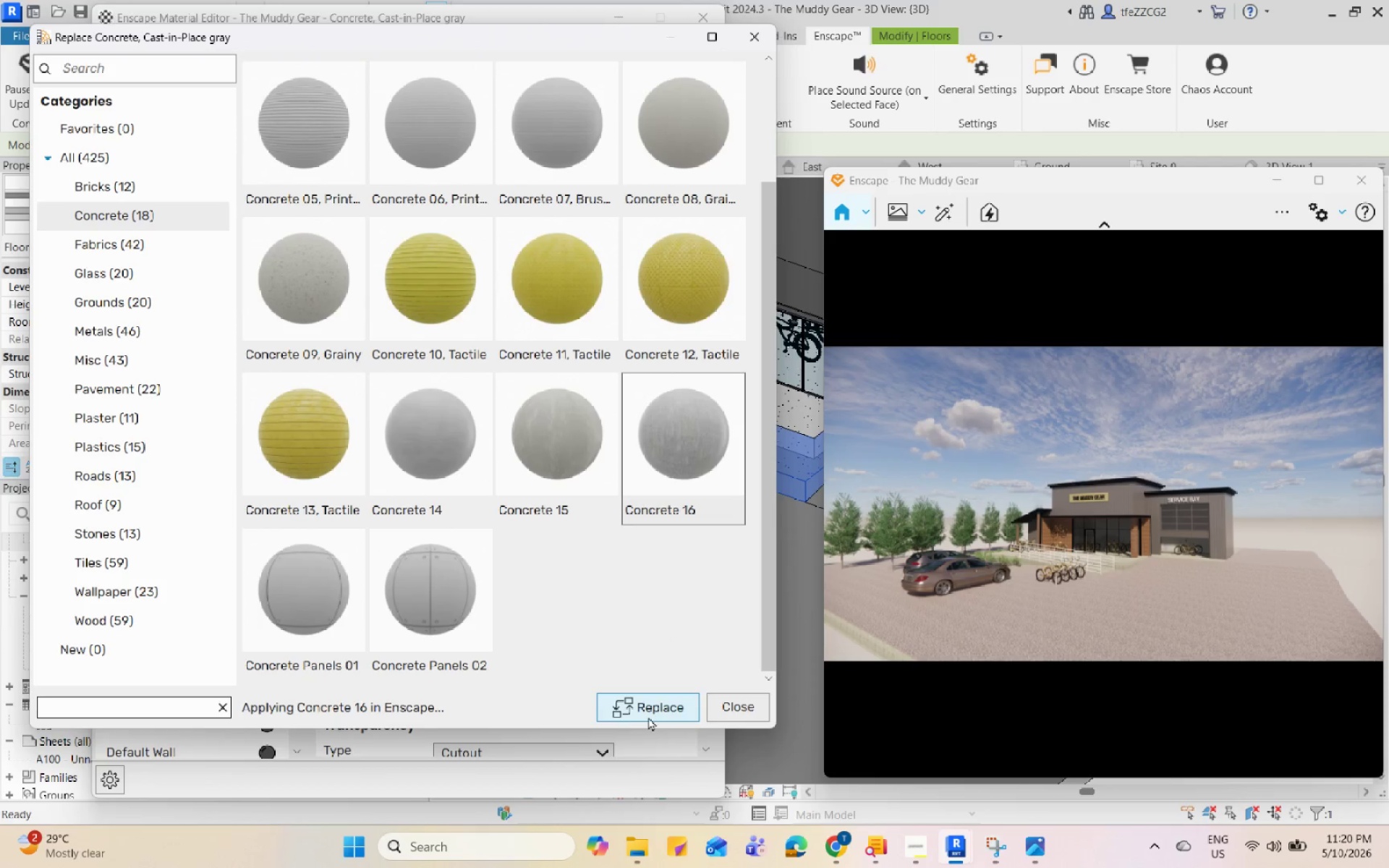 
left_click([650, 717])
 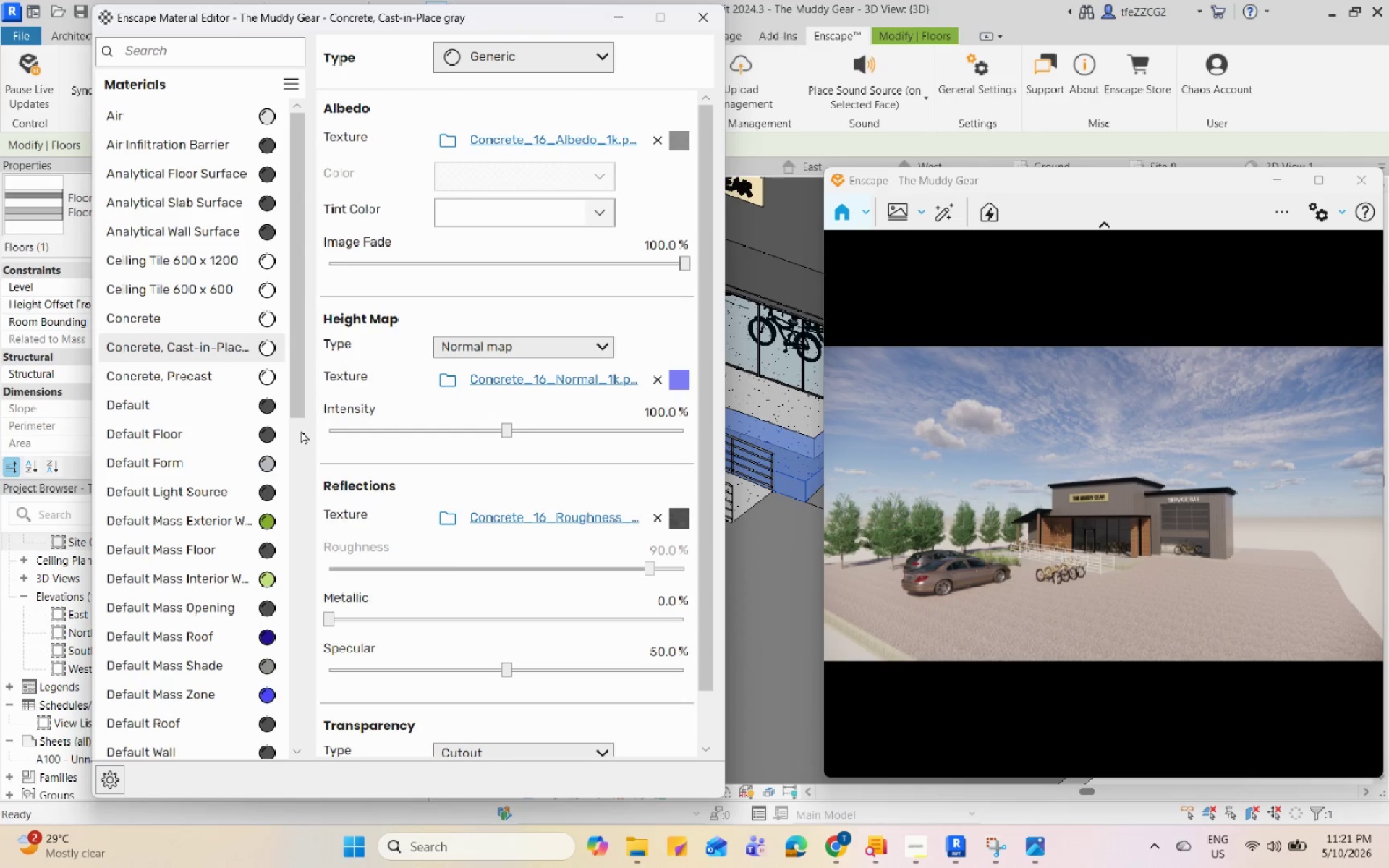 
wait(7.97)
 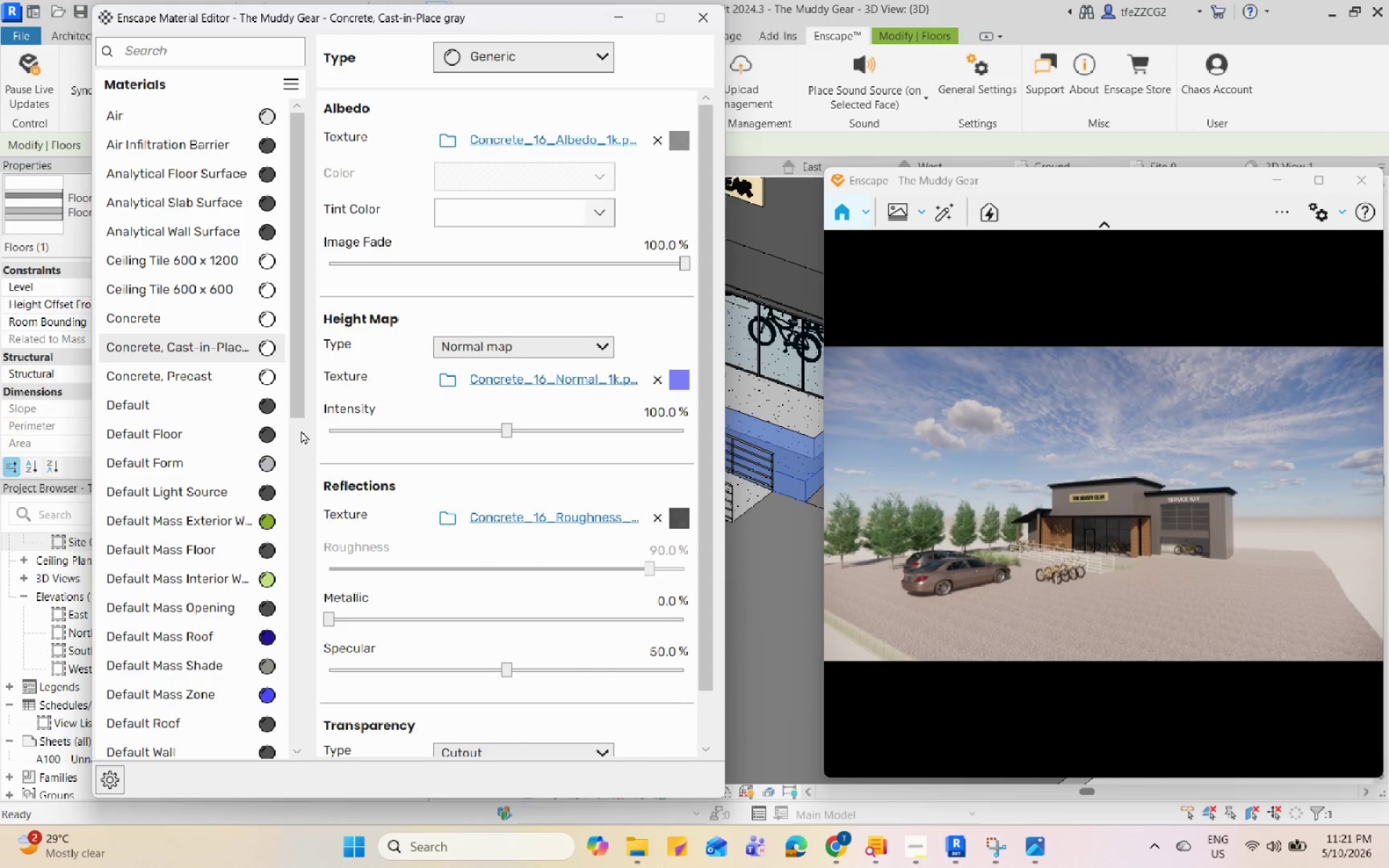 
left_click([707, 8])
 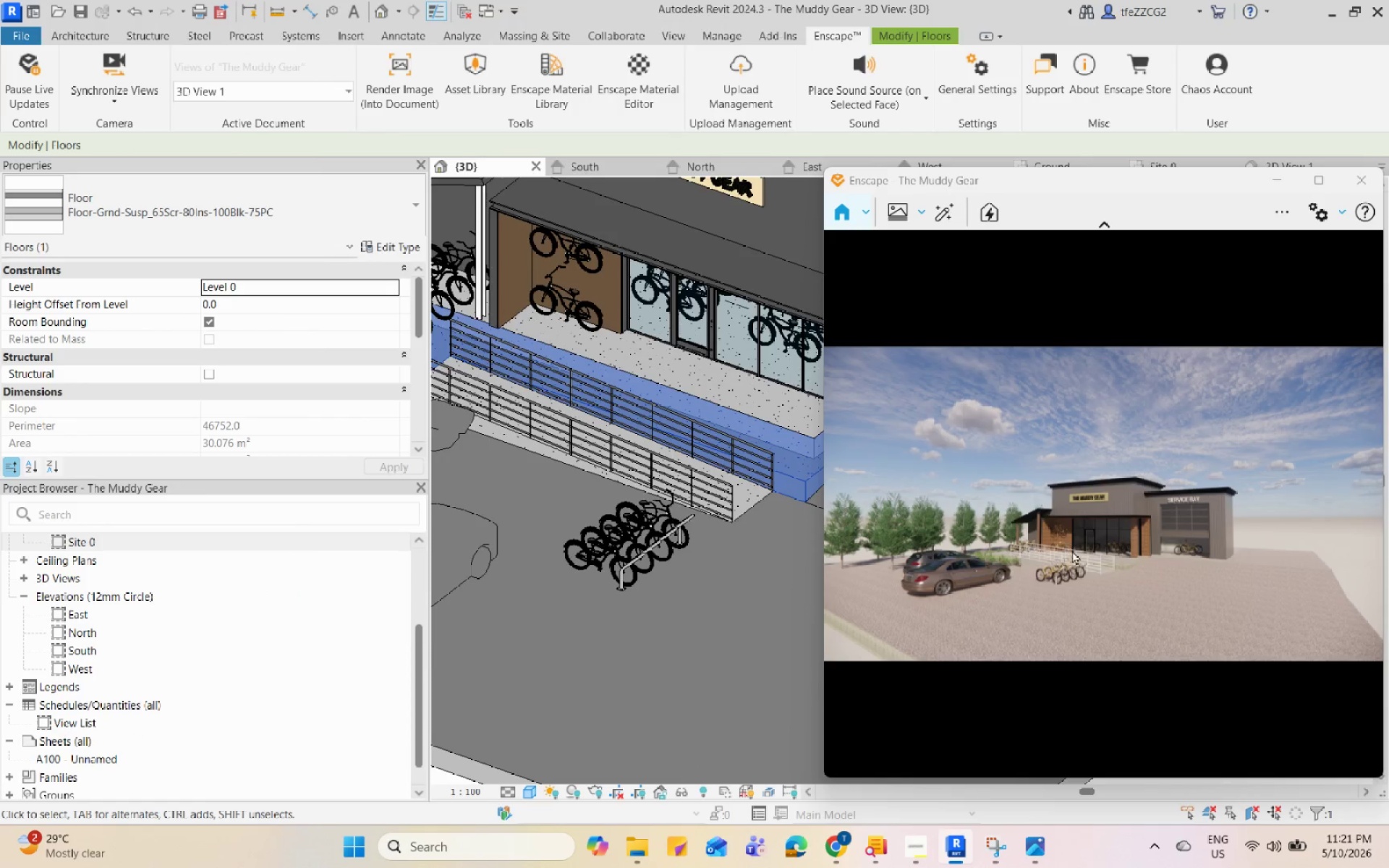 
scroll: coordinate [1149, 592], scroll_direction: up, amount: 21.0
 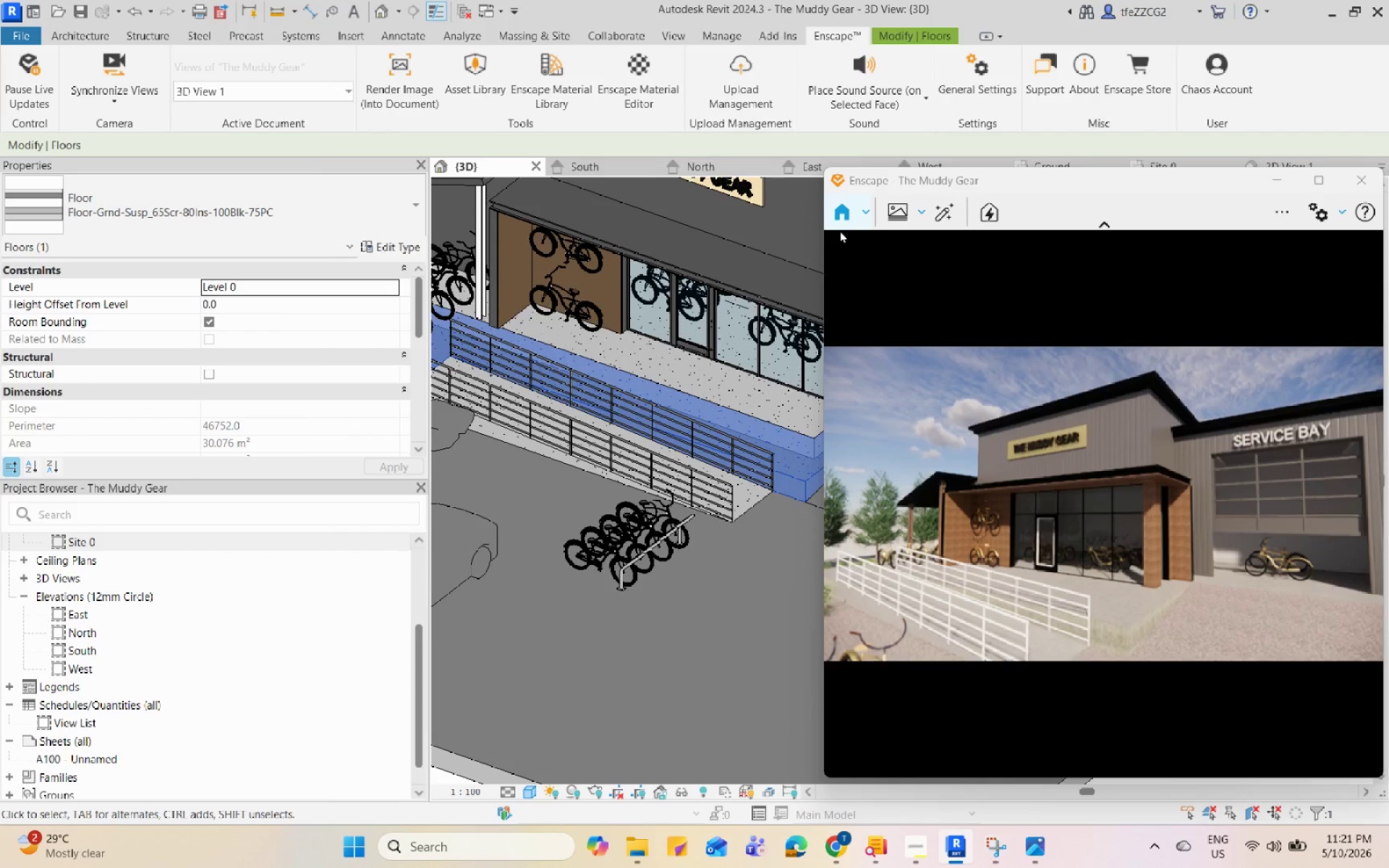 
scroll: coordinate [1031, 537], scroll_direction: down, amount: 4.0
 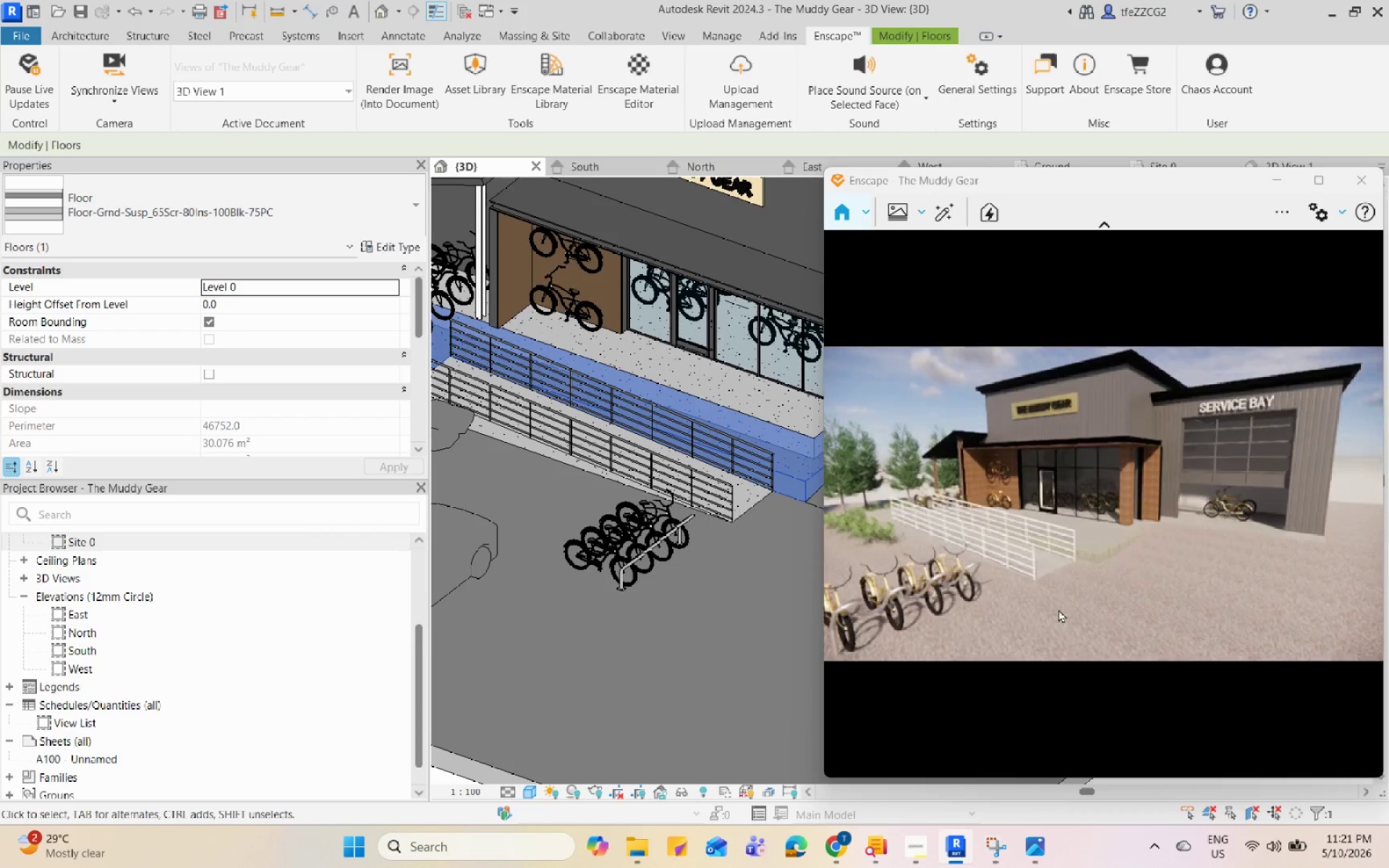 
scroll: coordinate [1119, 570], scroll_direction: up, amount: 10.0
 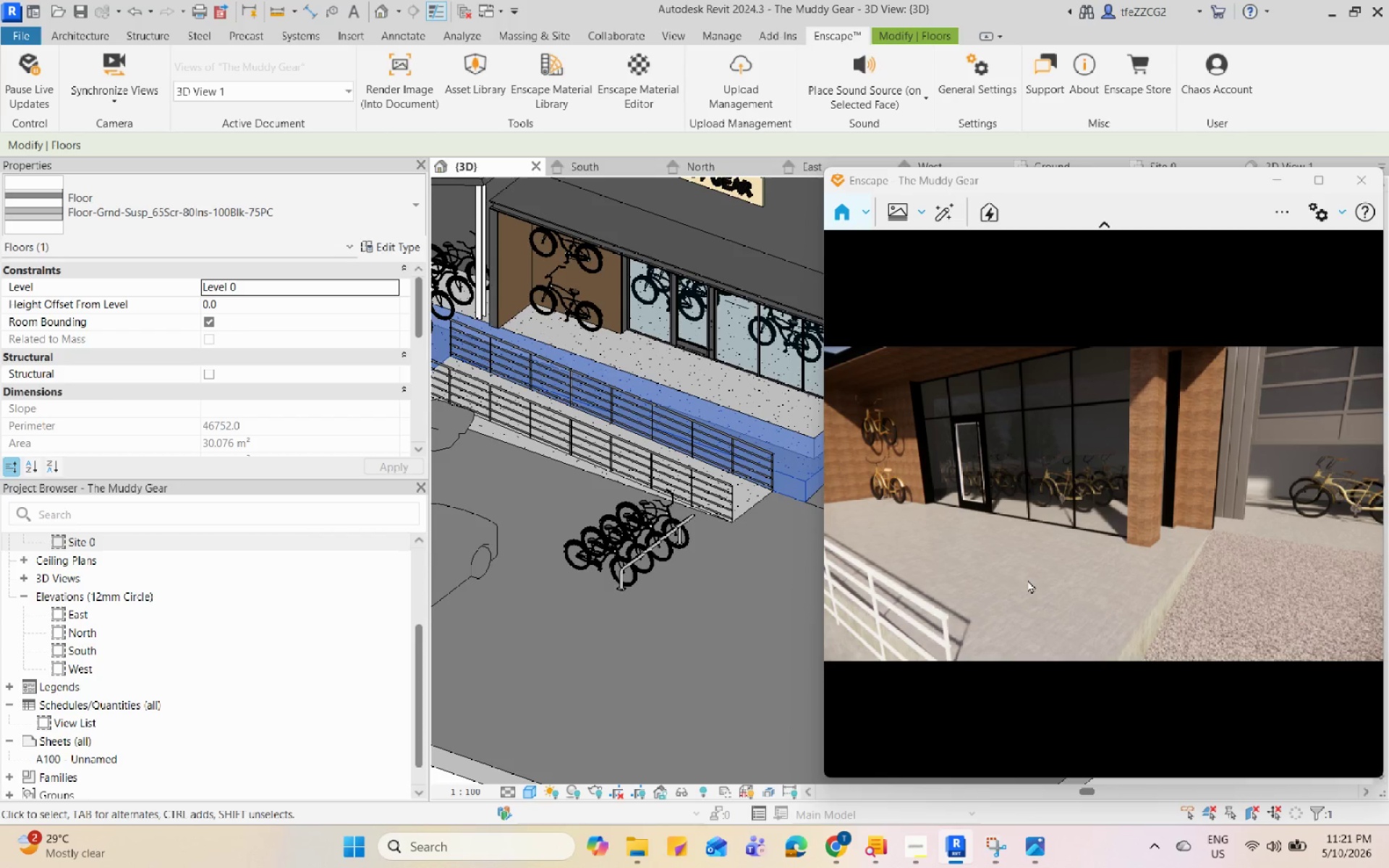 
scroll: coordinate [1031, 634], scroll_direction: down, amount: 8.0
 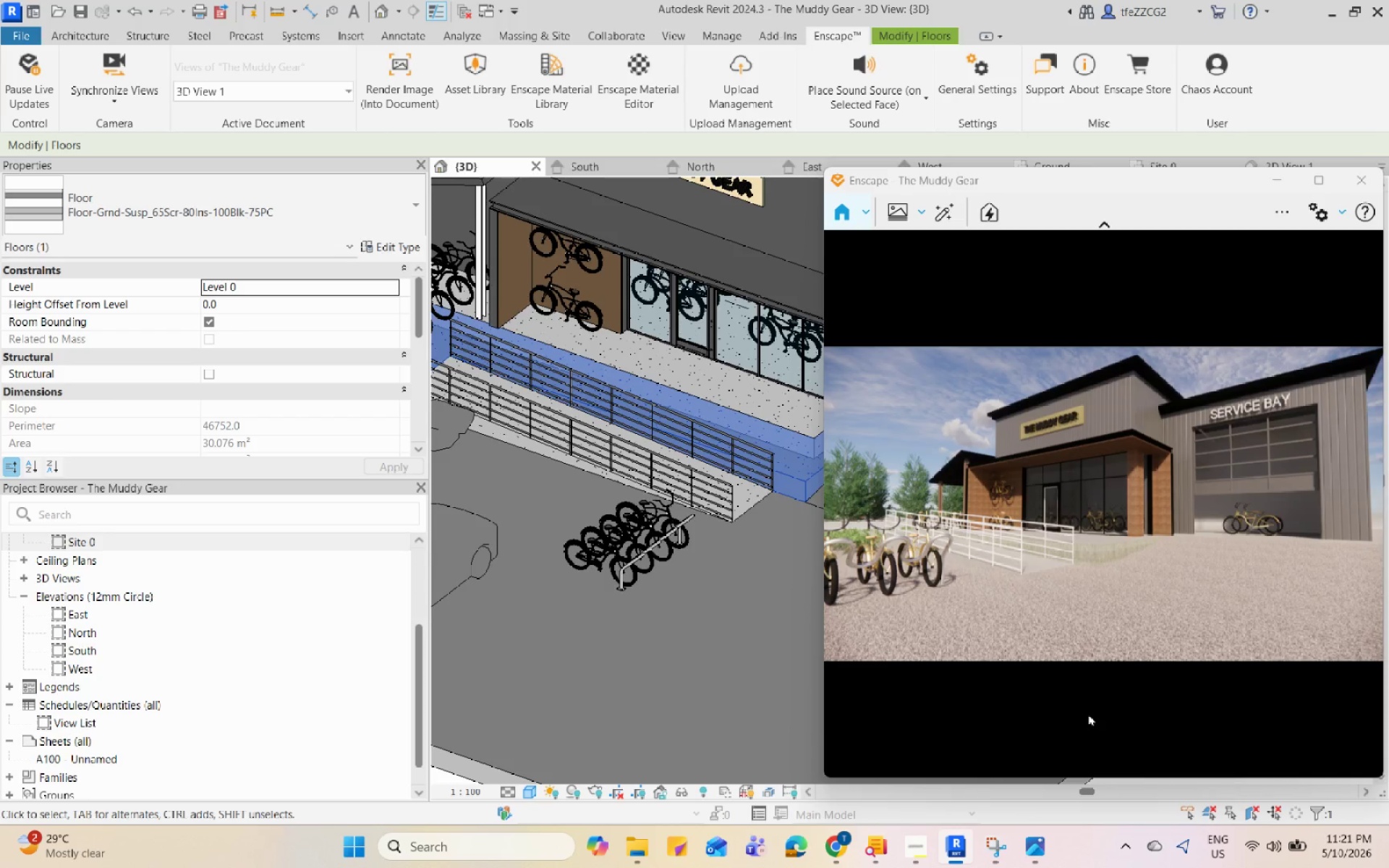 
scroll: coordinate [1082, 637], scroll_direction: up, amount: 5.0
 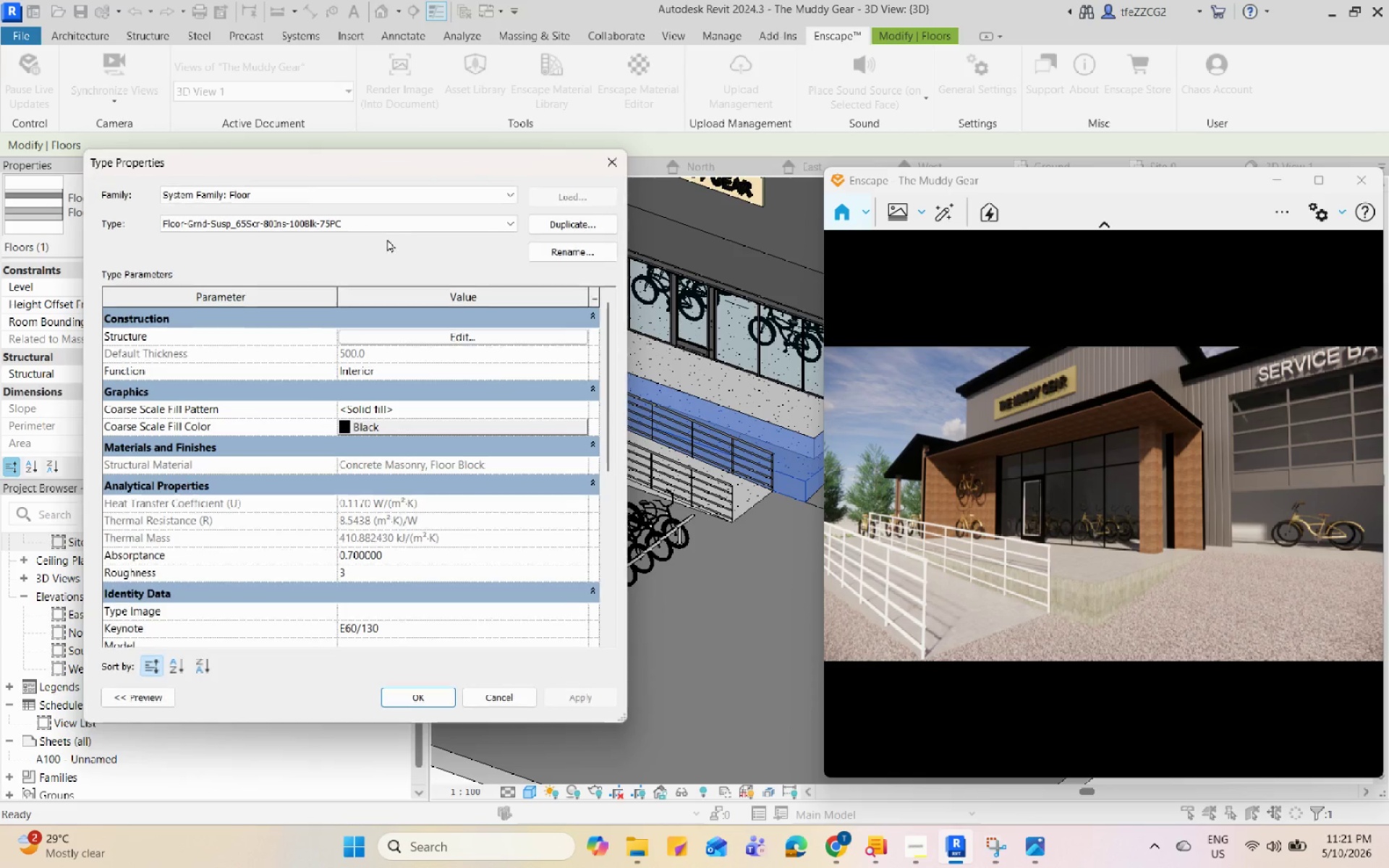 
left_click([524, 334])
 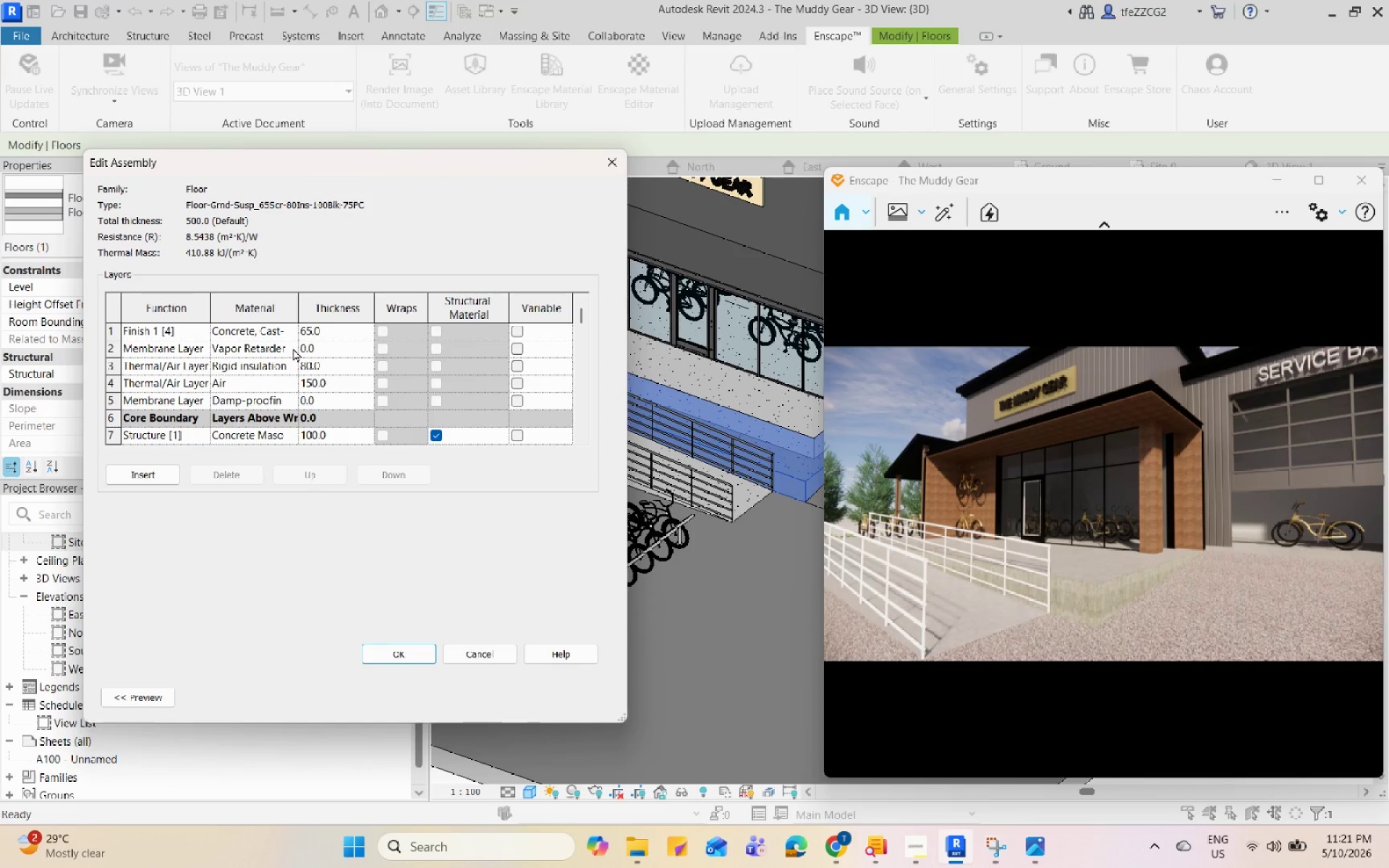 
wait(7.19)
 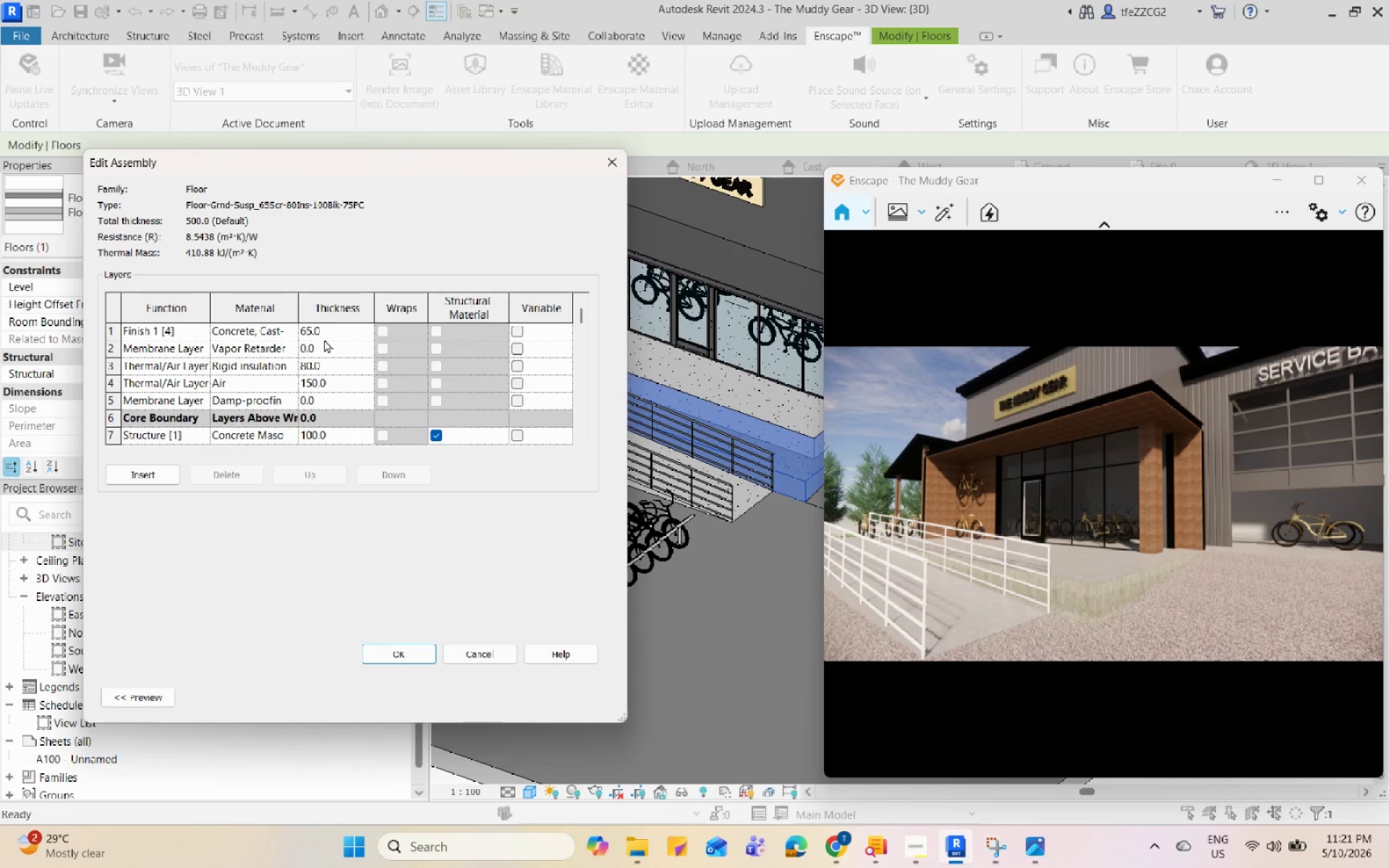 
left_click([295, 437])
 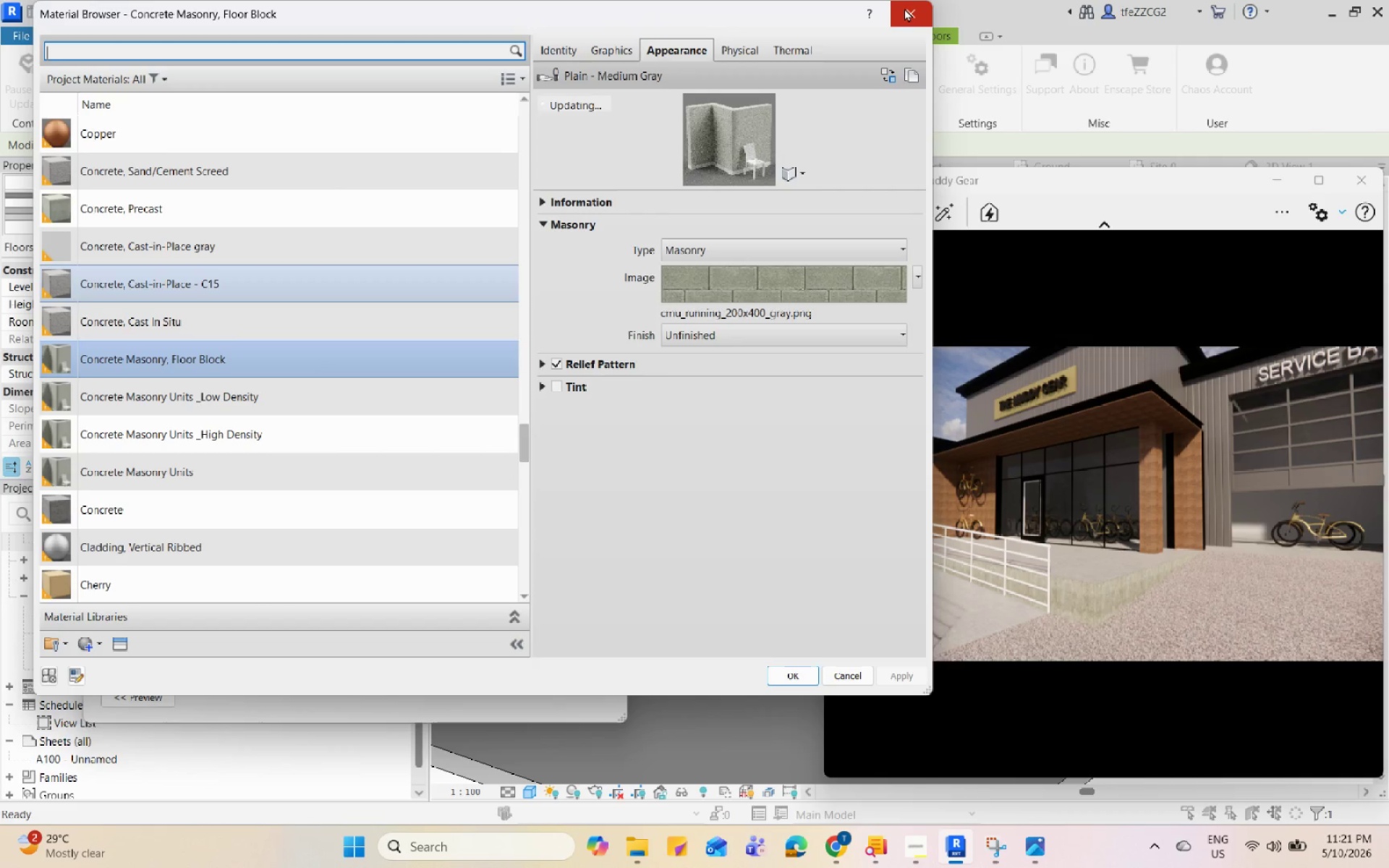 
left_click([904, 8])
 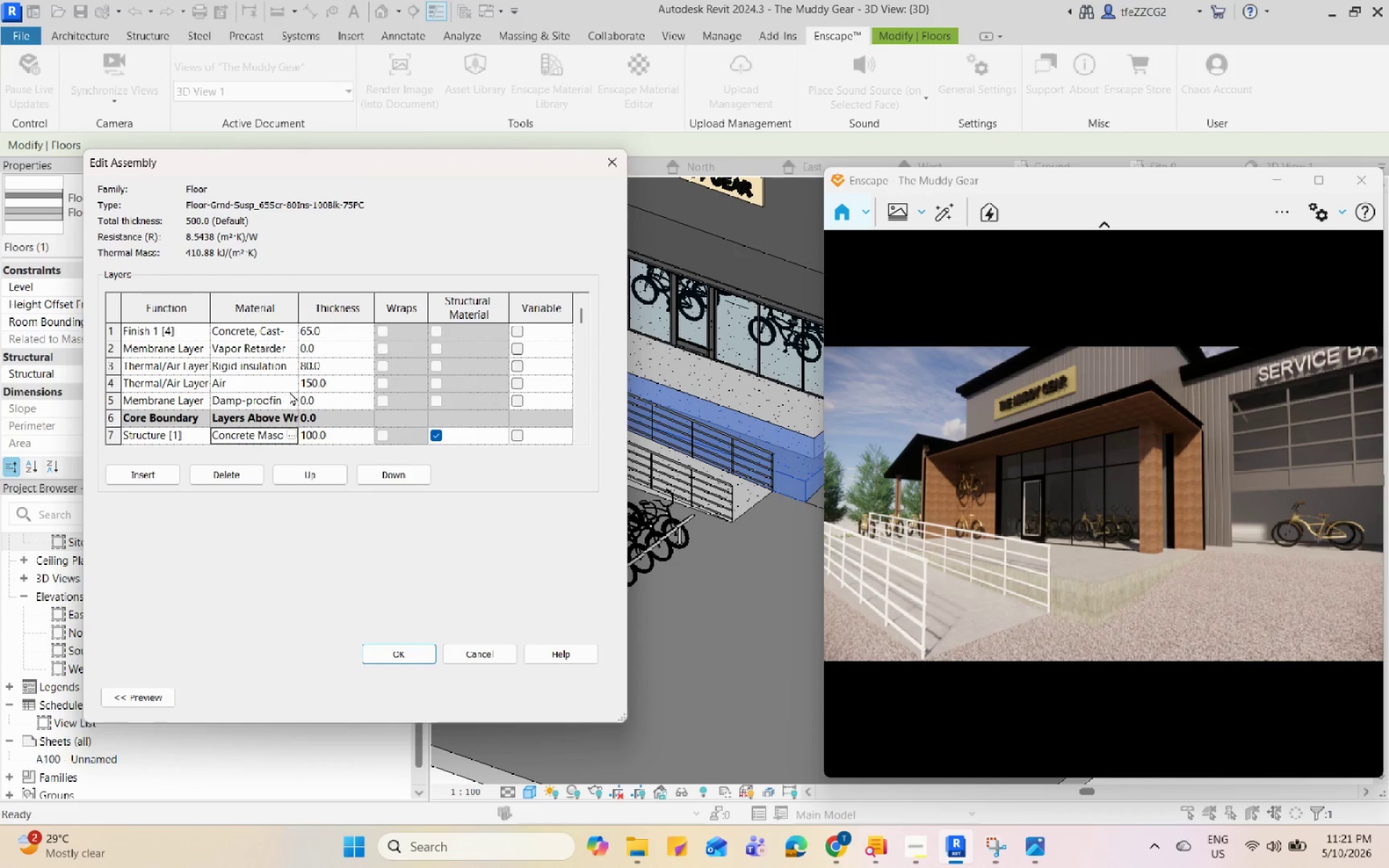 
left_click([288, 354])
 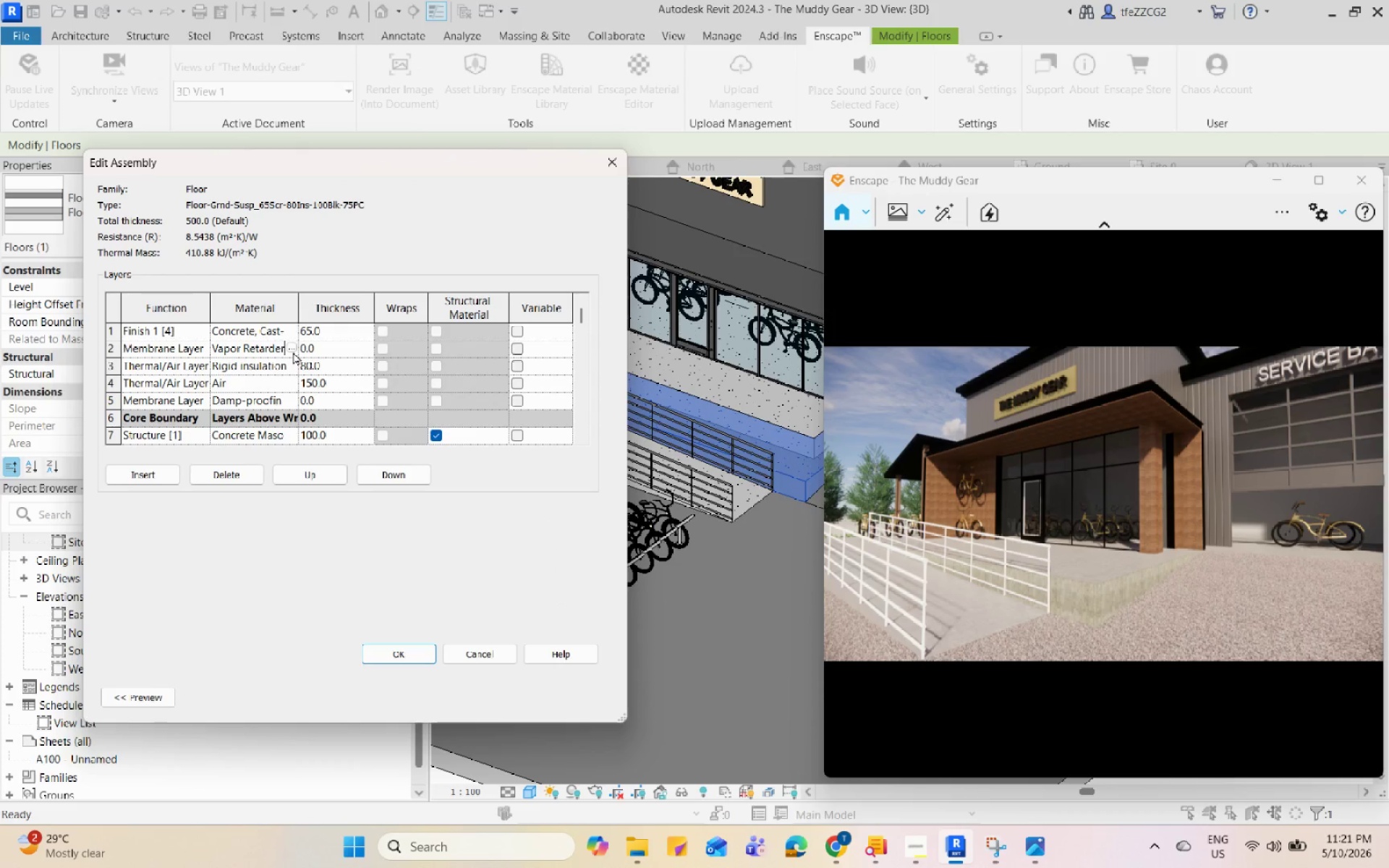 
left_click([293, 350])
 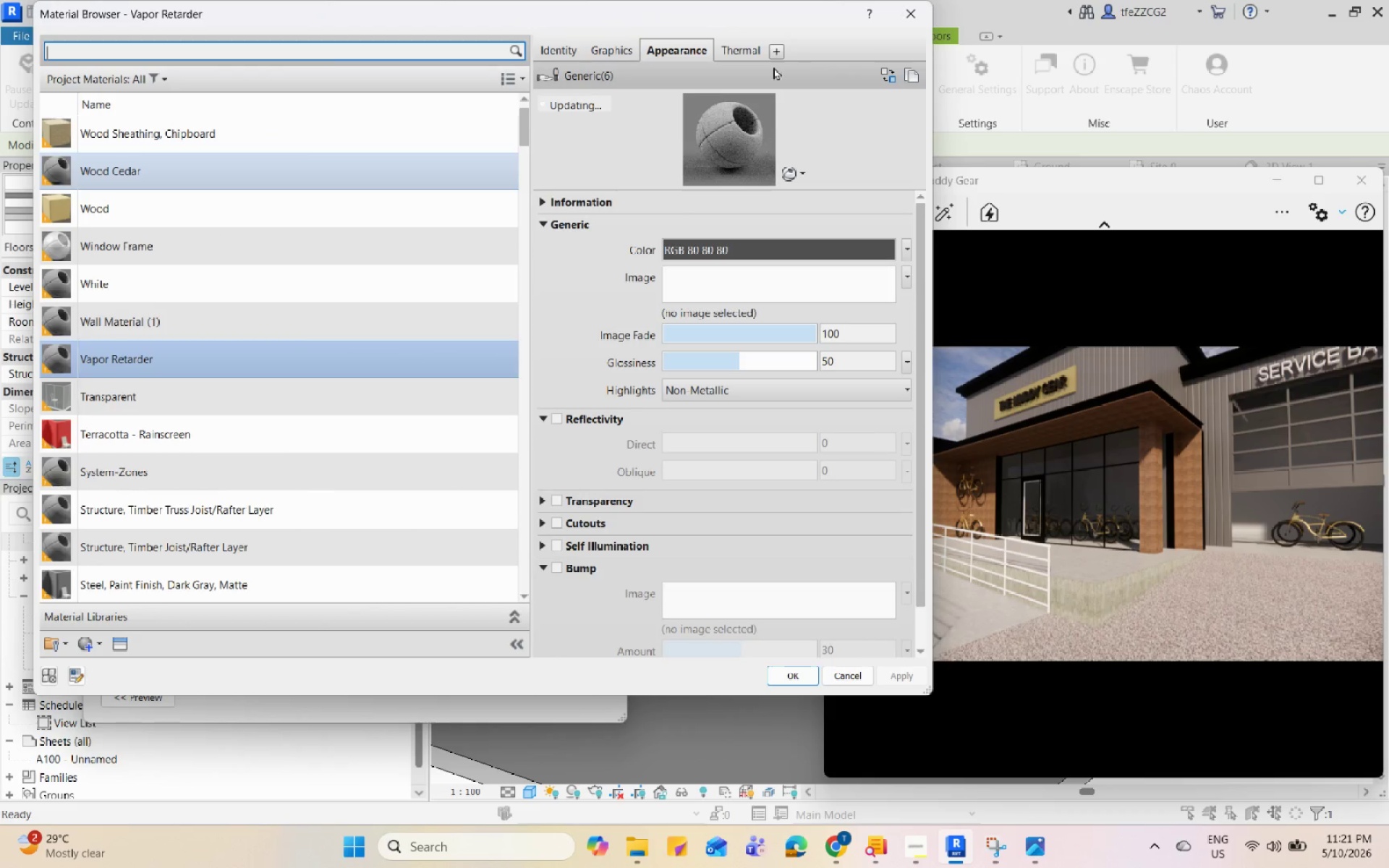 
left_click([903, 12])
 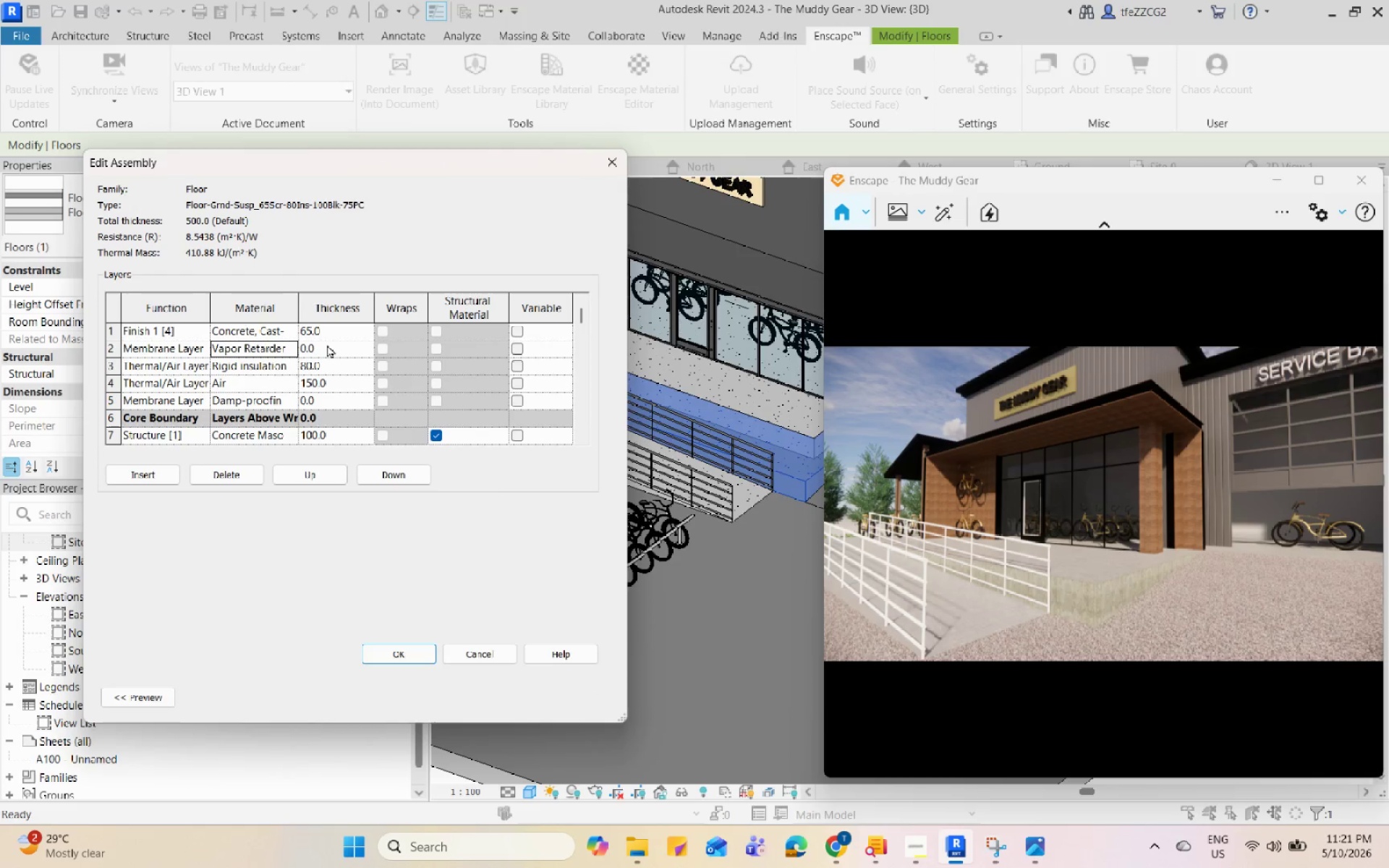 
left_click([291, 349])
 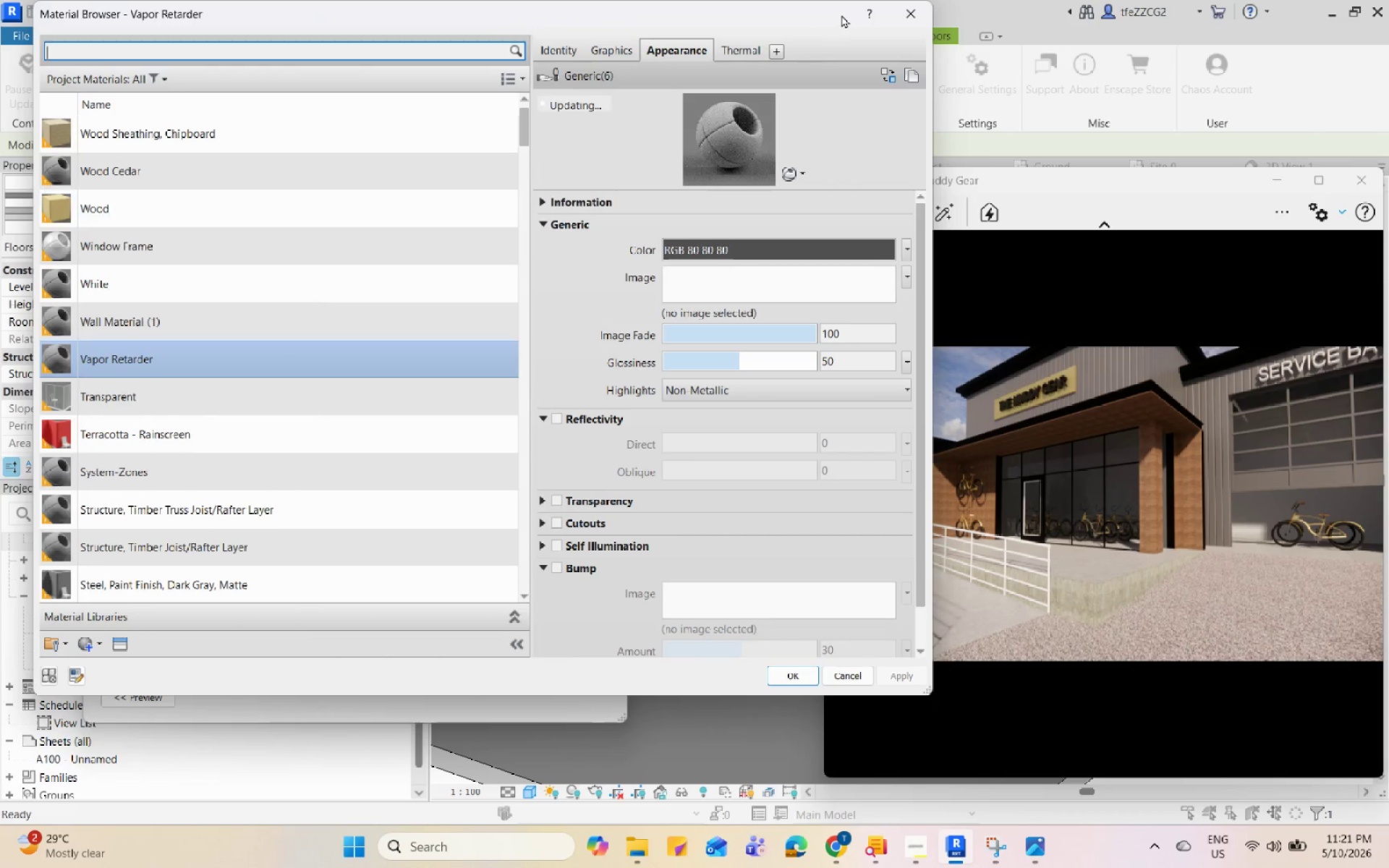 
left_click([899, 12])
 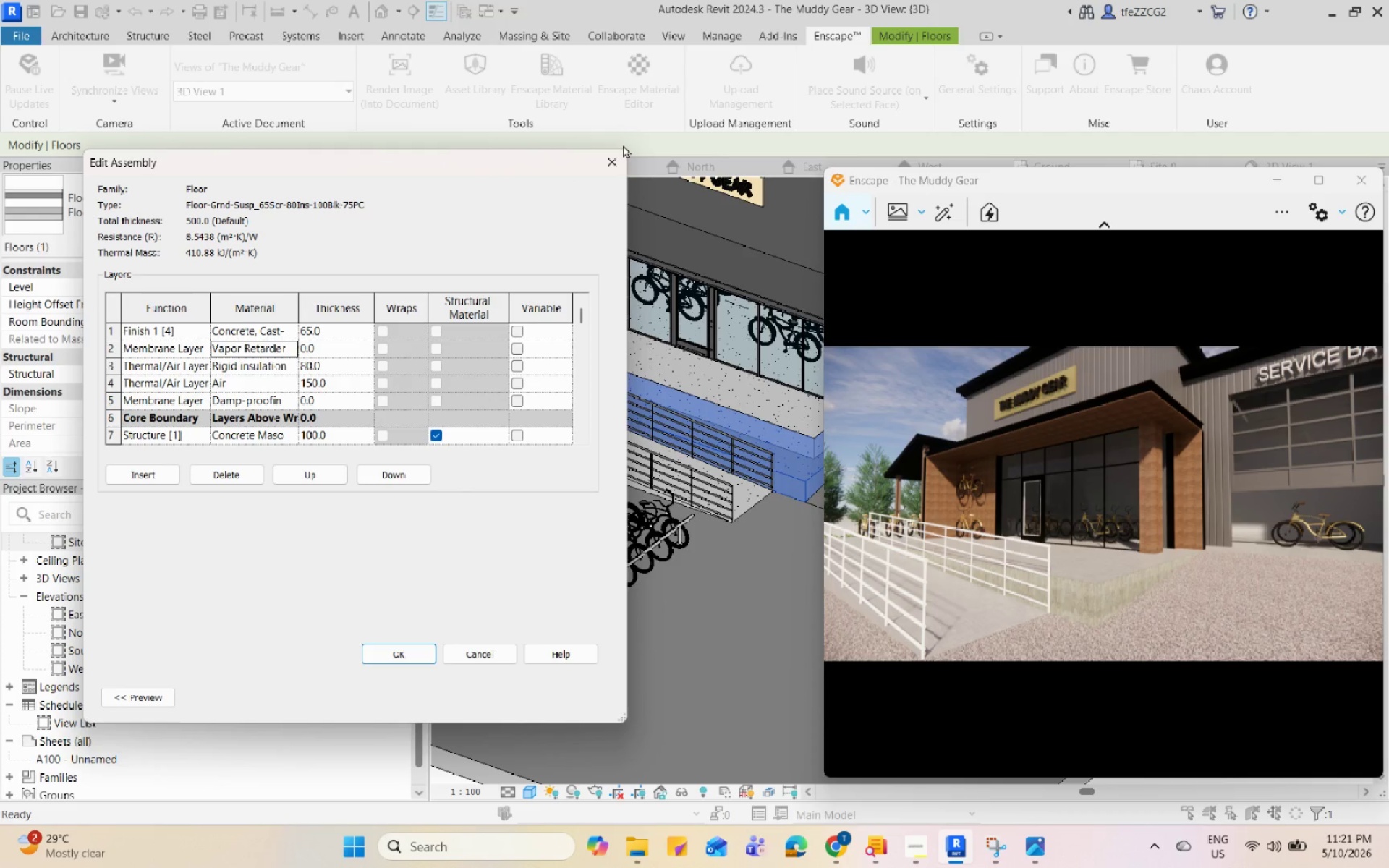 
left_click([611, 161])
 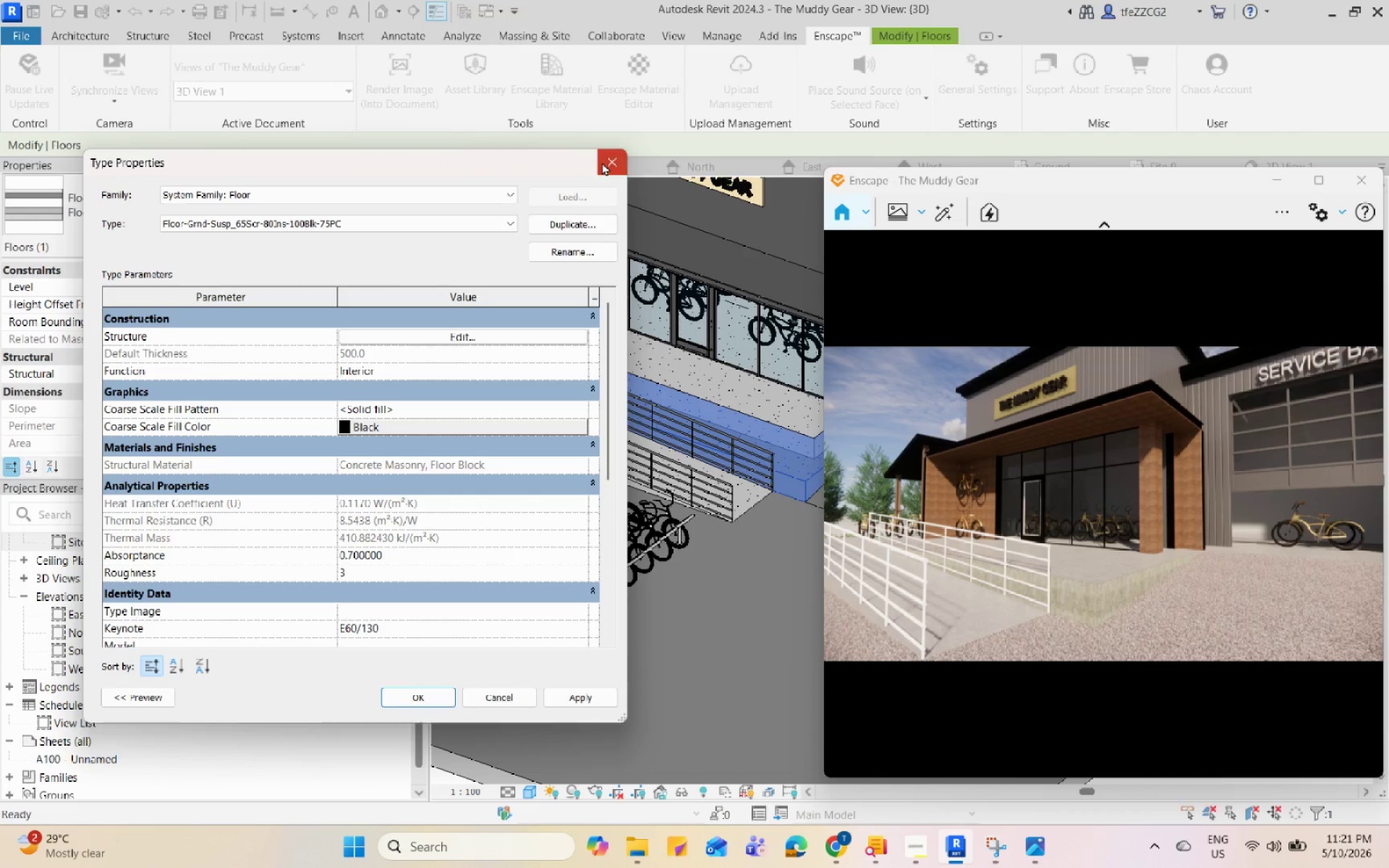 
double_click([649, 88])
 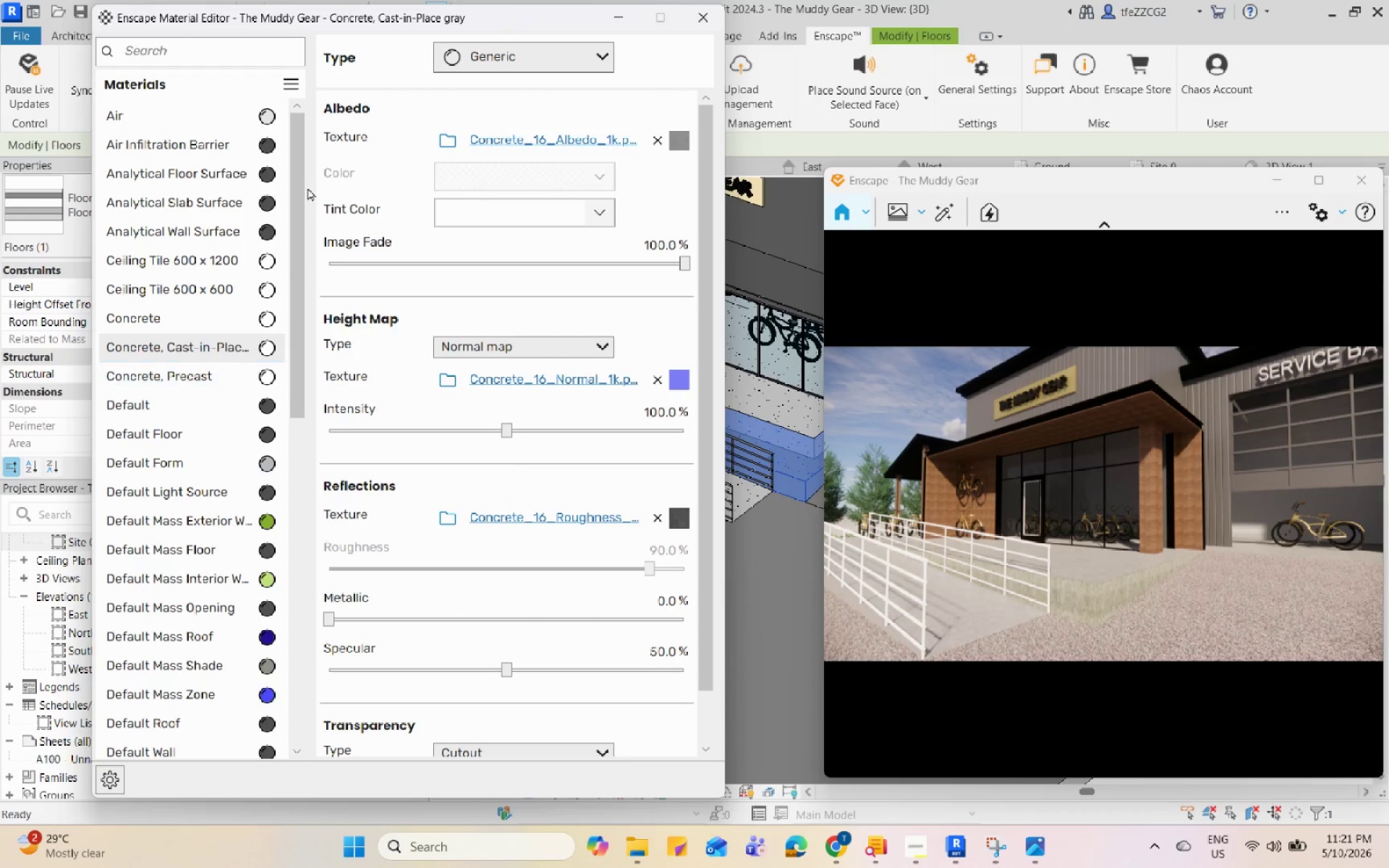 
scroll: coordinate [165, 554], scroll_direction: down, amount: 20.0
 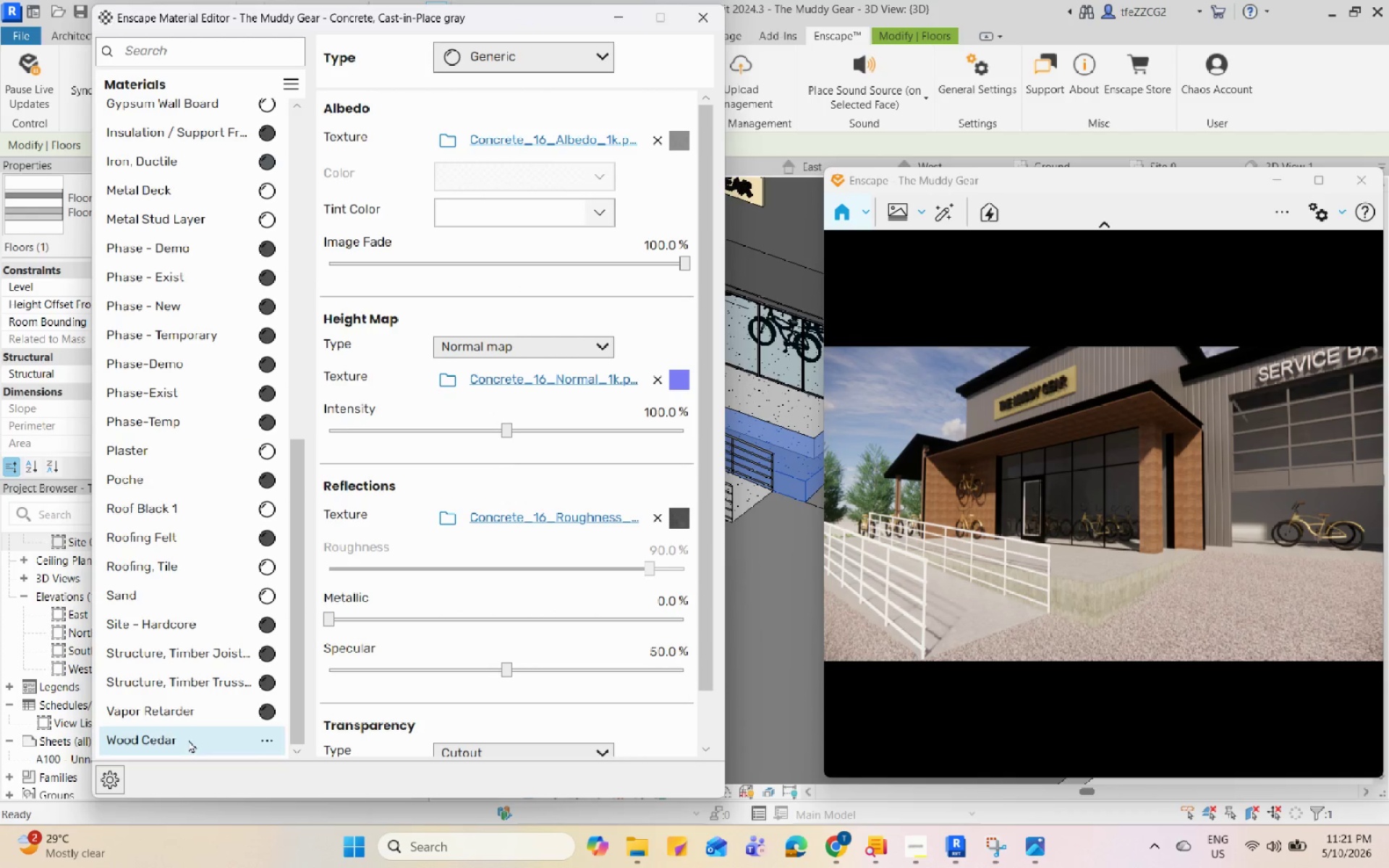 
left_click([195, 704])
 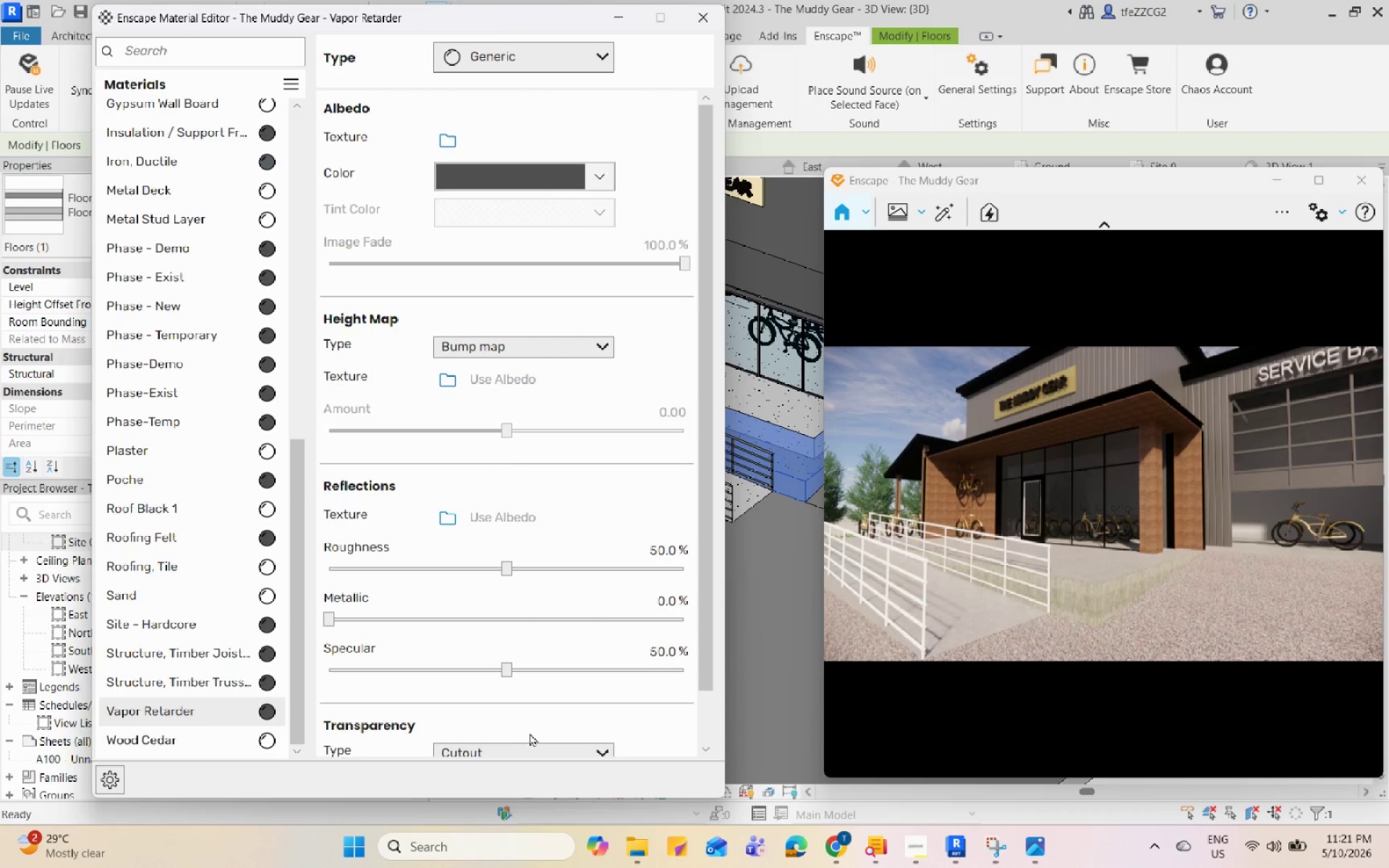 
scroll: coordinate [543, 582], scroll_direction: down, amount: 10.0
 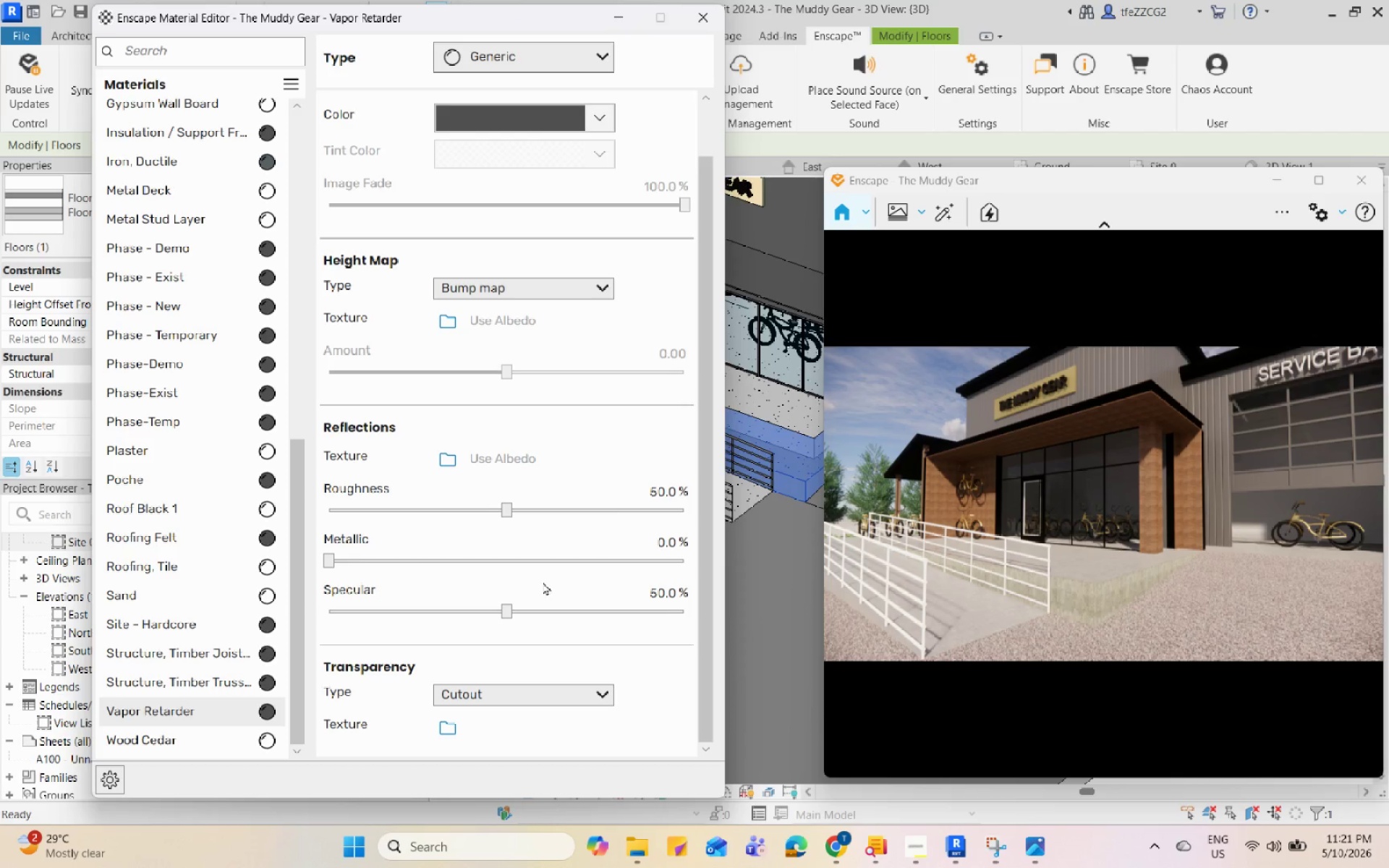 
scroll: coordinate [543, 582], scroll_direction: up, amount: 7.0
 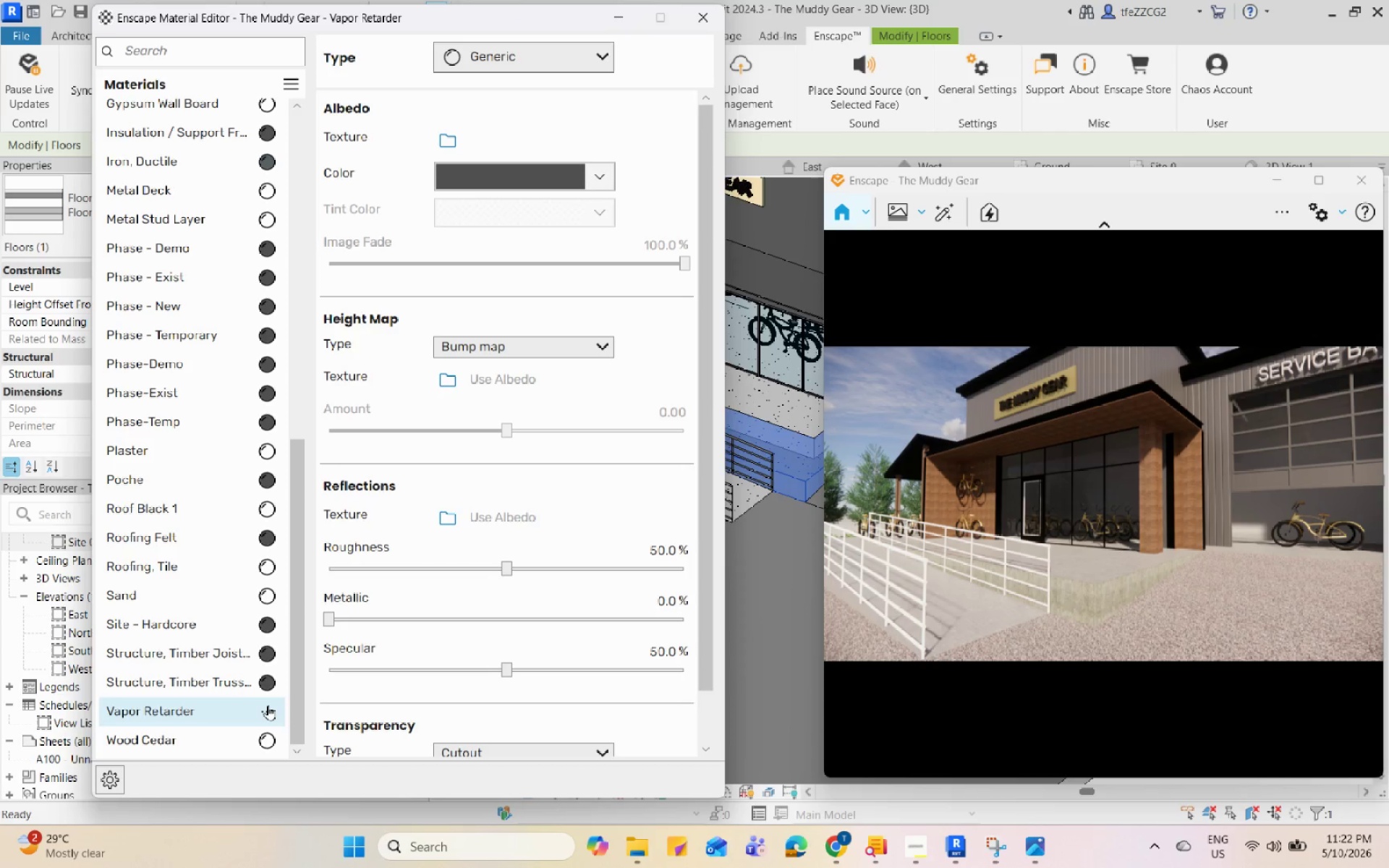 
left_click([271, 712])
 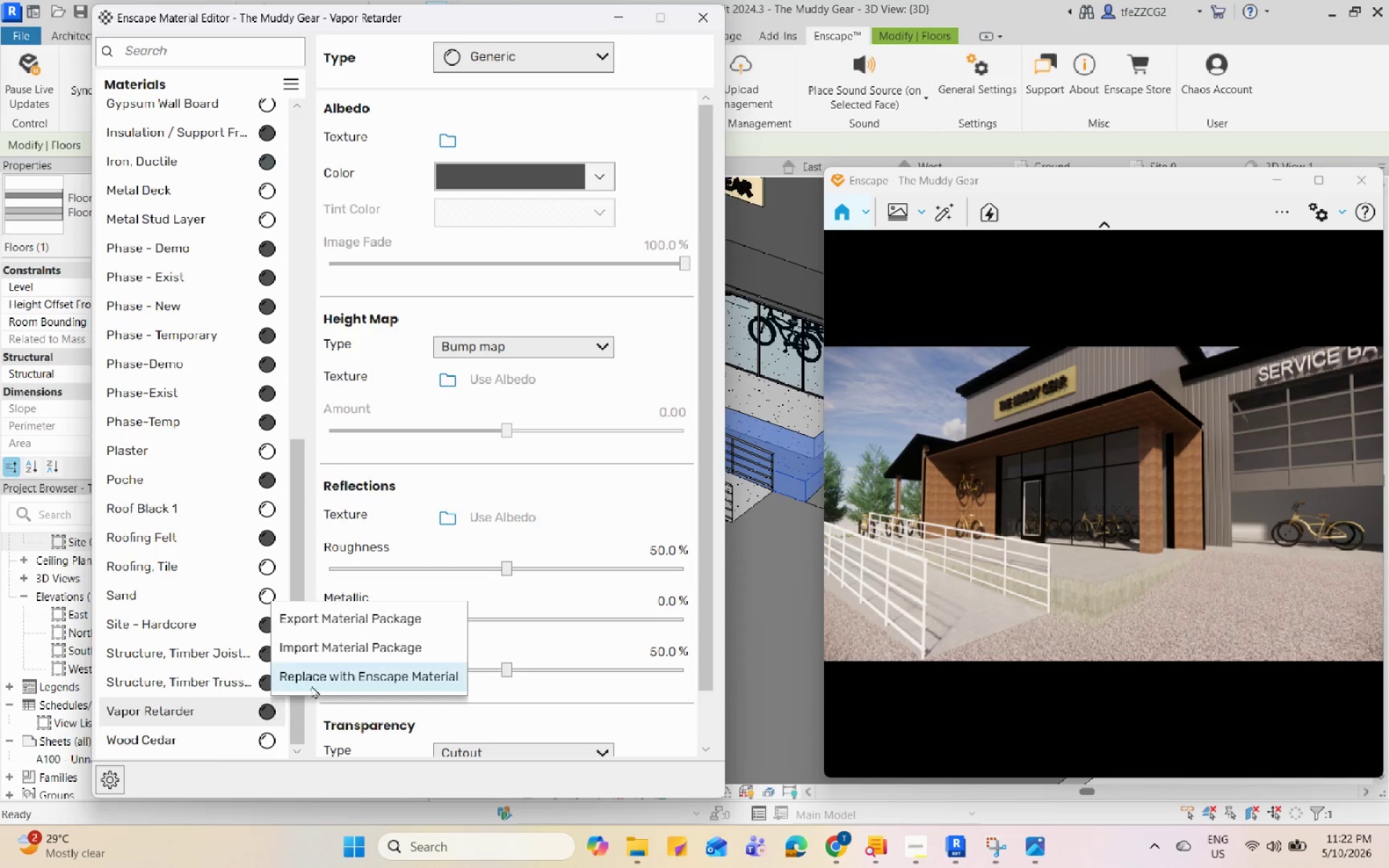 
left_click([322, 680])
 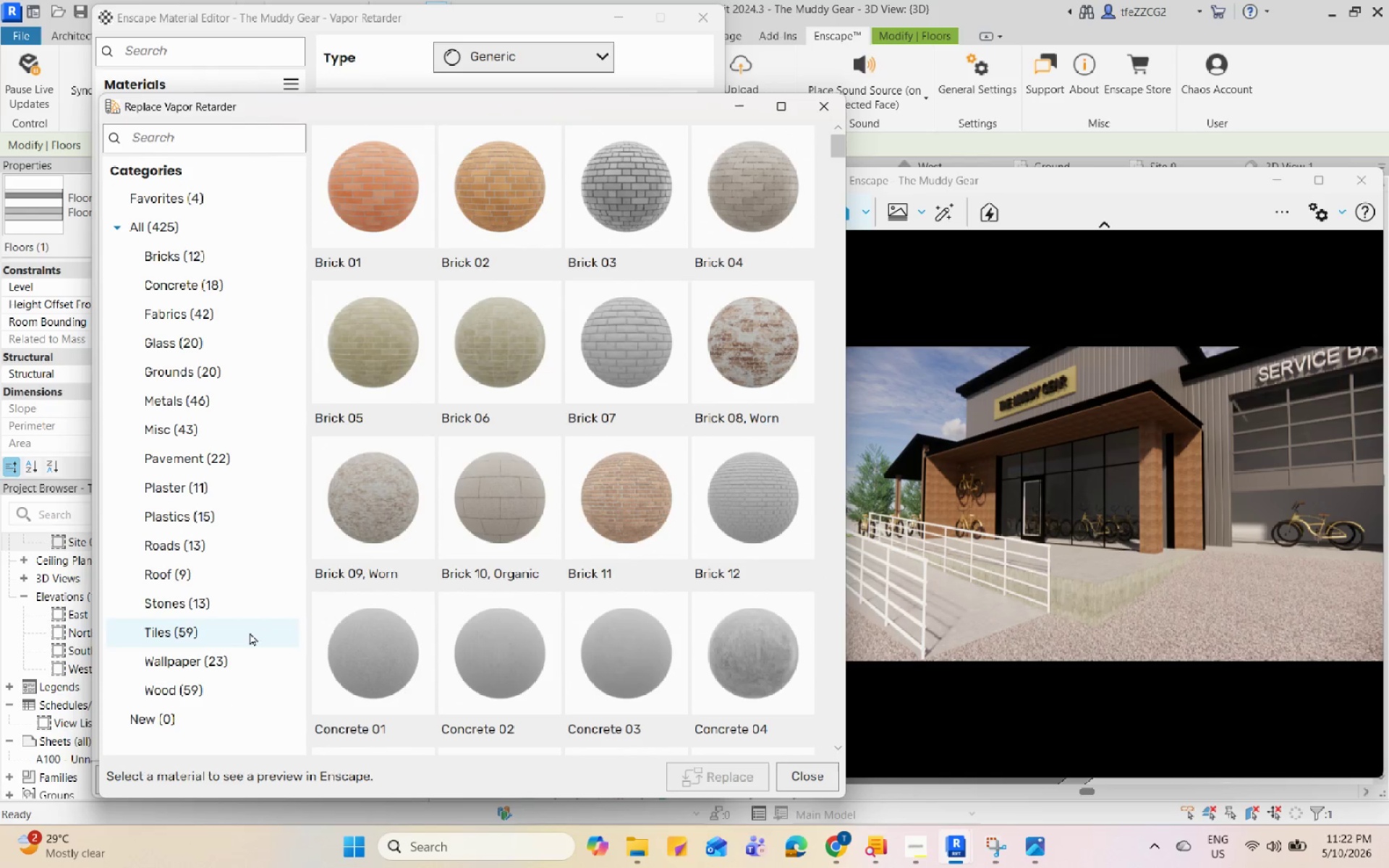 
left_click([226, 686])
 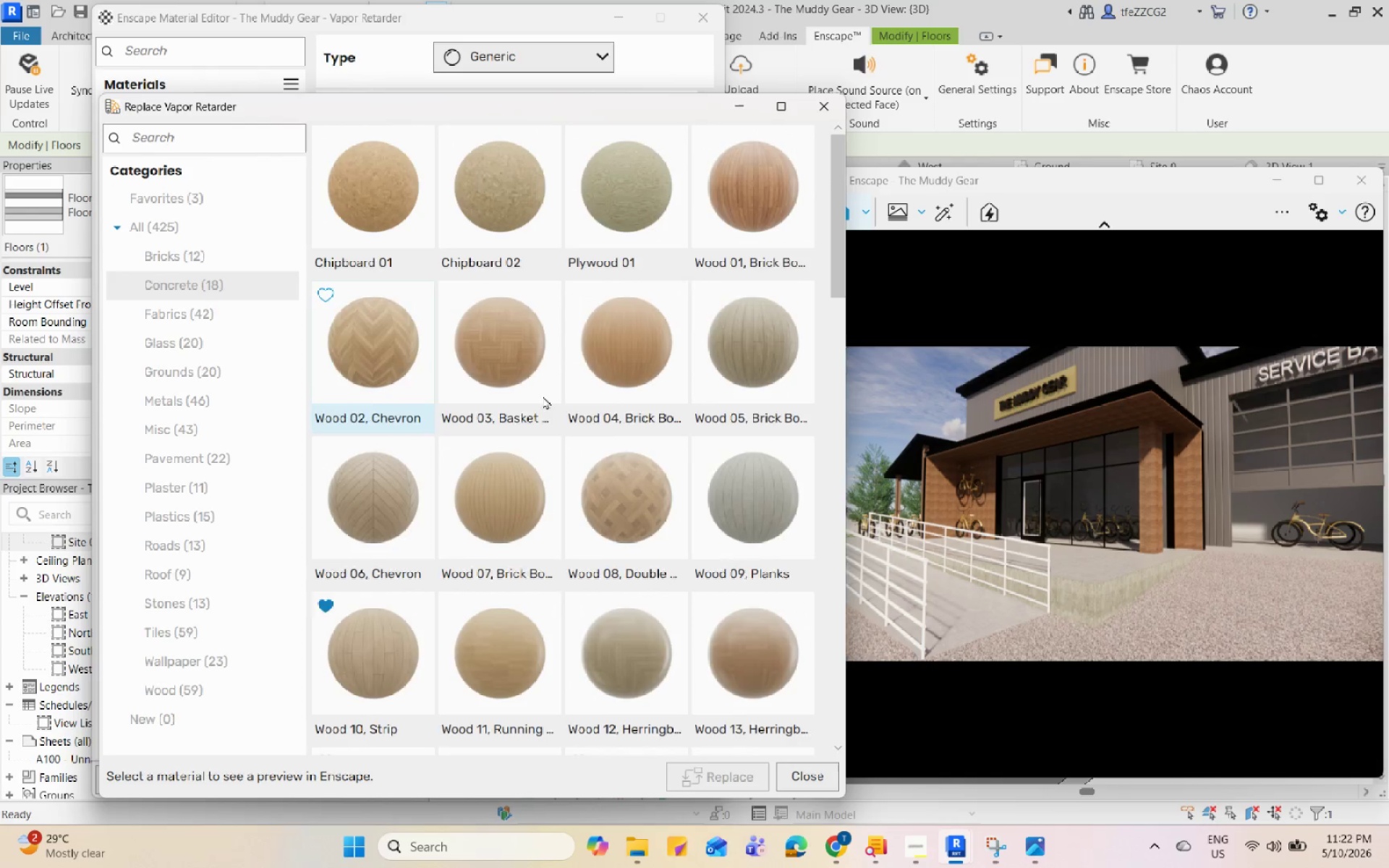 
left_click([728, 520])
 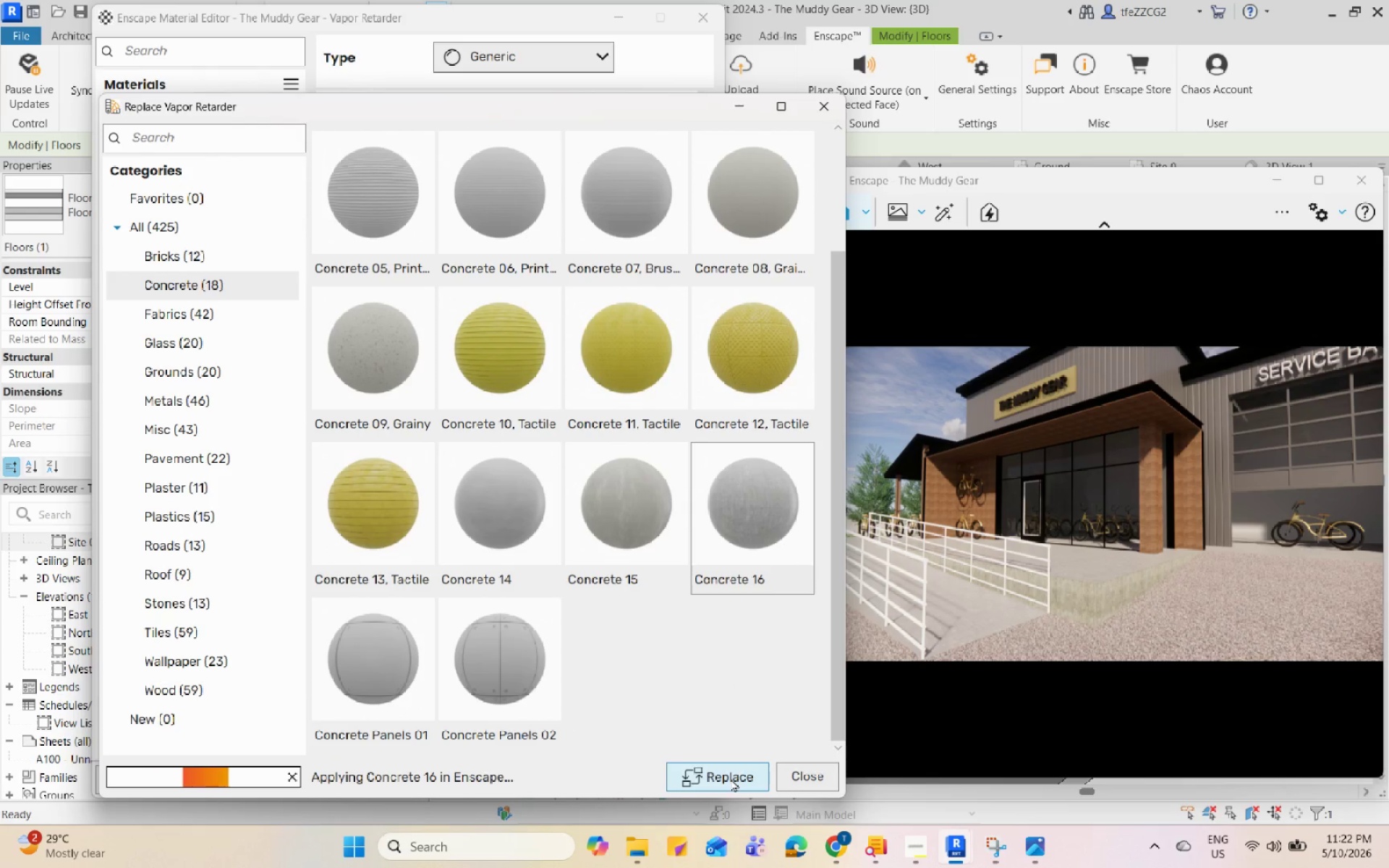 
scroll: coordinate [676, 530], scroll_direction: down, amount: 8.0
 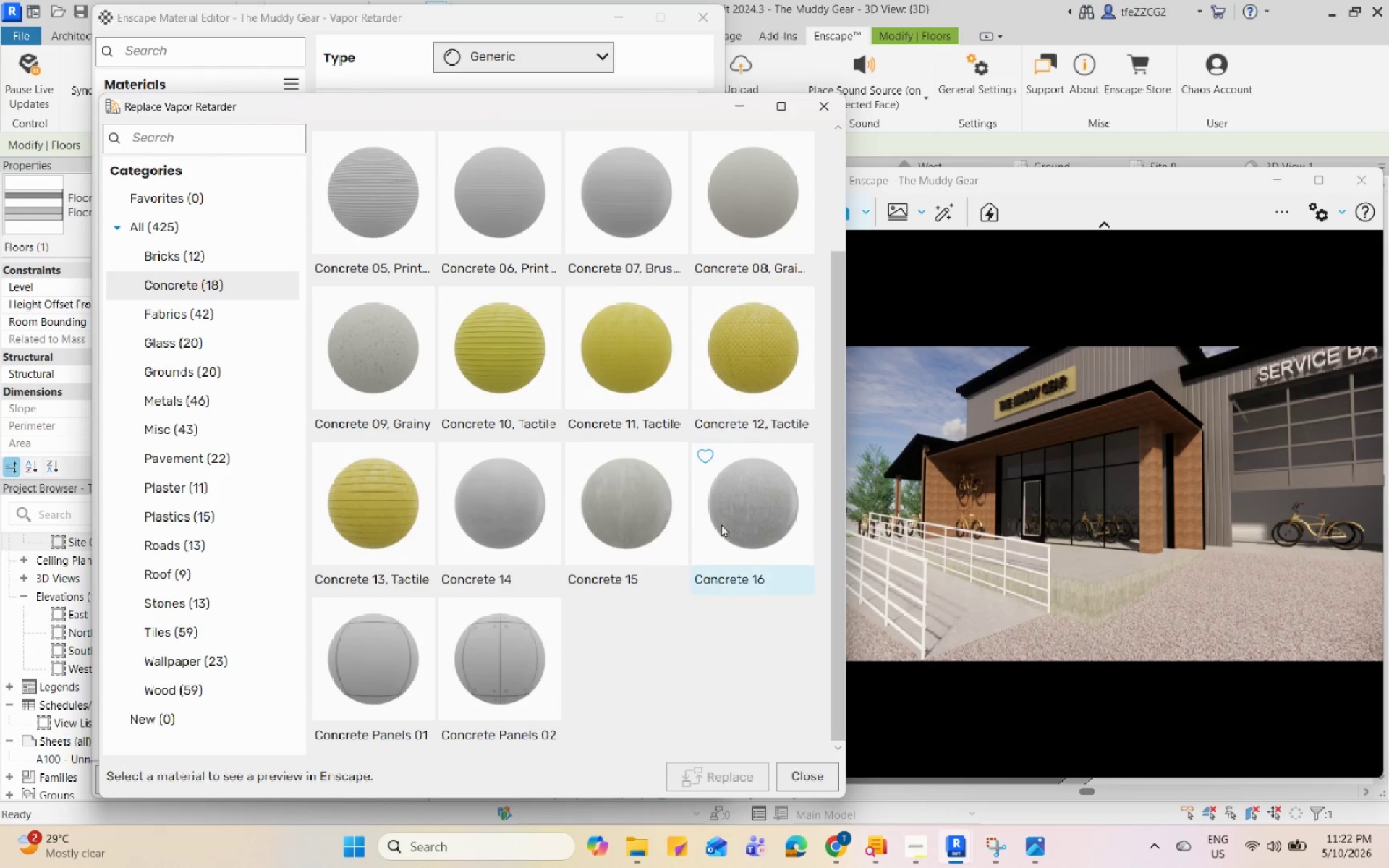 
left_click([731, 778])
 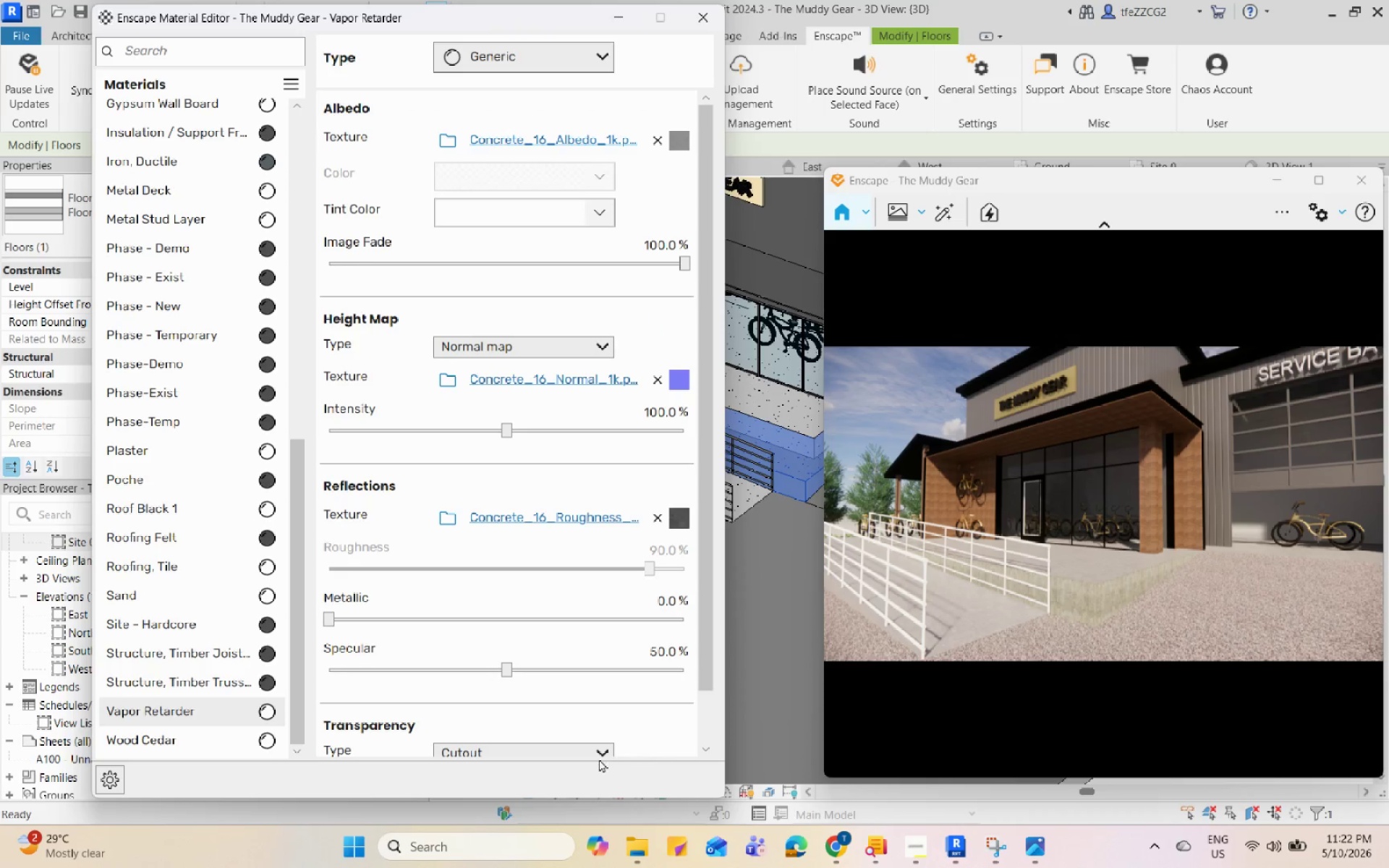 
left_click([716, 13])
 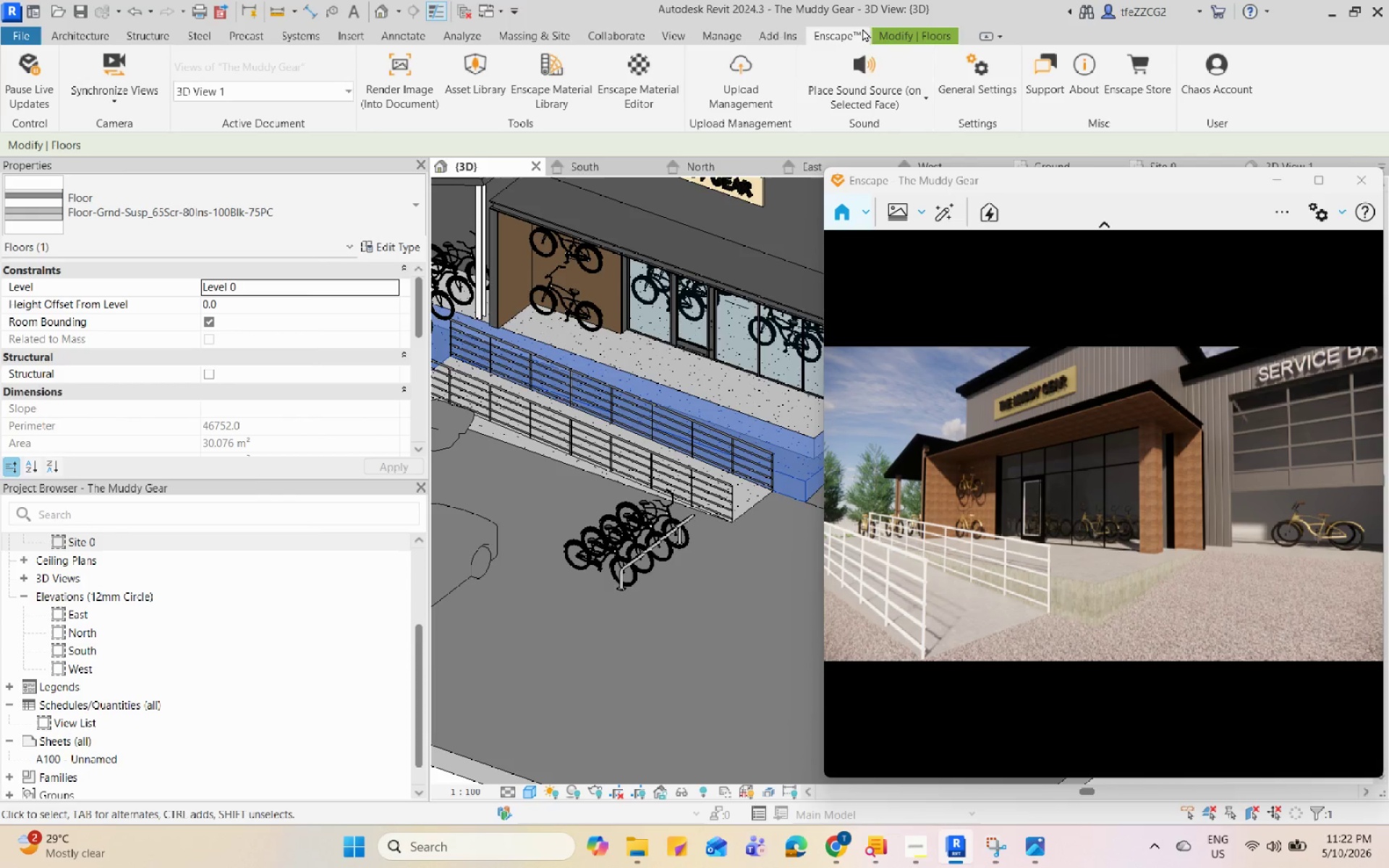 
left_click([640, 101])
 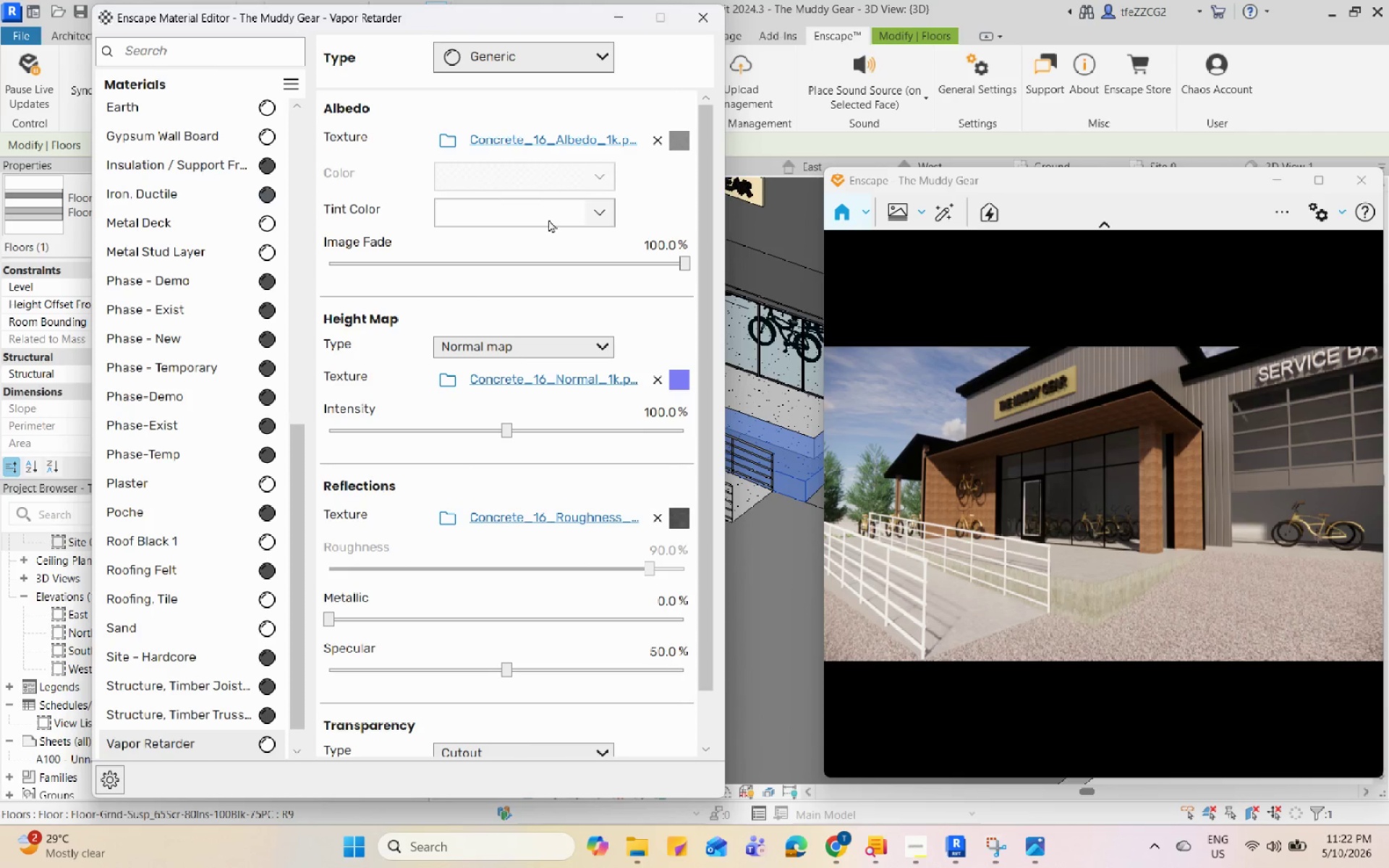 
left_click([709, 21])
 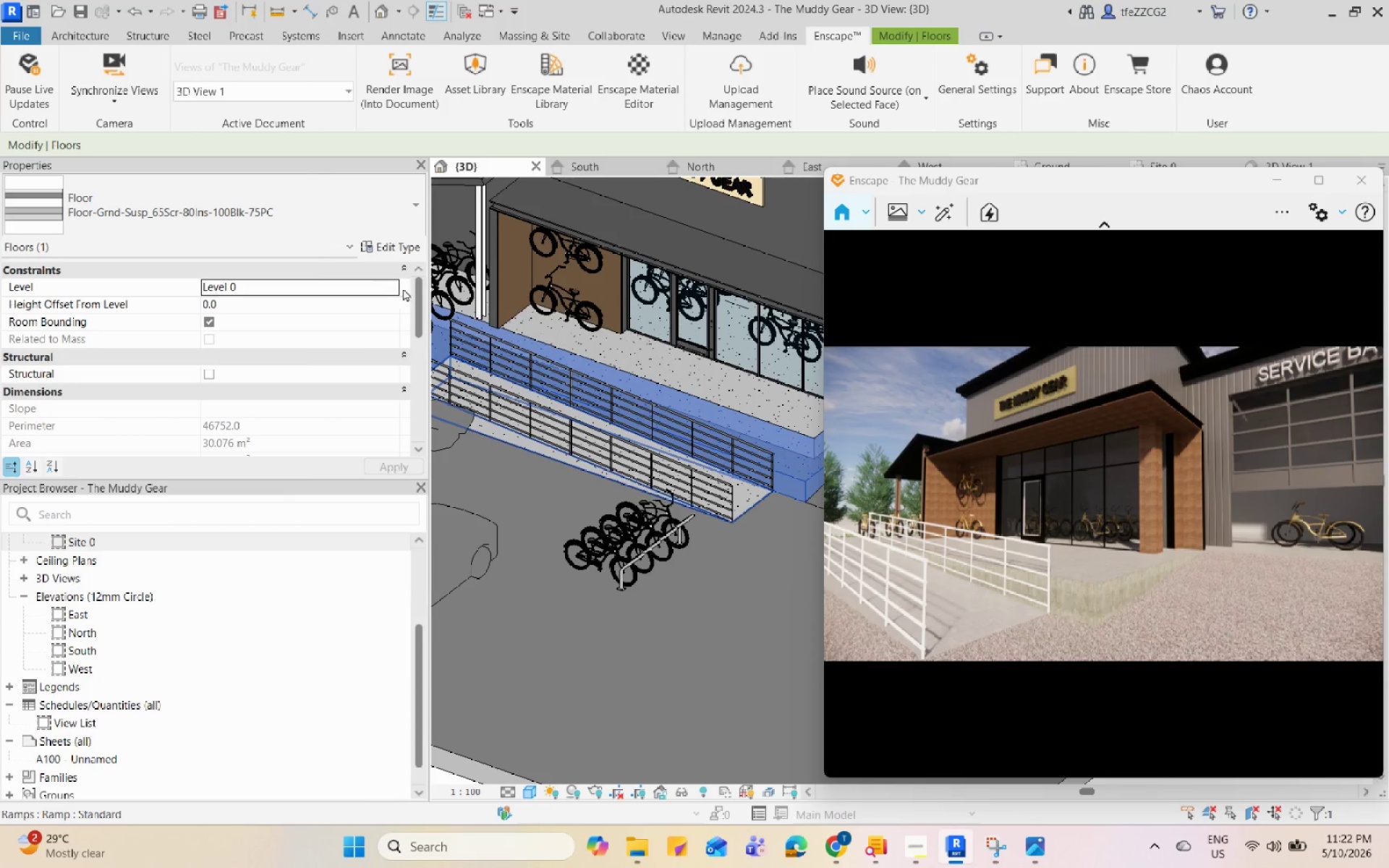 
left_click([409, 250])
 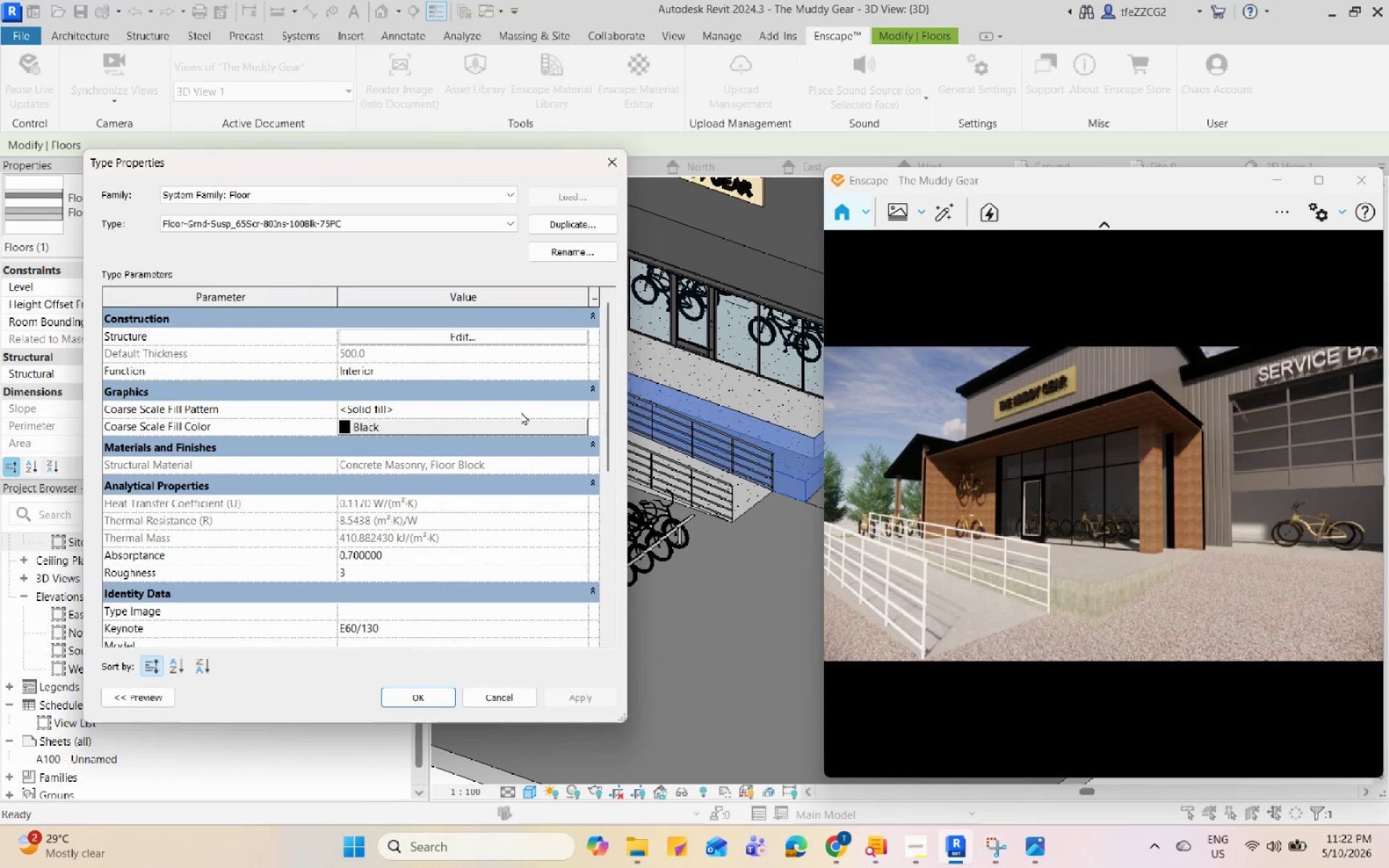 
left_click([529, 341])
 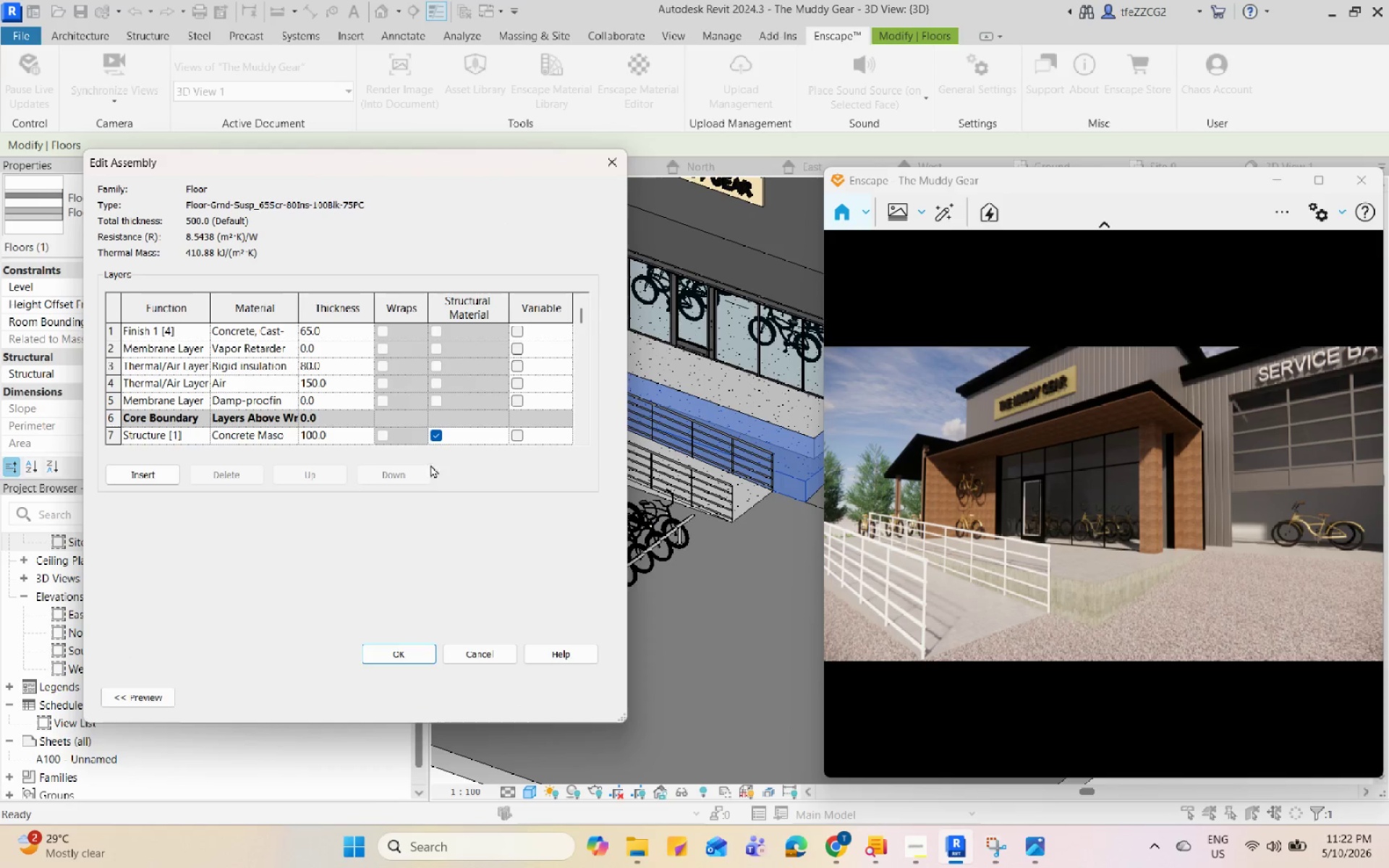 
scroll: coordinate [305, 396], scroll_direction: down, amount: 4.0
 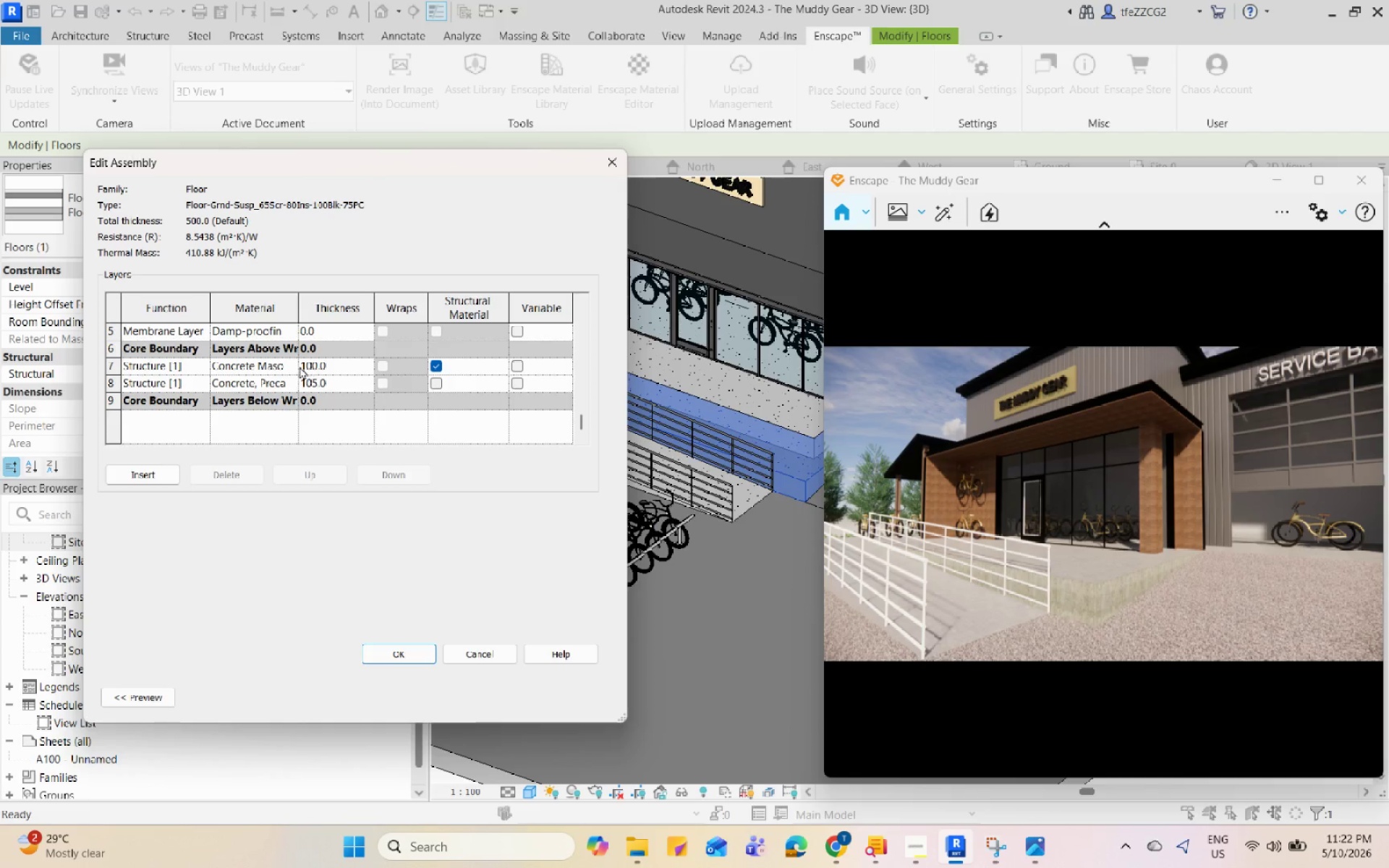 
left_click([286, 365])
 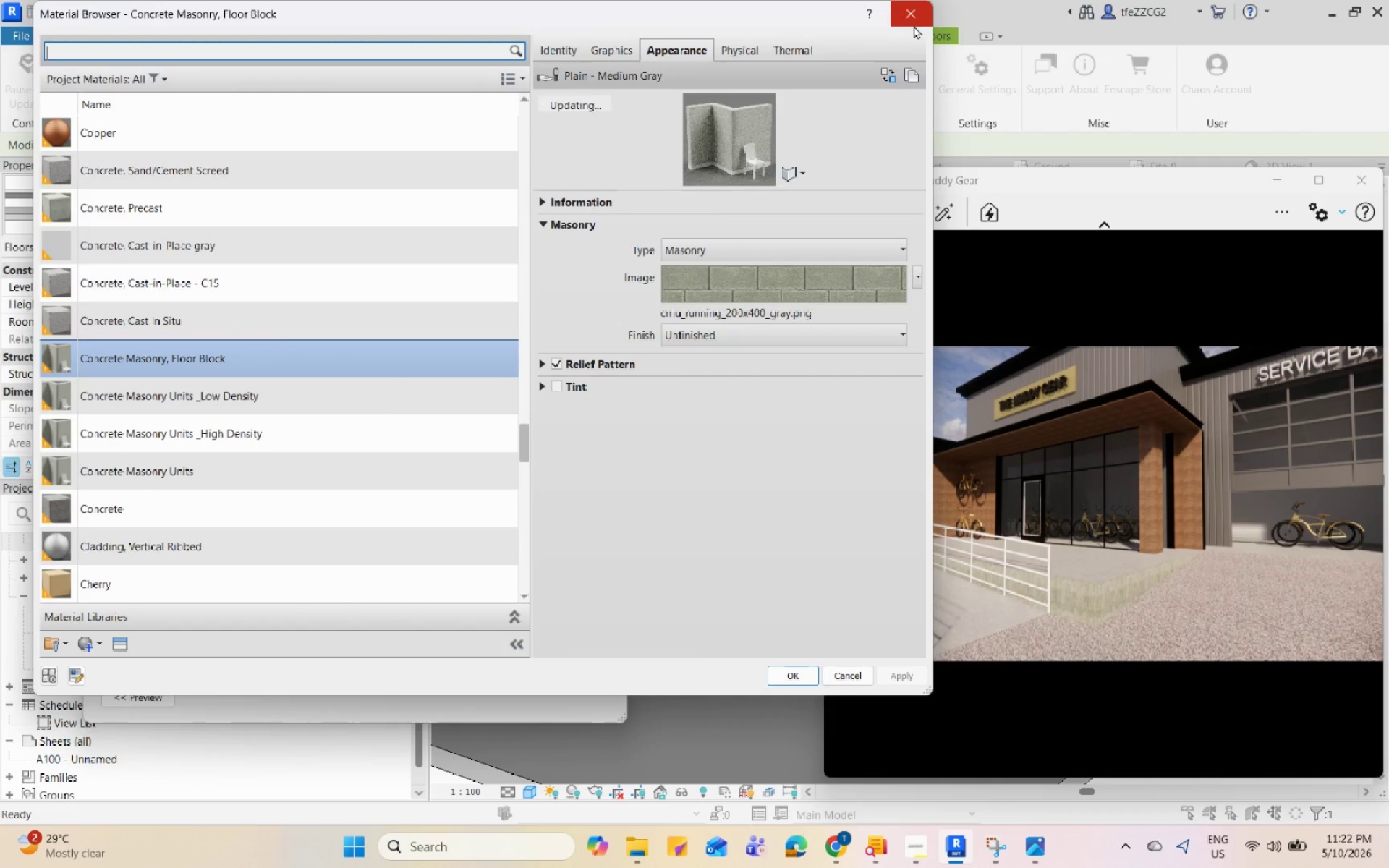 
left_click([914, 25])
 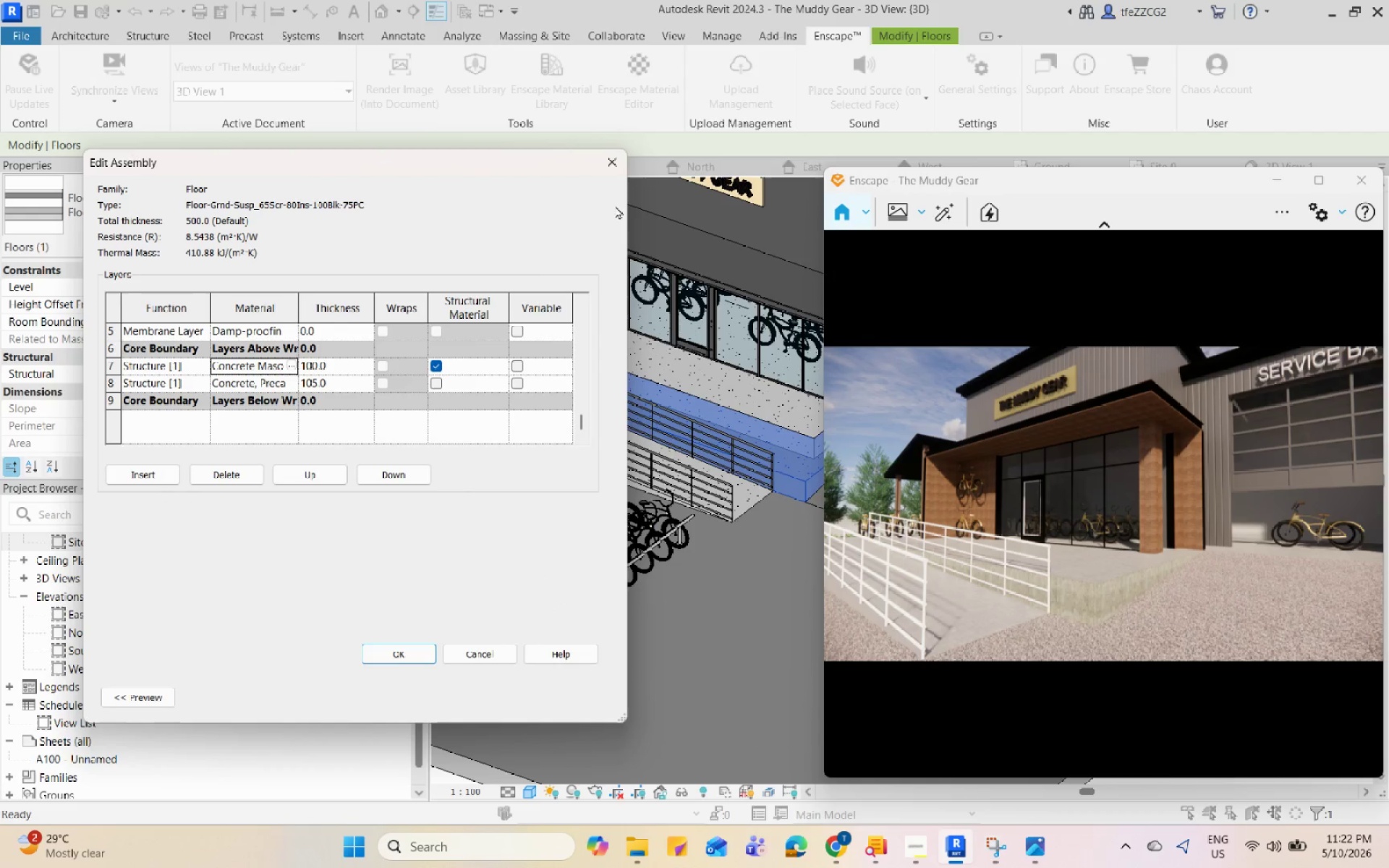 
left_click([609, 171])
 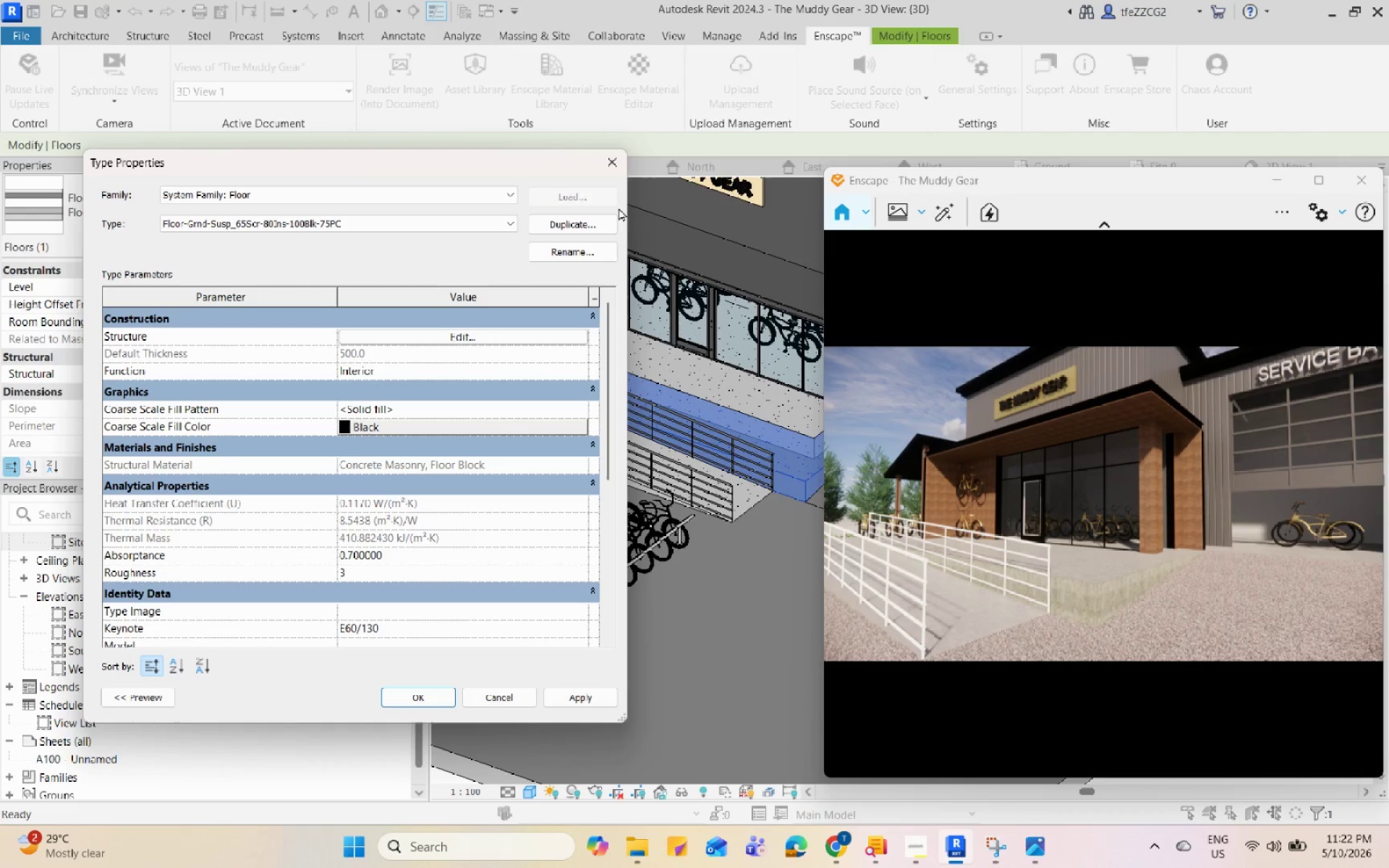 
left_click([617, 159])
 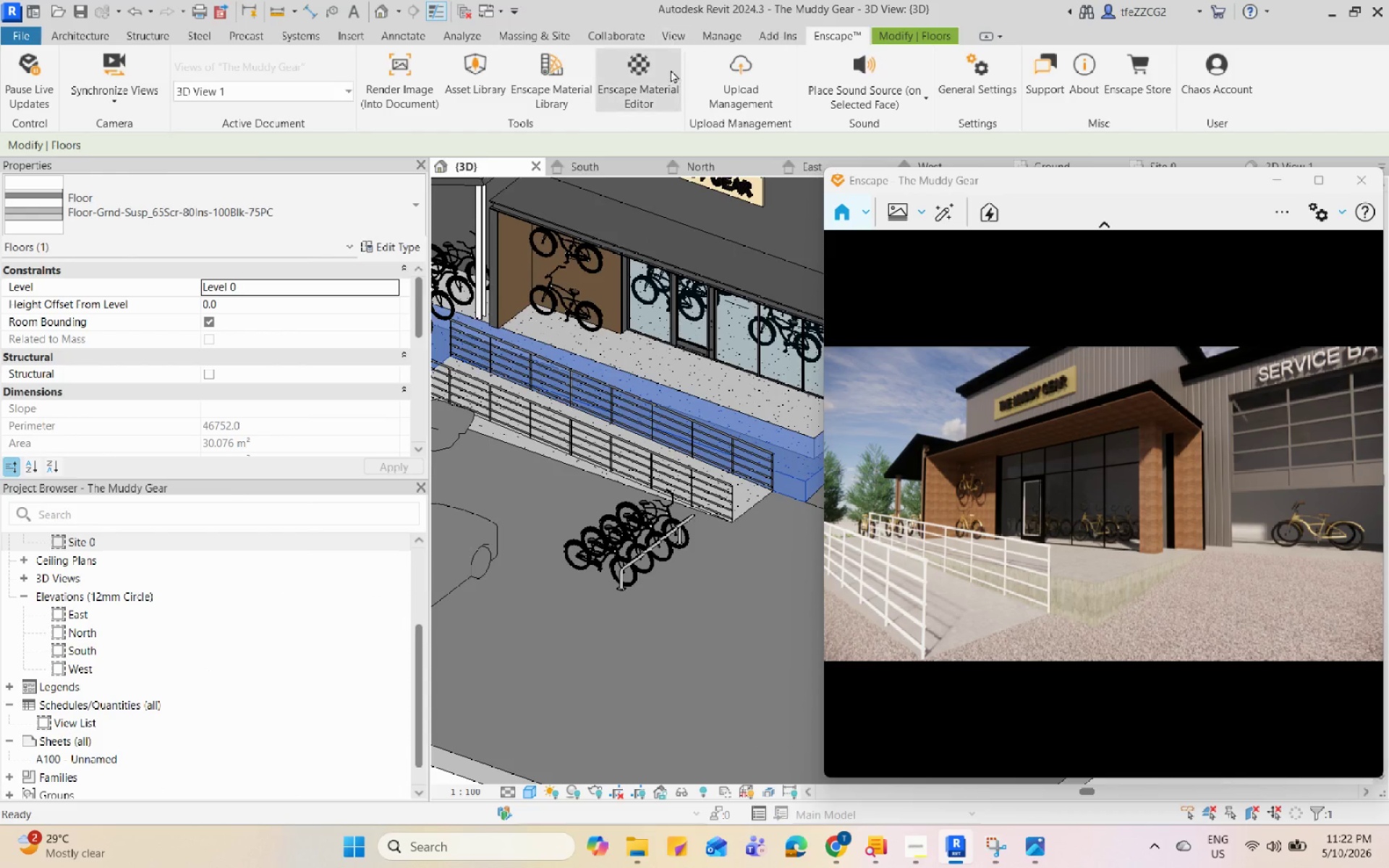 
left_click([668, 73])
 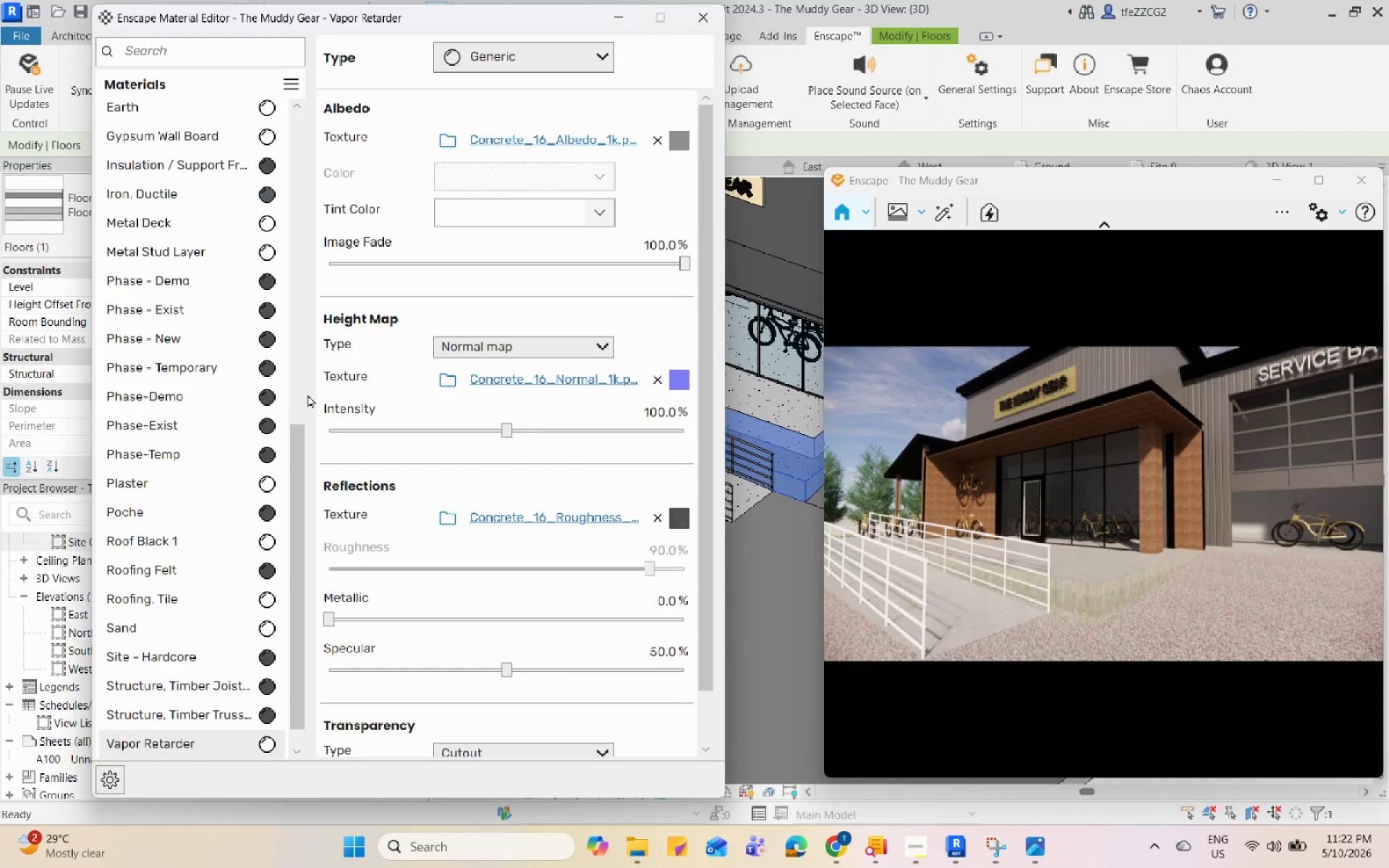 
scroll: coordinate [251, 384], scroll_direction: up, amount: 16.0
 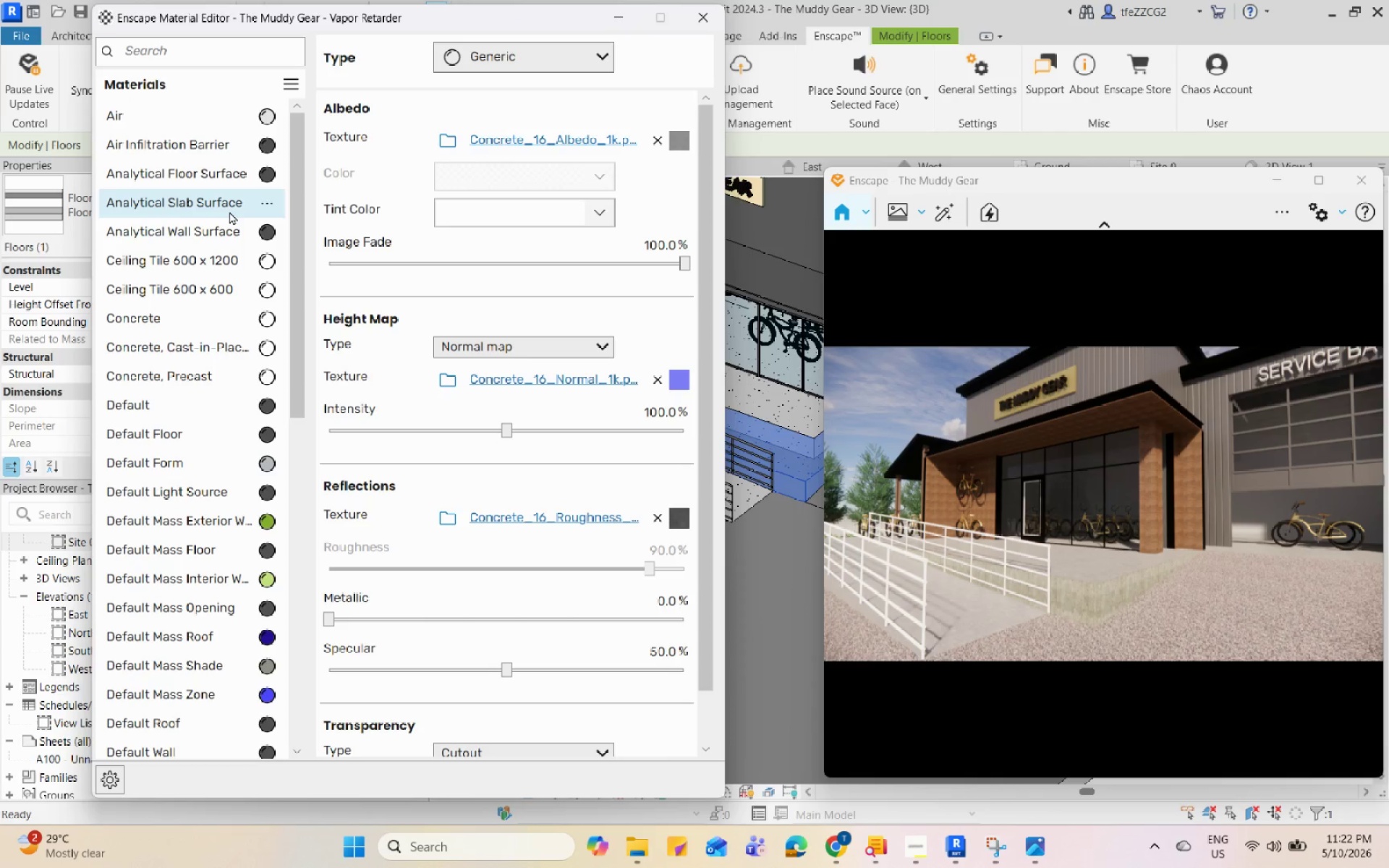 
left_click([208, 331])
 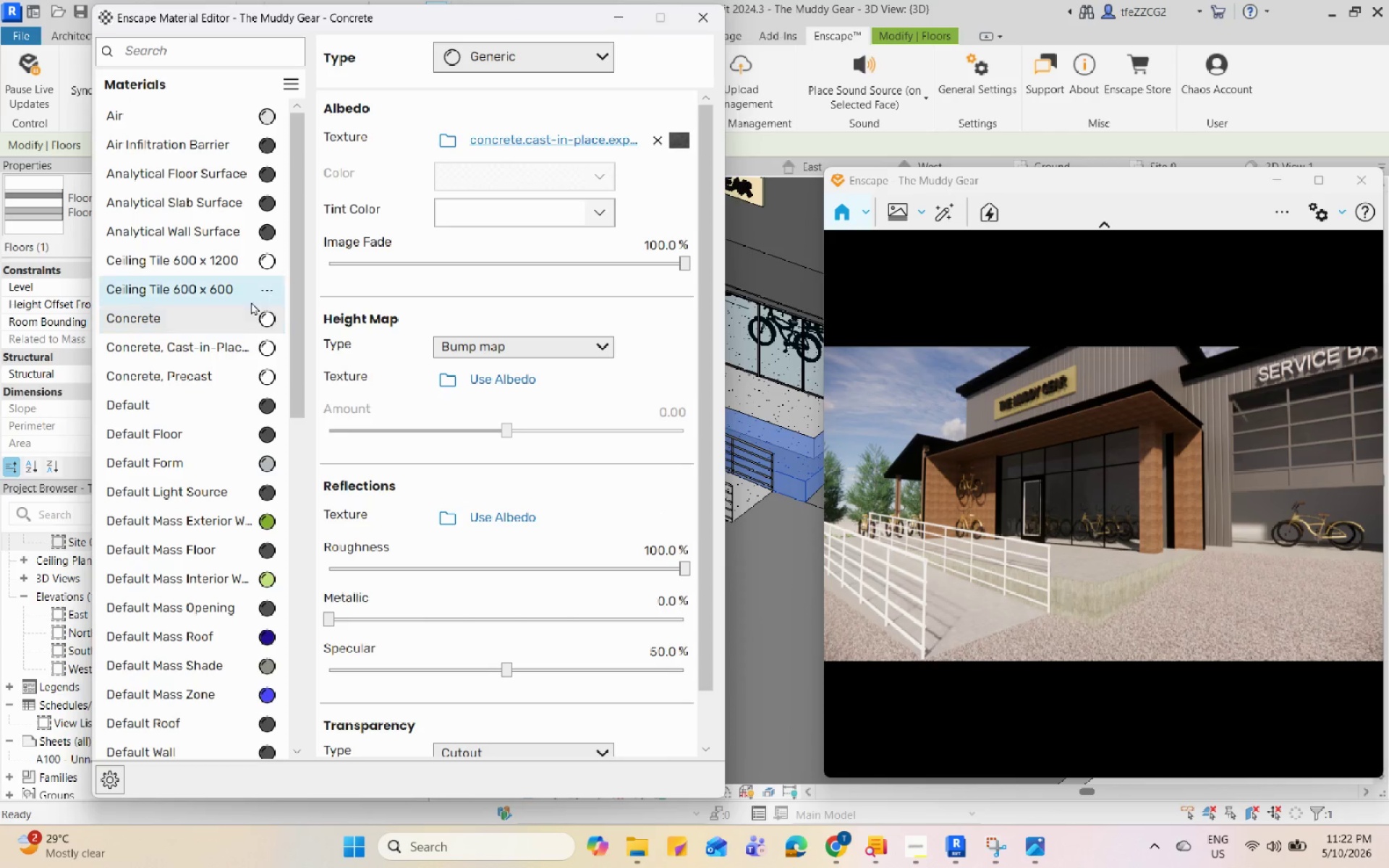 
left_click([266, 315])
 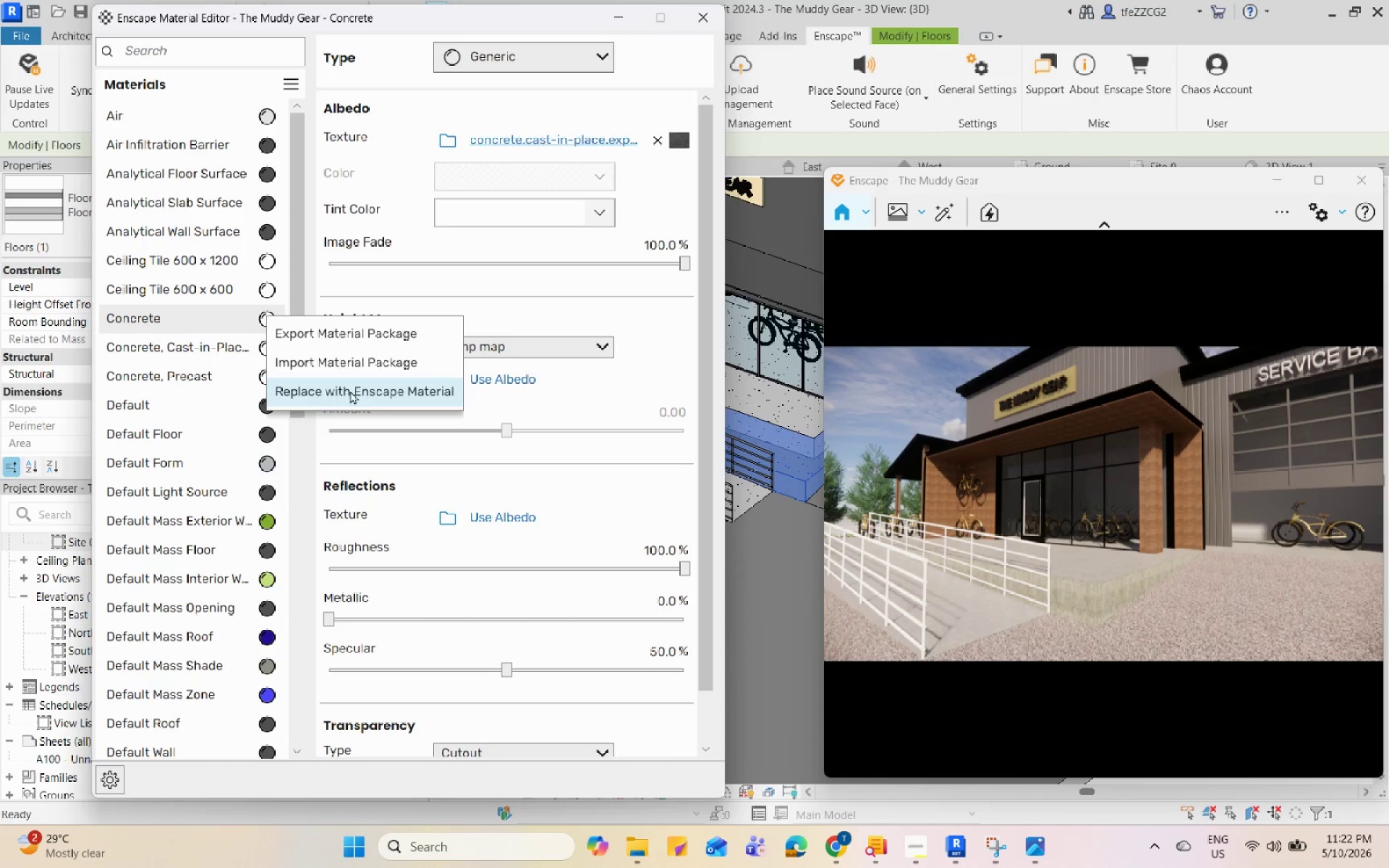 
left_click([350, 391])
 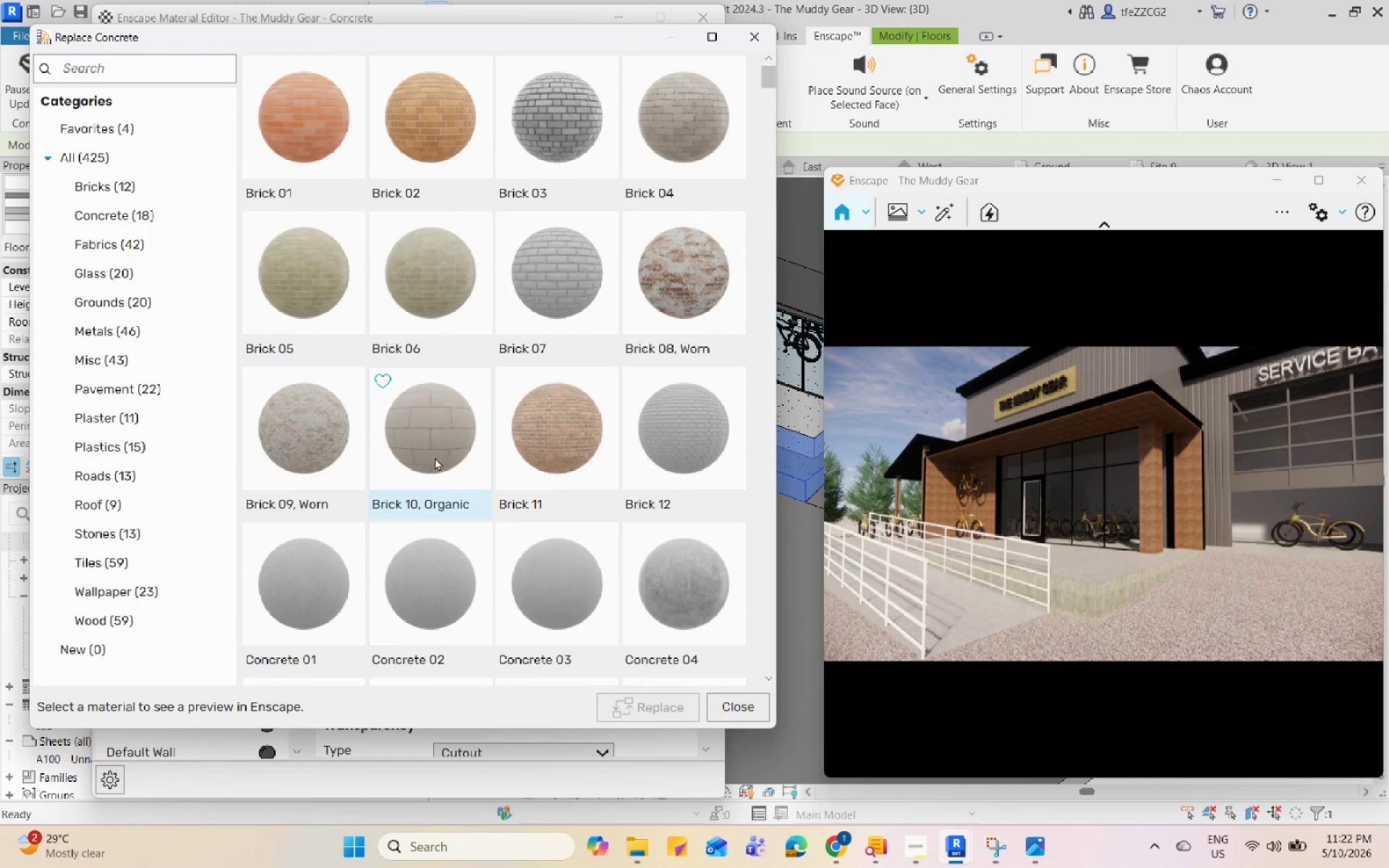 
scroll: coordinate [492, 516], scroll_direction: down, amount: 11.0
 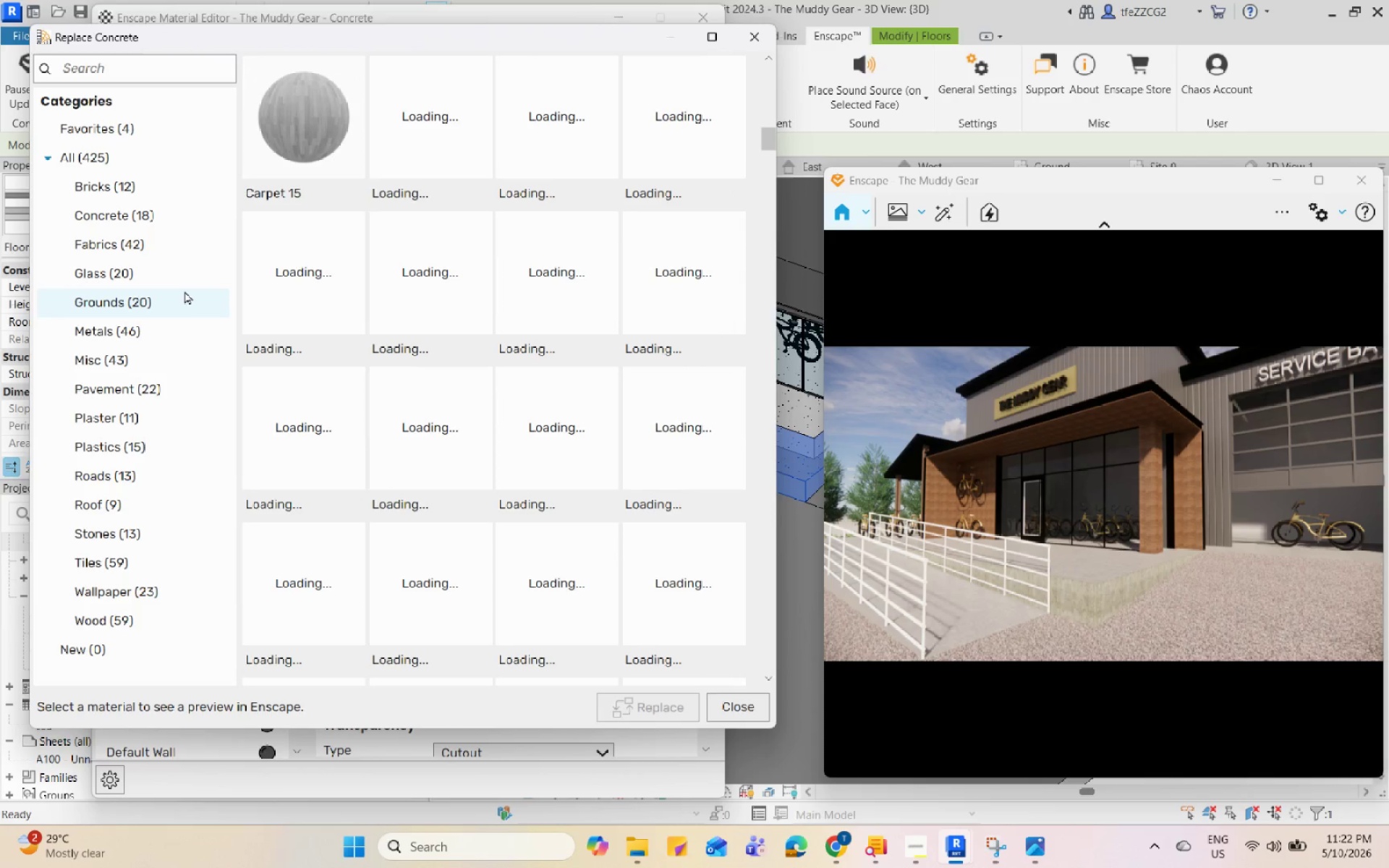 
left_click([184, 216])
 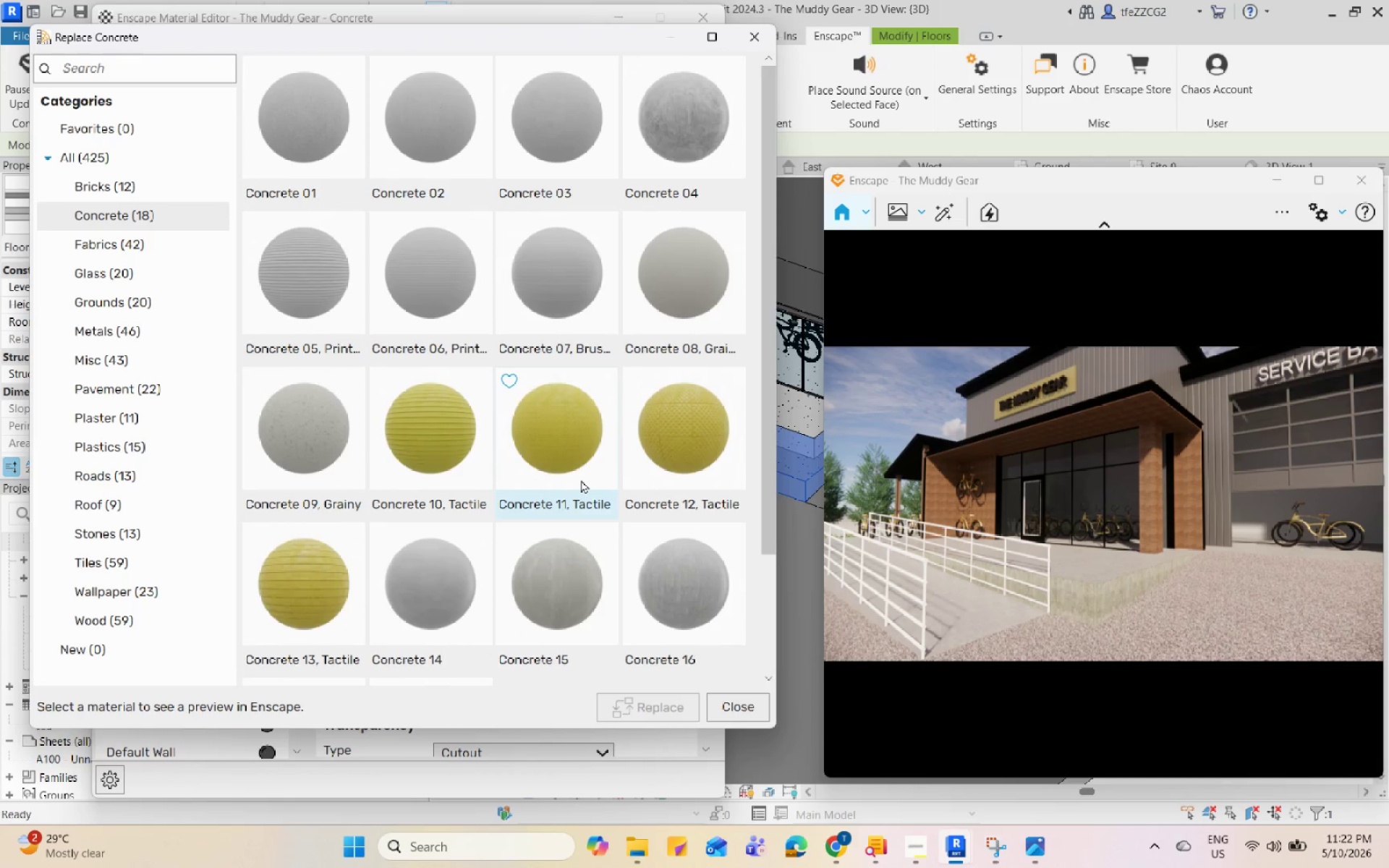 
left_click([705, 462])
 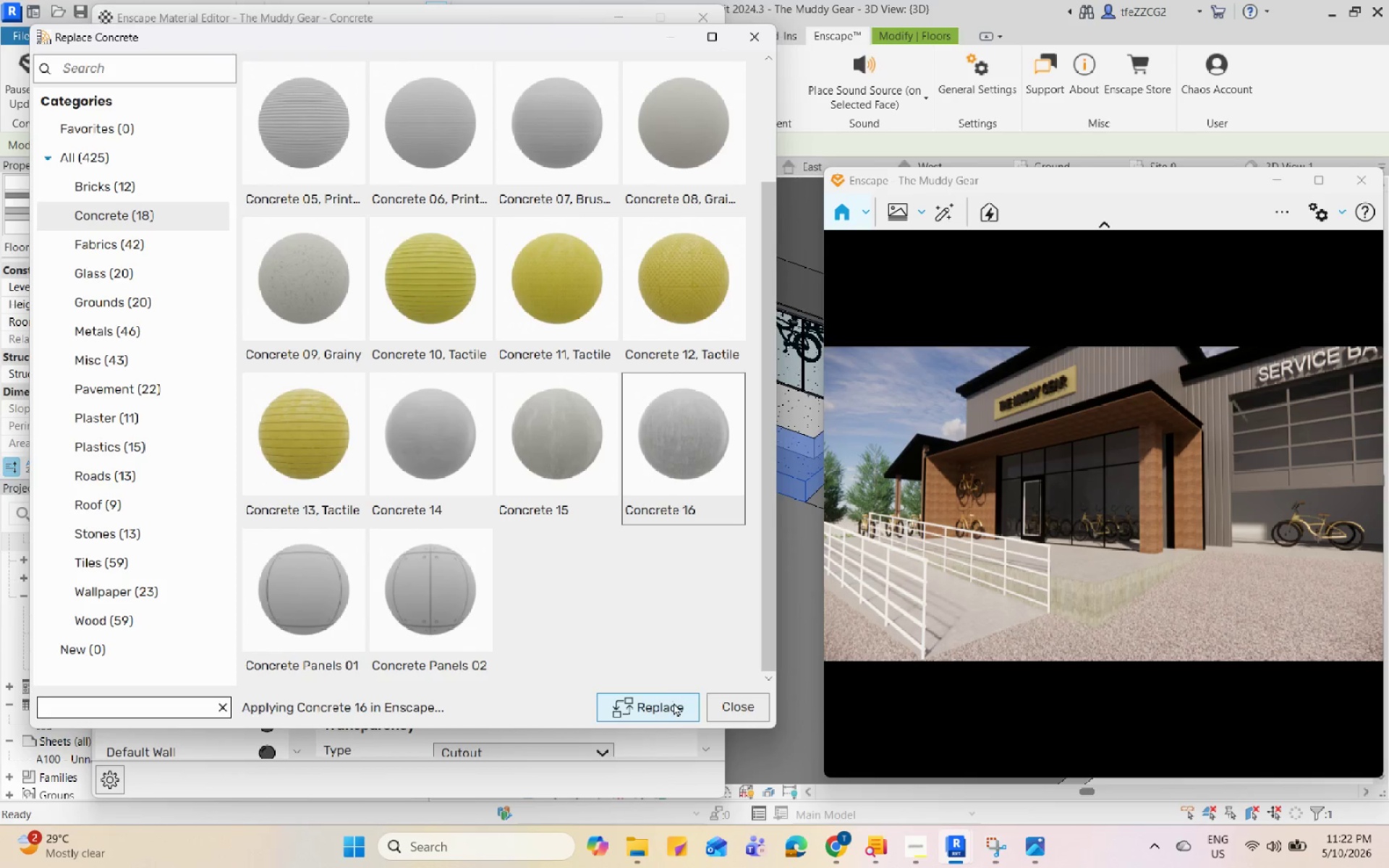 
scroll: coordinate [581, 480], scroll_direction: down, amount: 4.0
 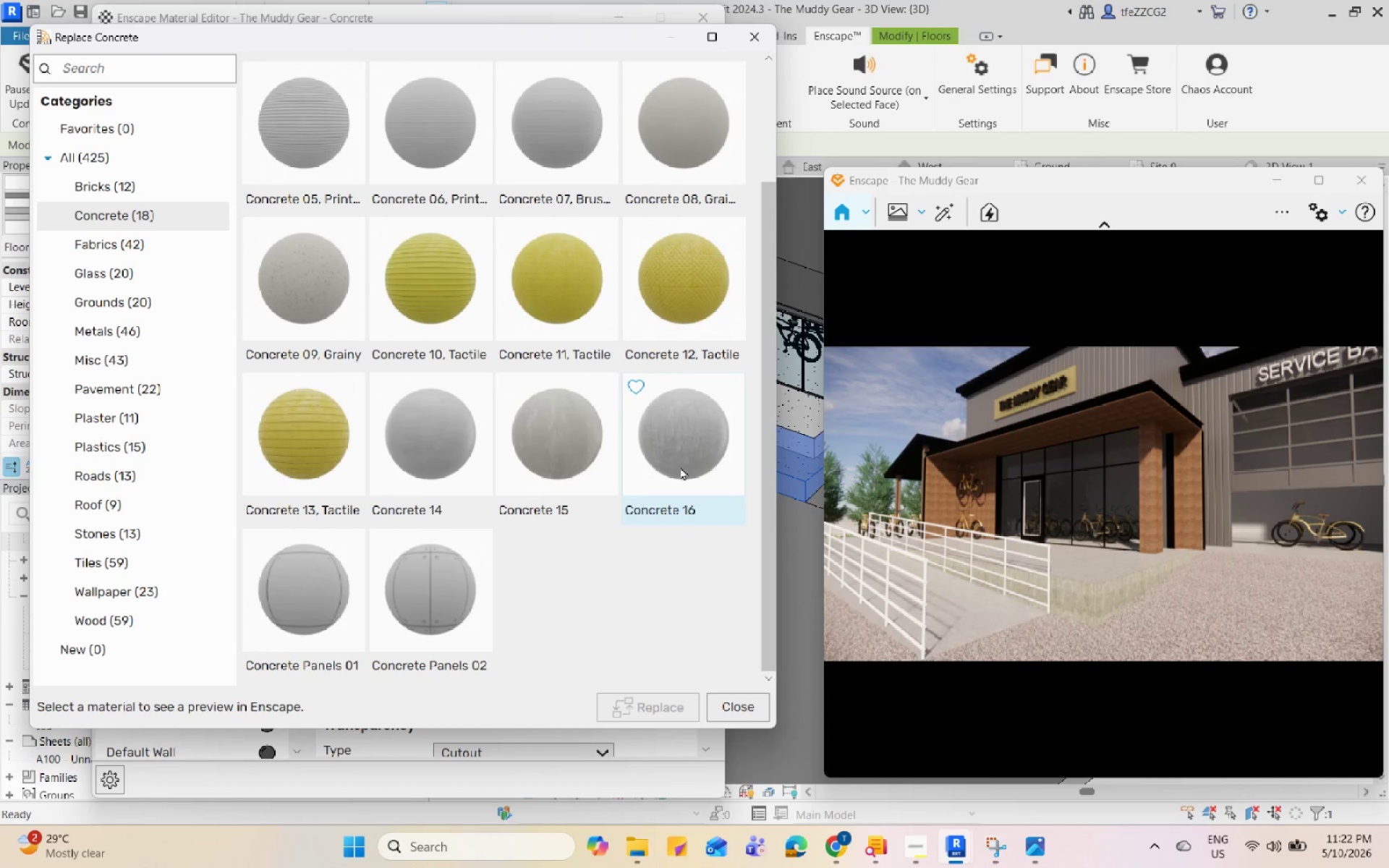 
double_click([674, 702])
 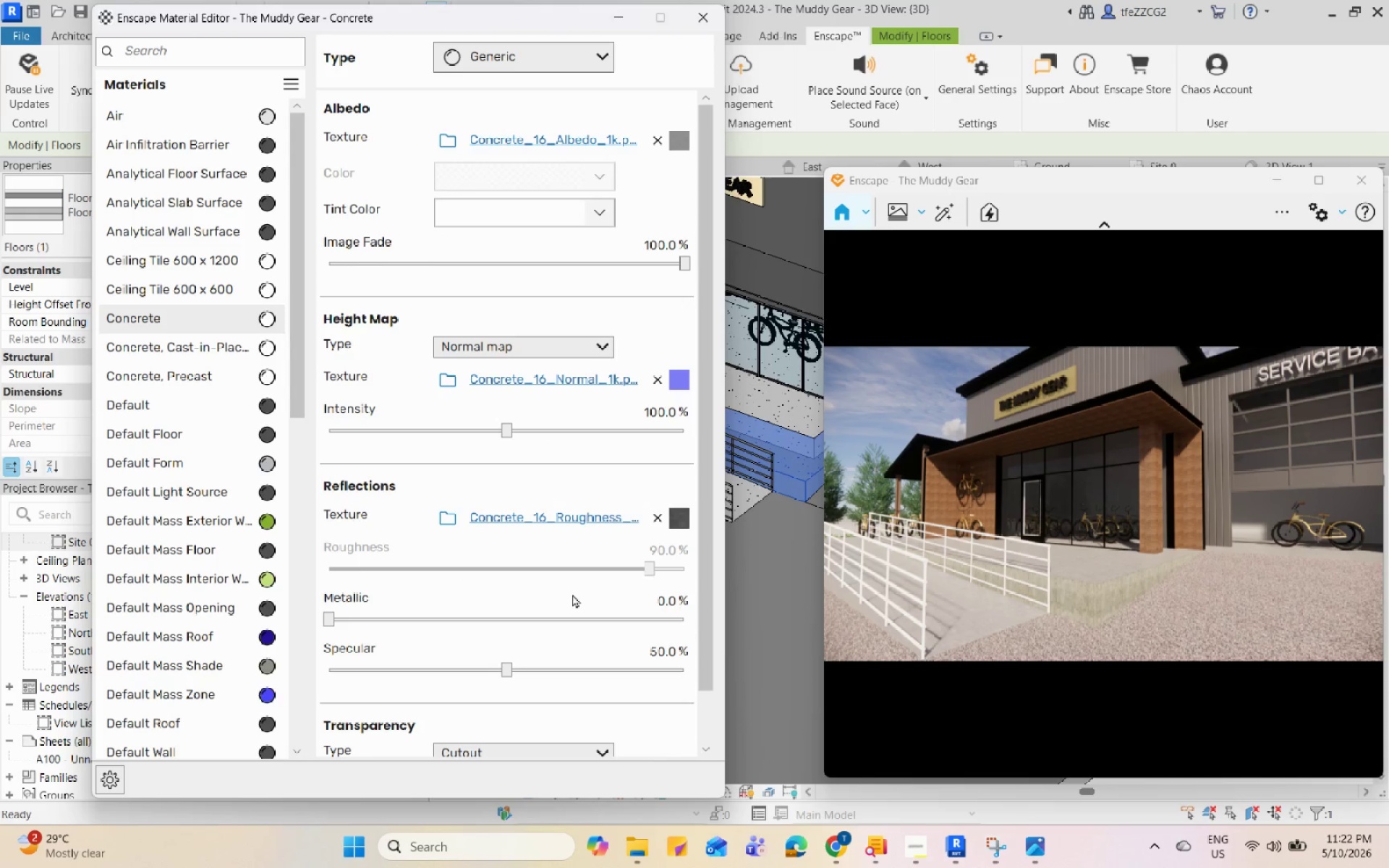 
left_click([213, 342])
 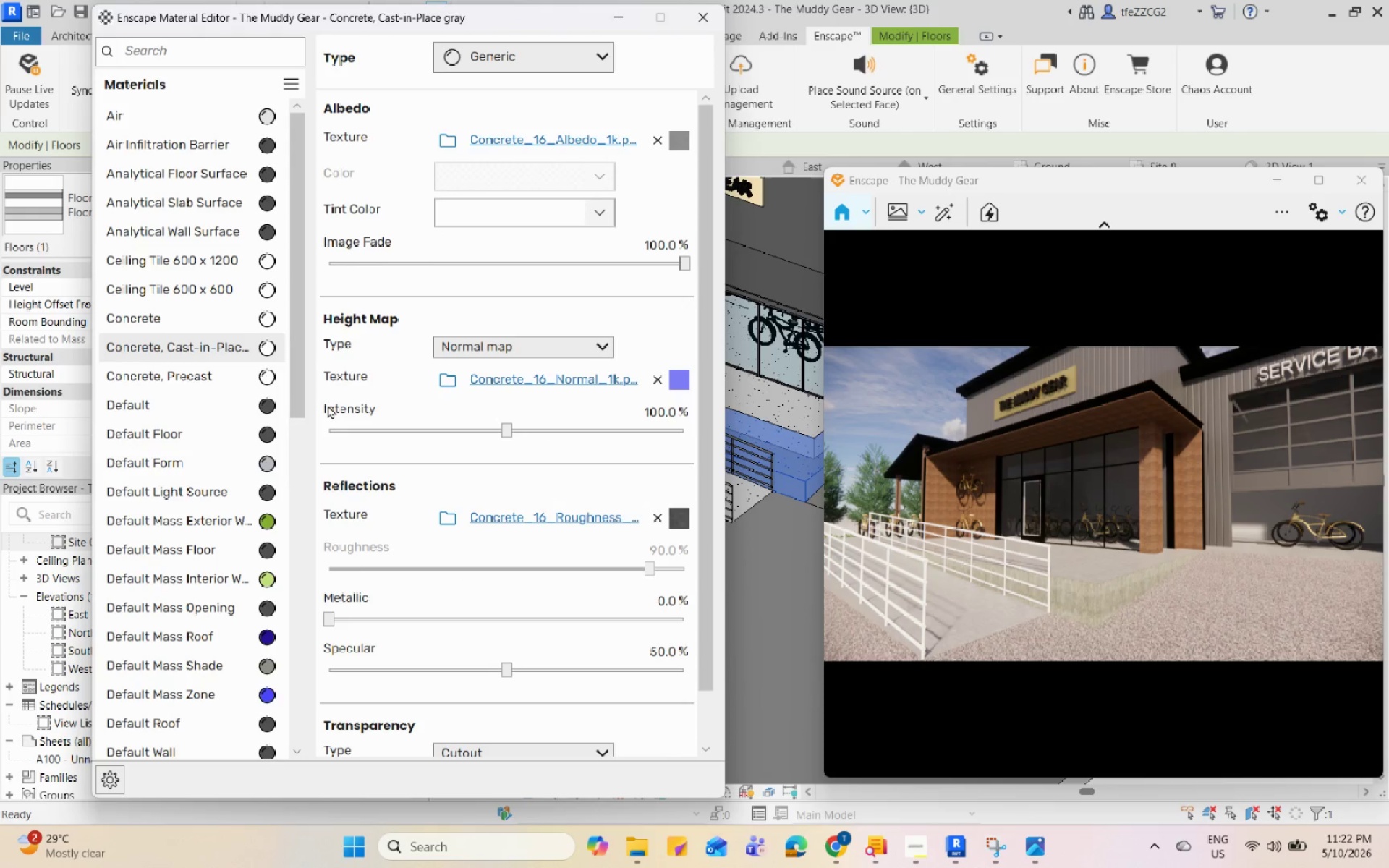 
left_click([204, 373])
 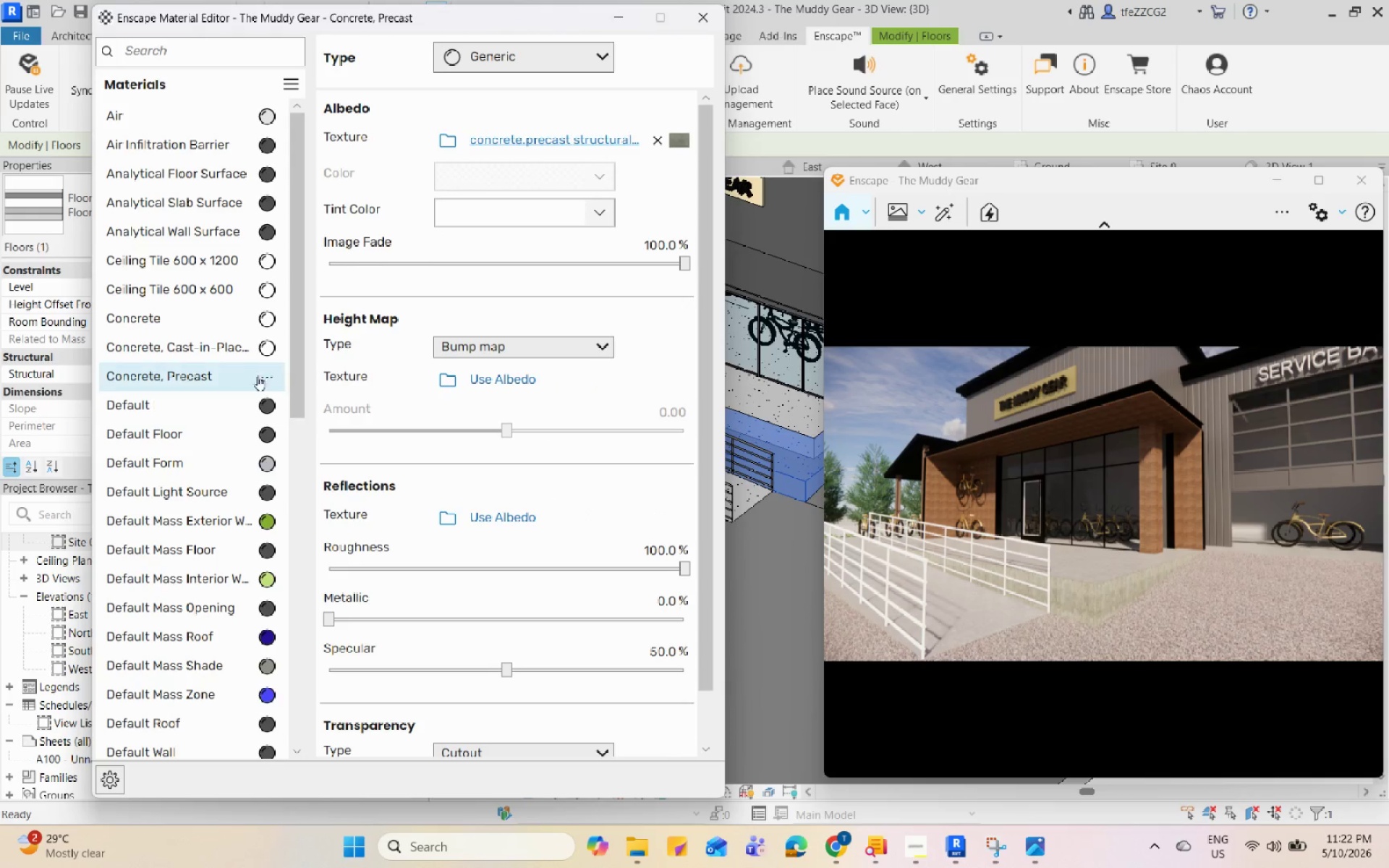 
left_click([268, 373])
 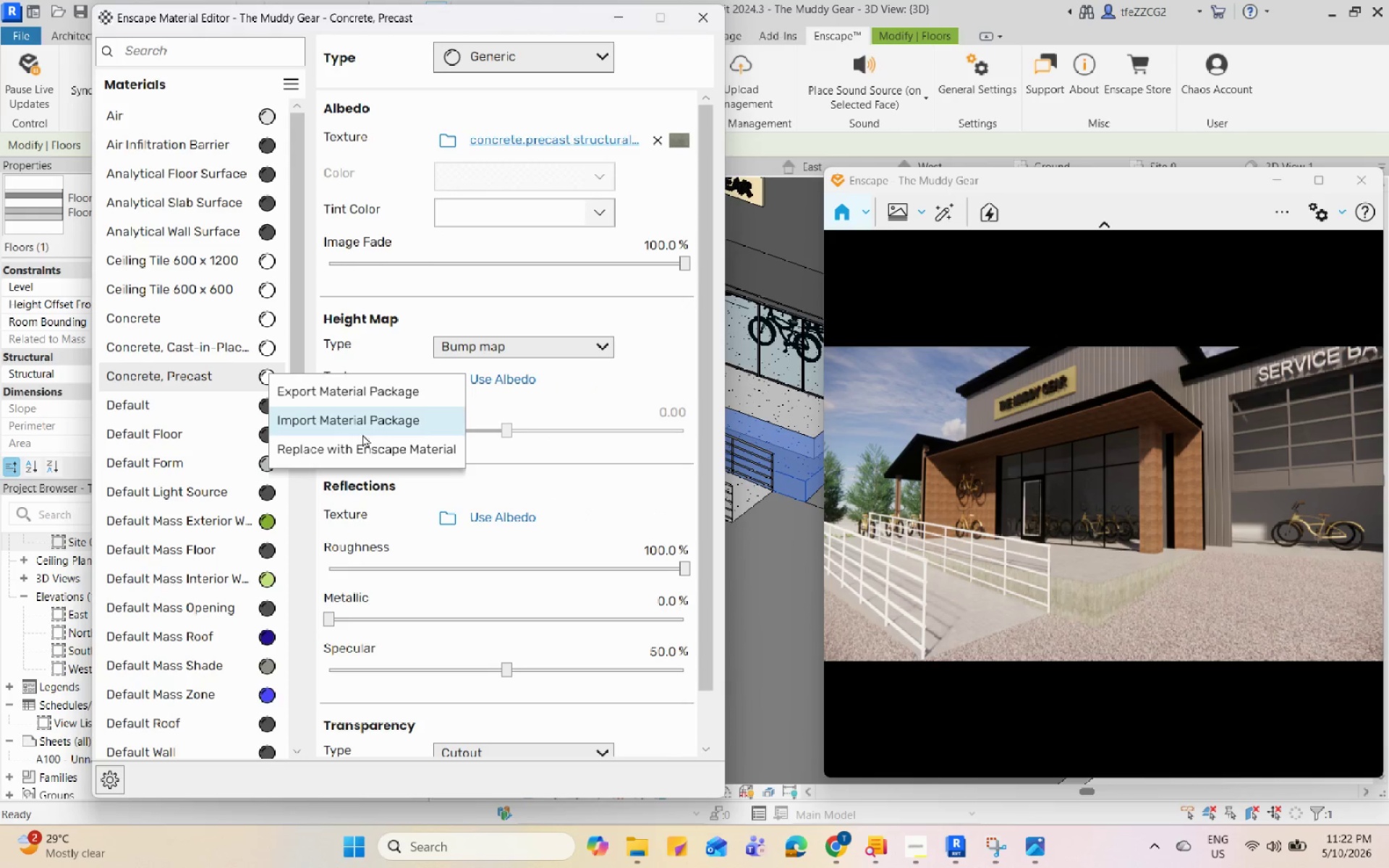 
left_click([356, 447])
 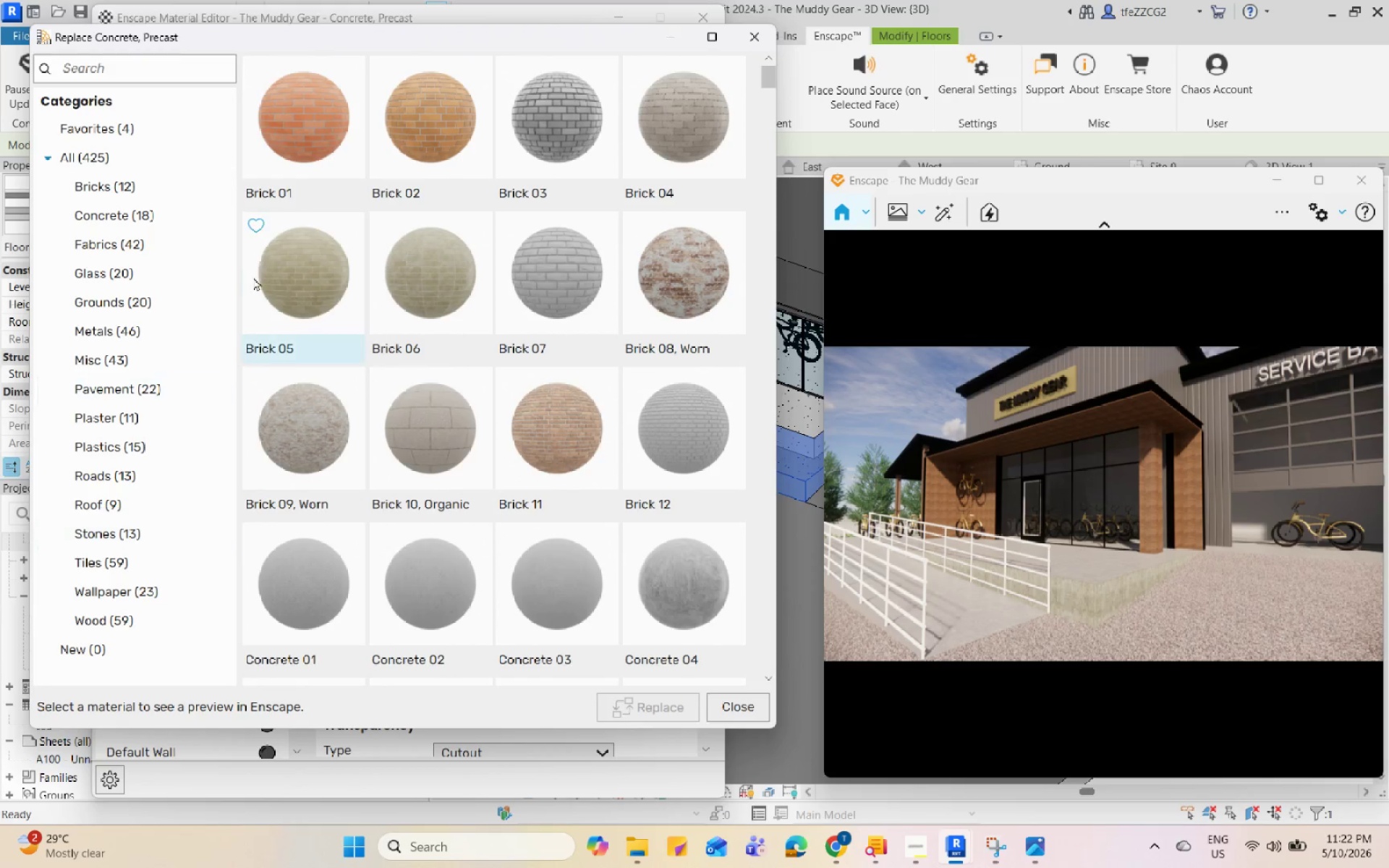 
left_click([182, 228])
 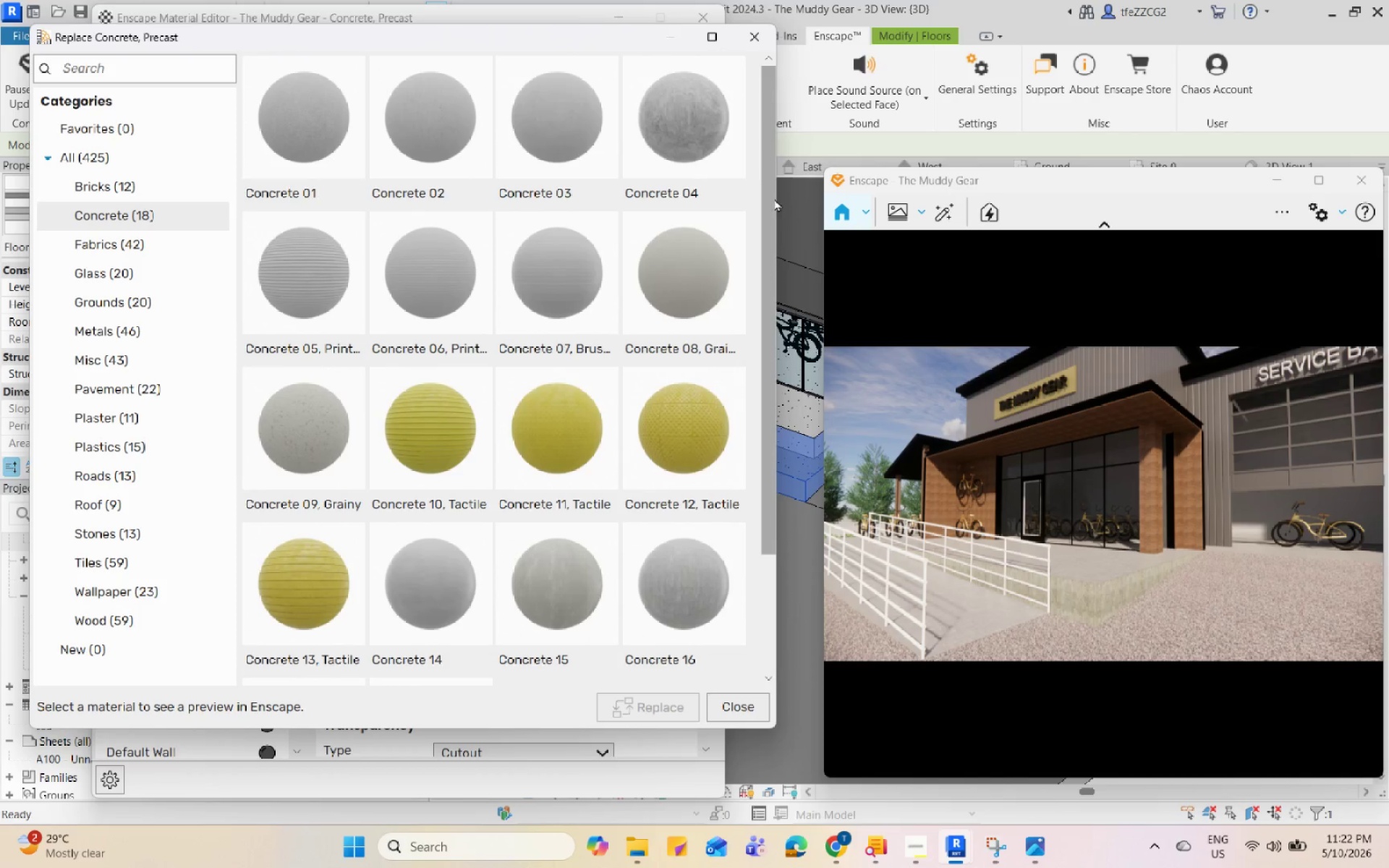 
left_click_drag(start_coordinate=[765, 149], to_coordinate=[749, 333])
 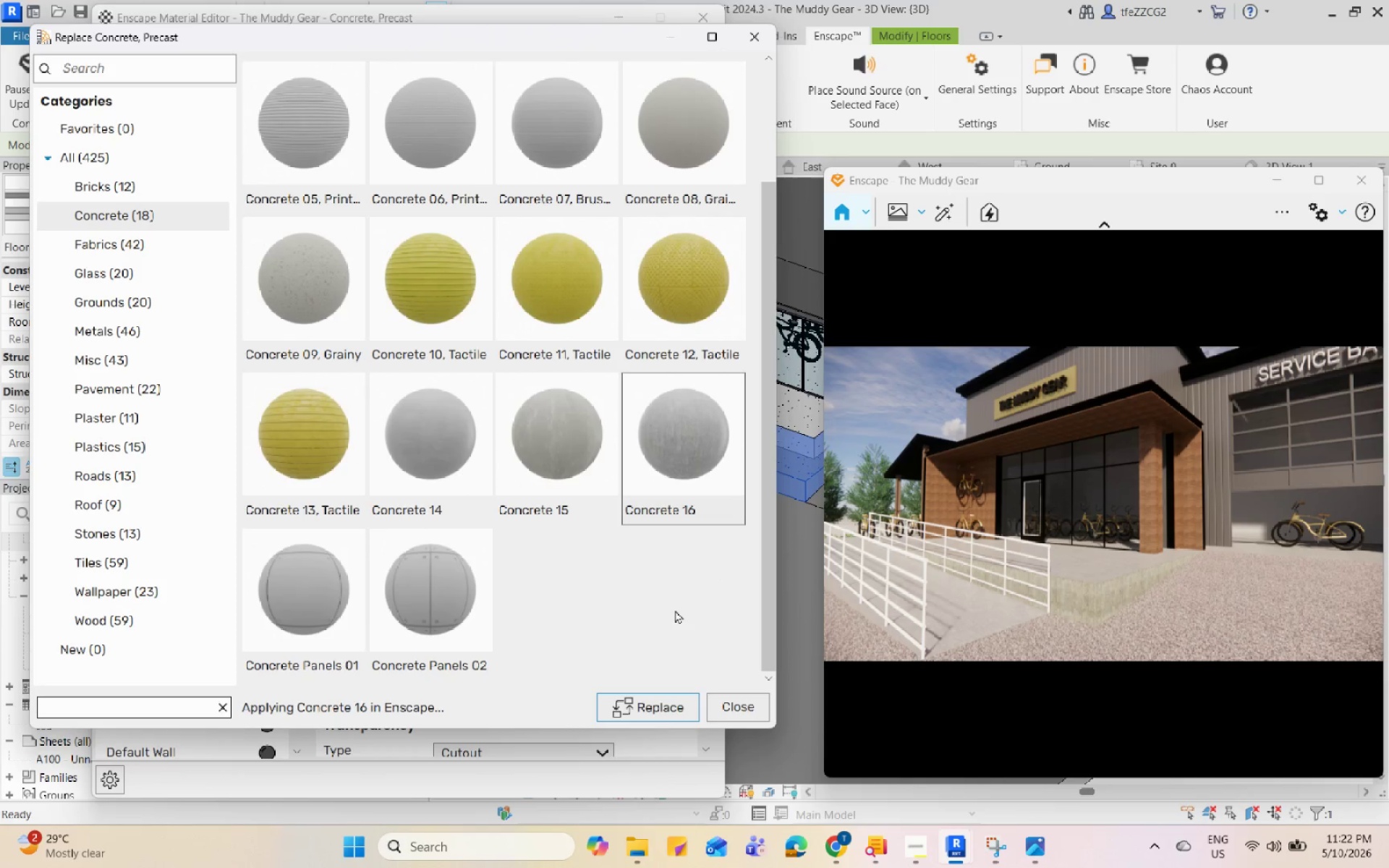 
double_click([660, 711])
 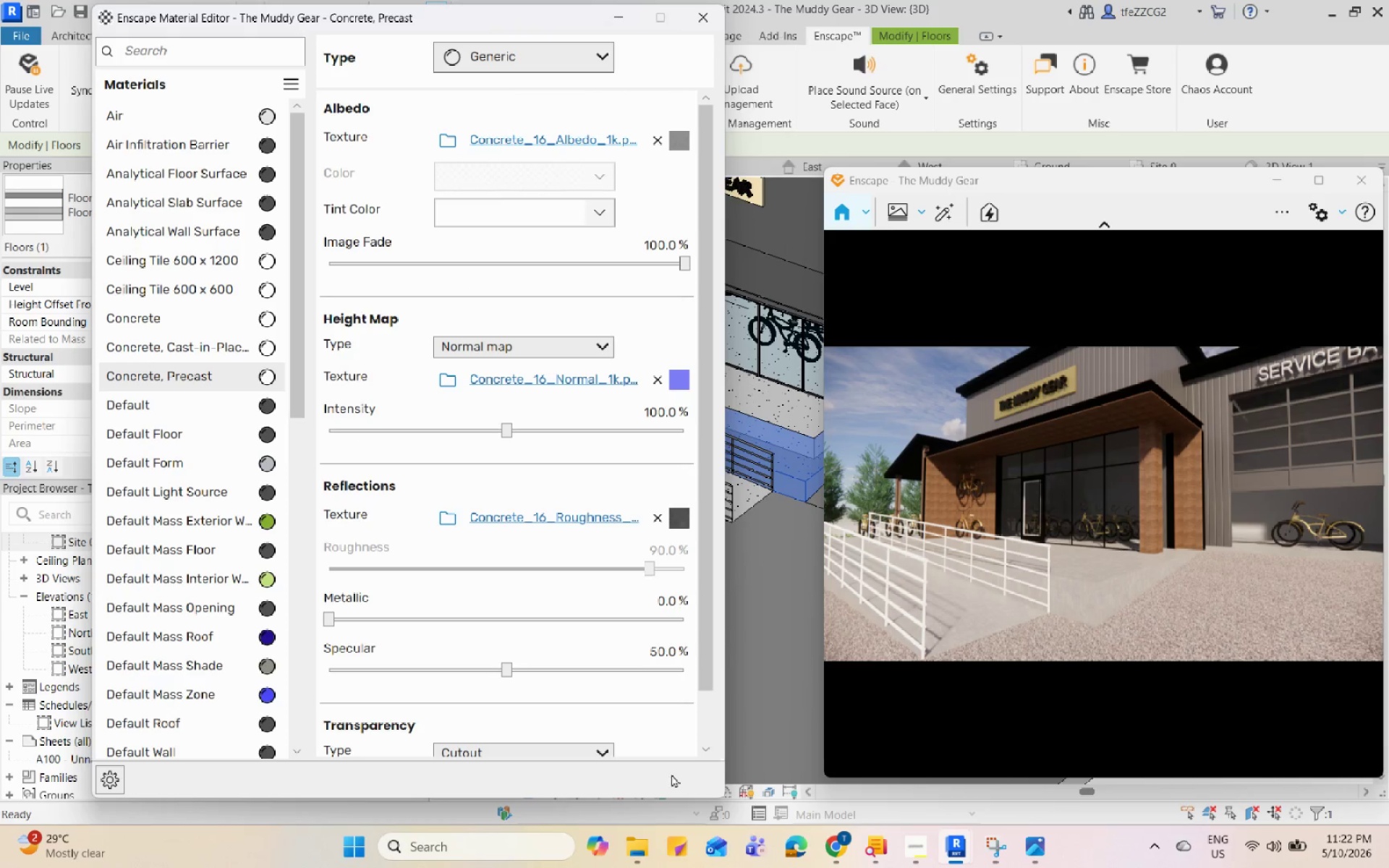 
left_click([694, 15])
 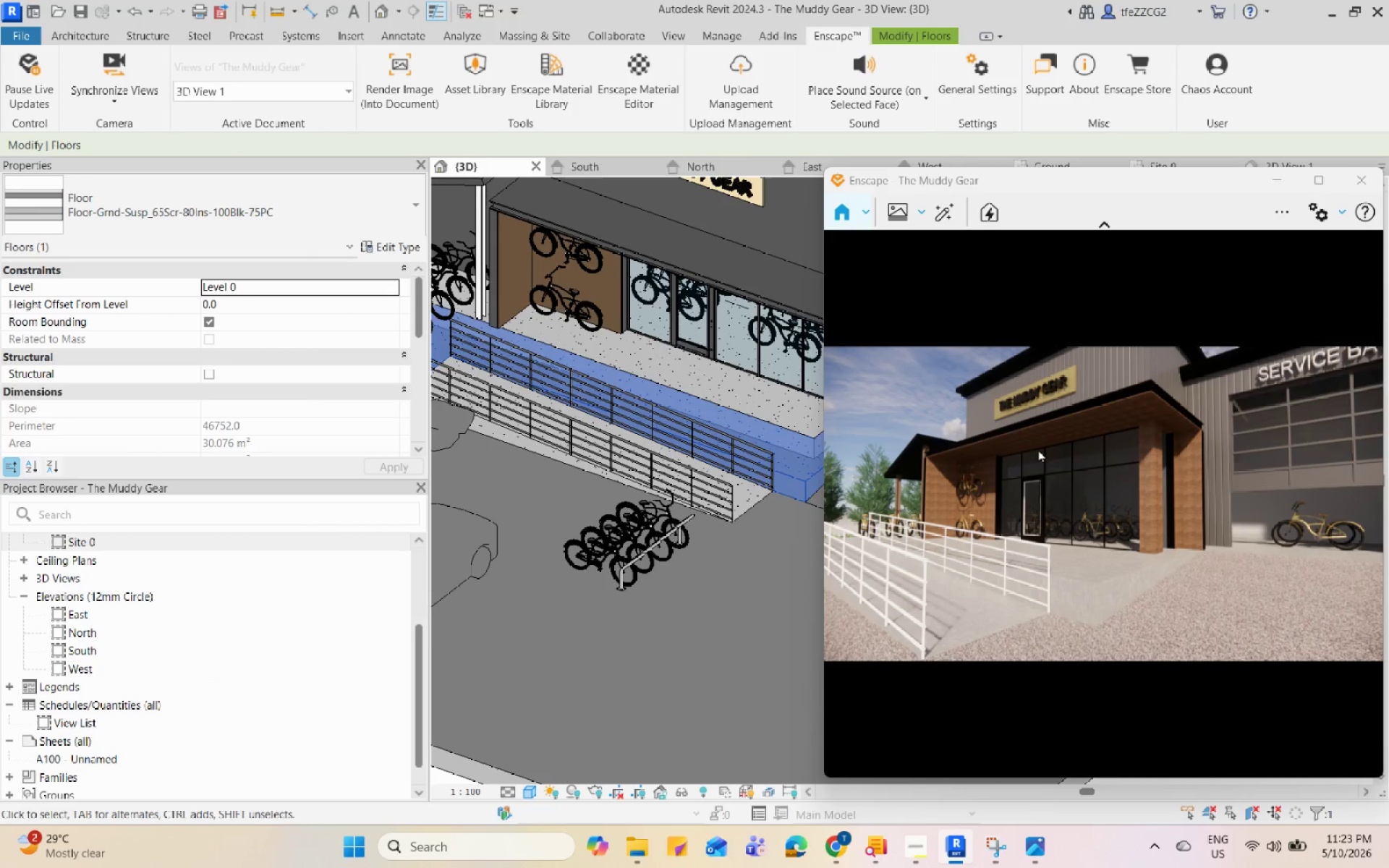 
scroll: coordinate [1038, 449], scroll_direction: down, amount: 3.0
 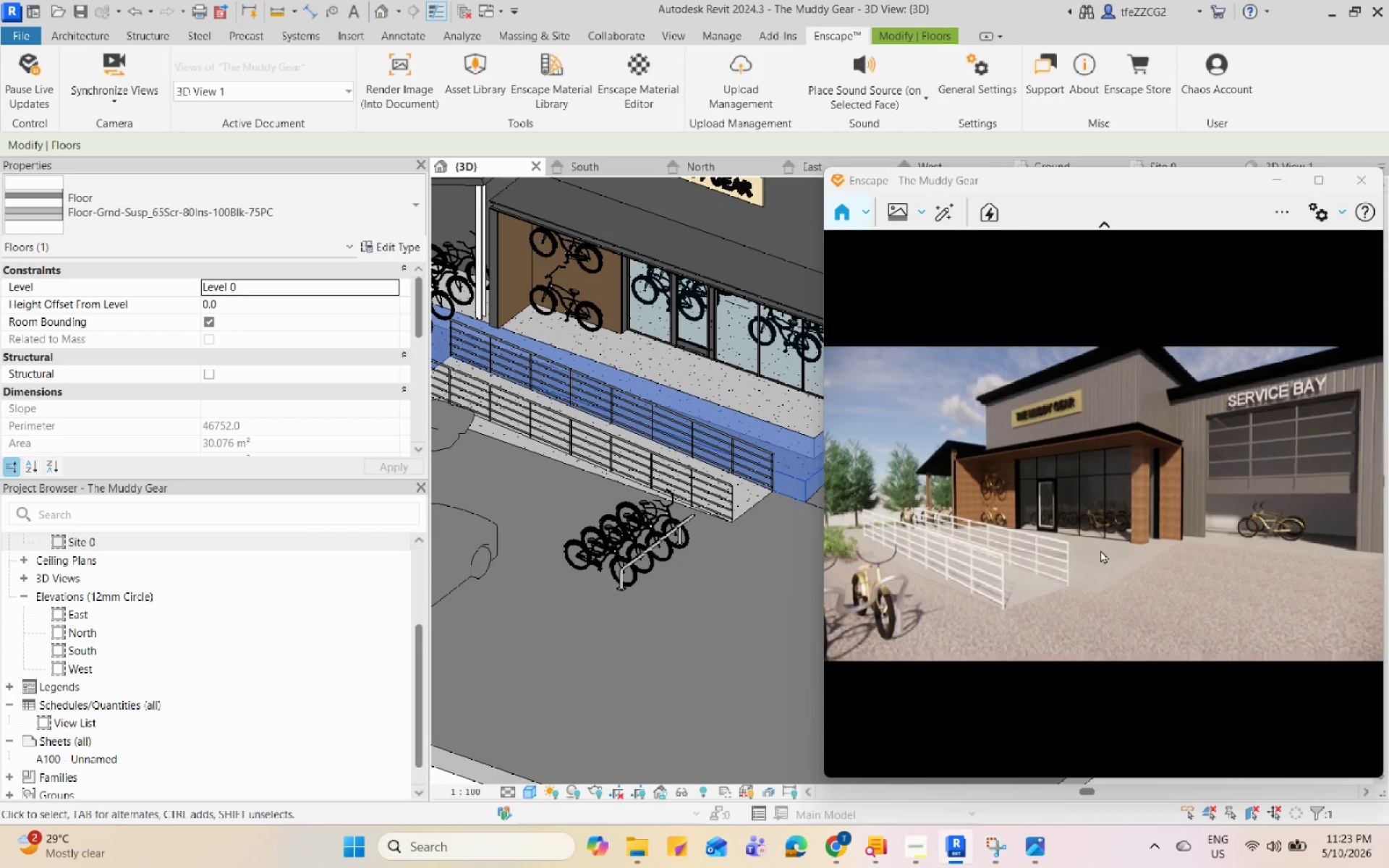 
scroll: coordinate [1212, 472], scroll_direction: up, amount: 11.0
 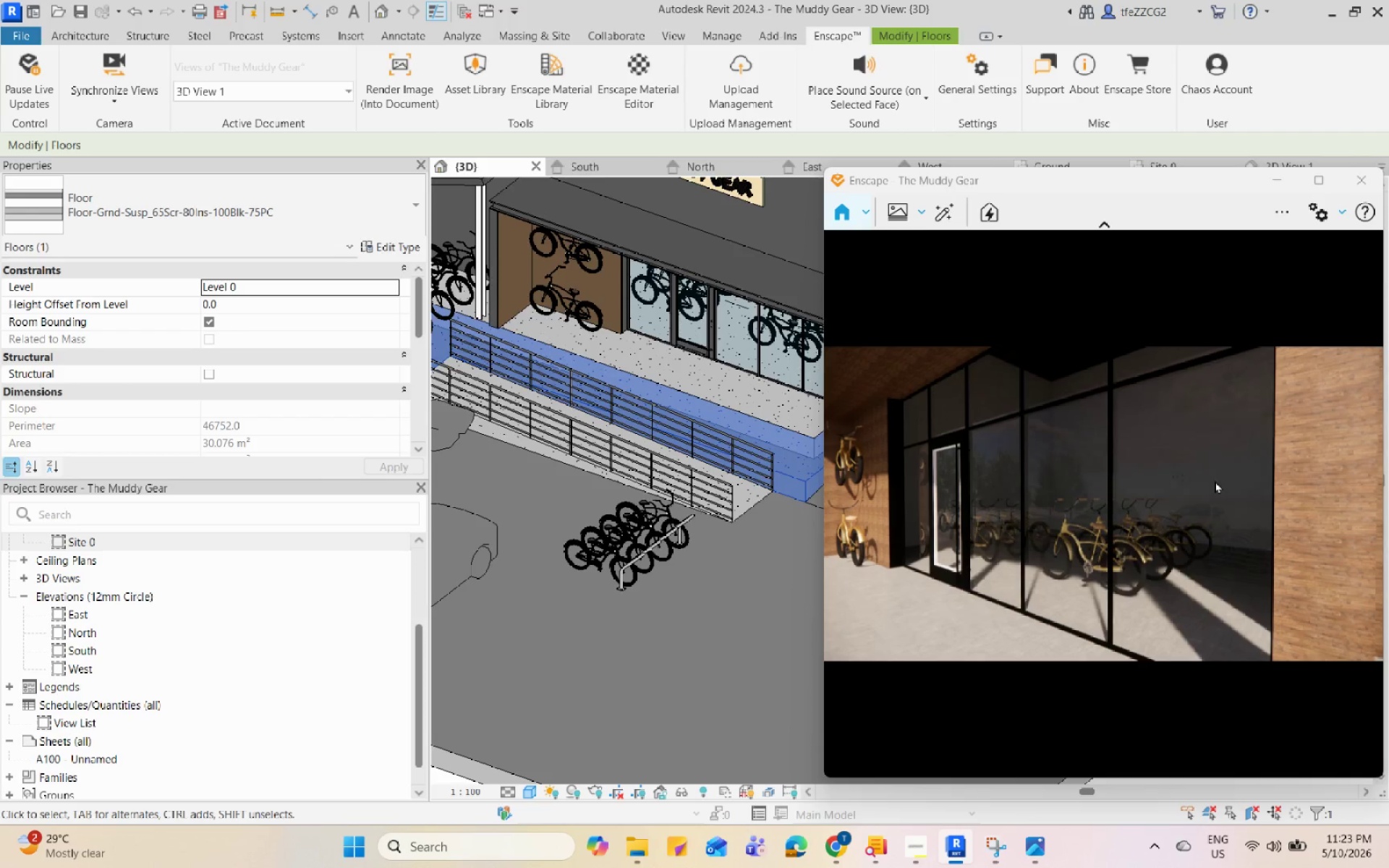 
scroll: coordinate [1215, 480], scroll_direction: down, amount: 6.0
 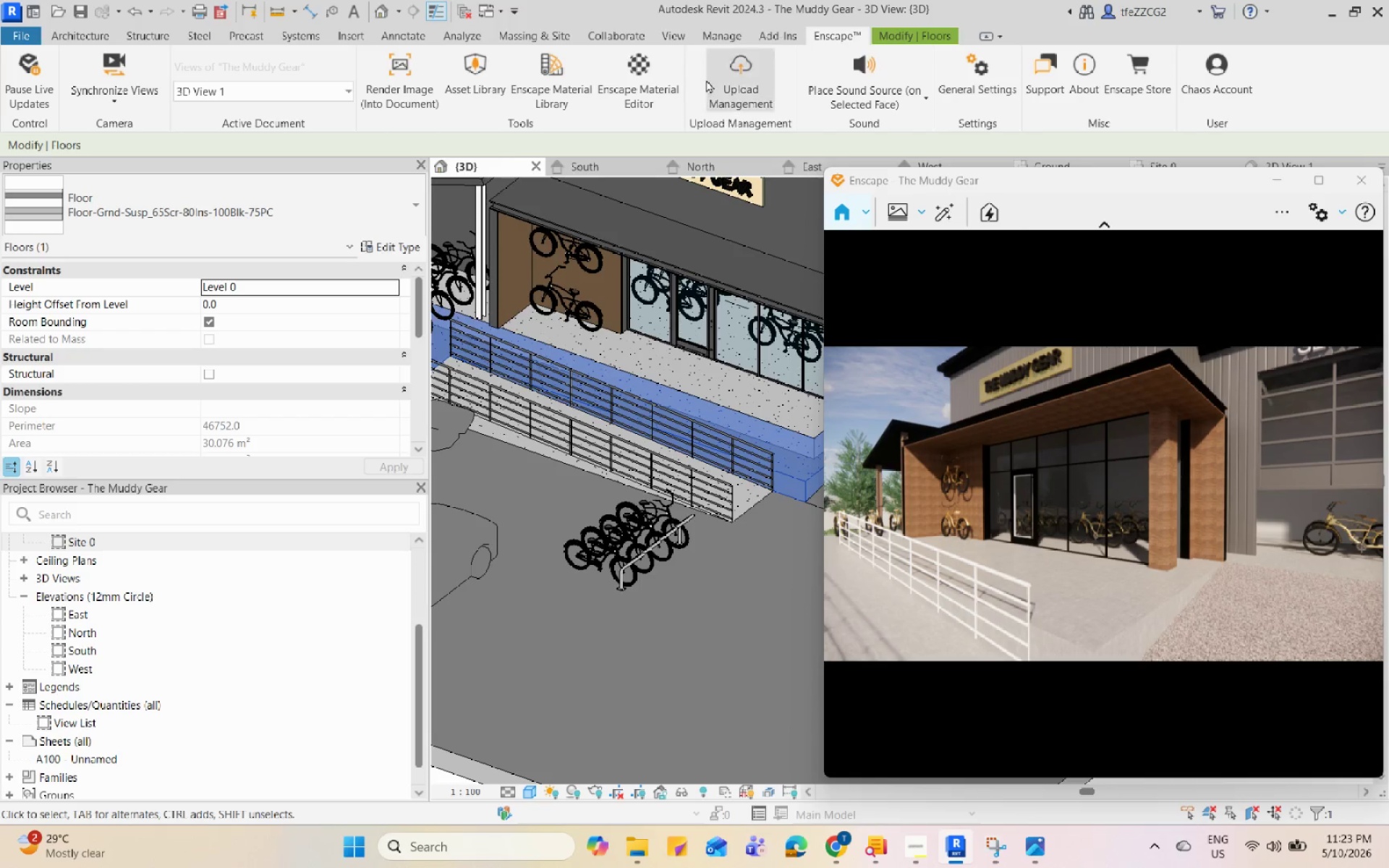 
left_click([658, 86])
 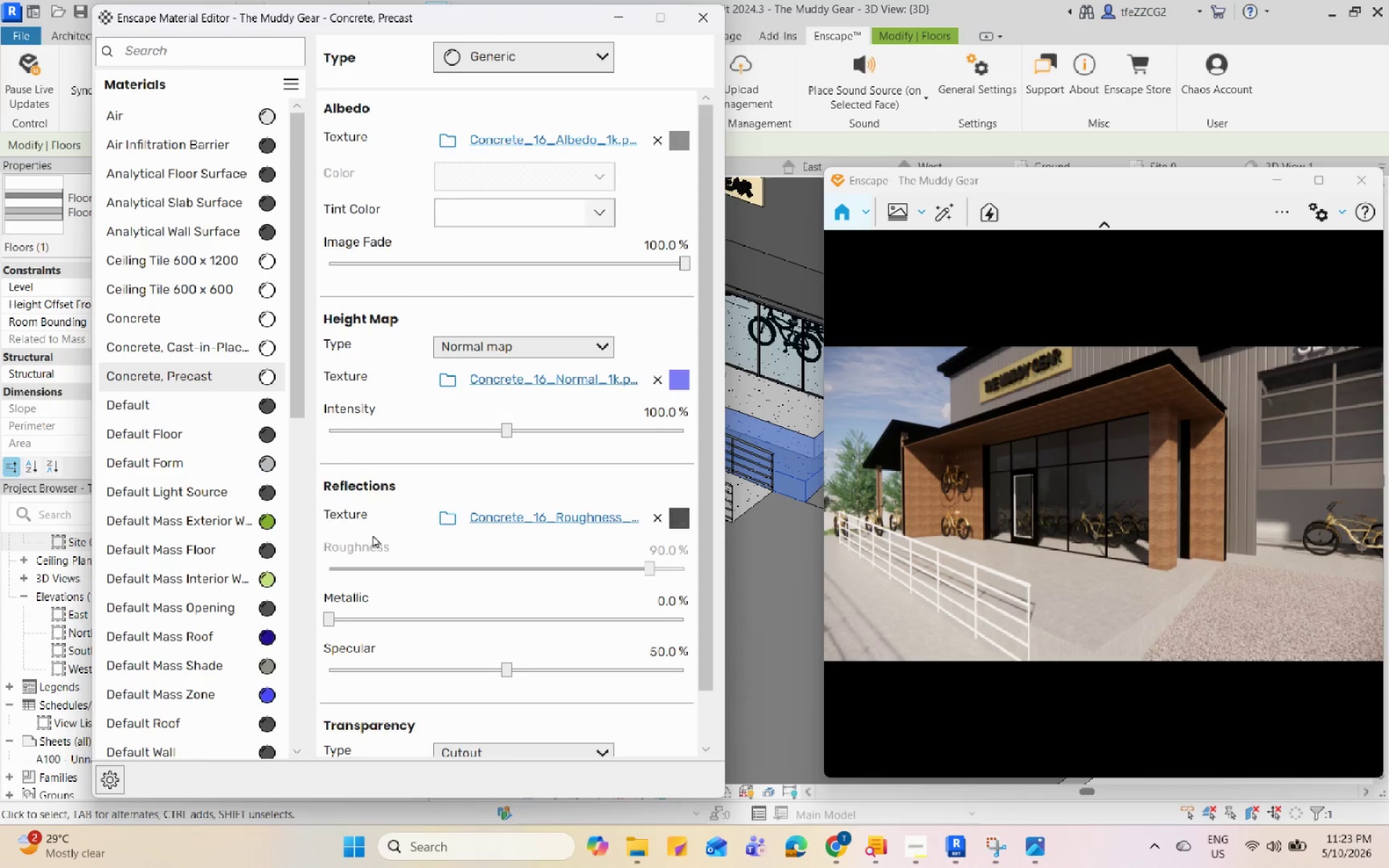 
scroll: coordinate [170, 570], scroll_direction: down, amount: 31.0
 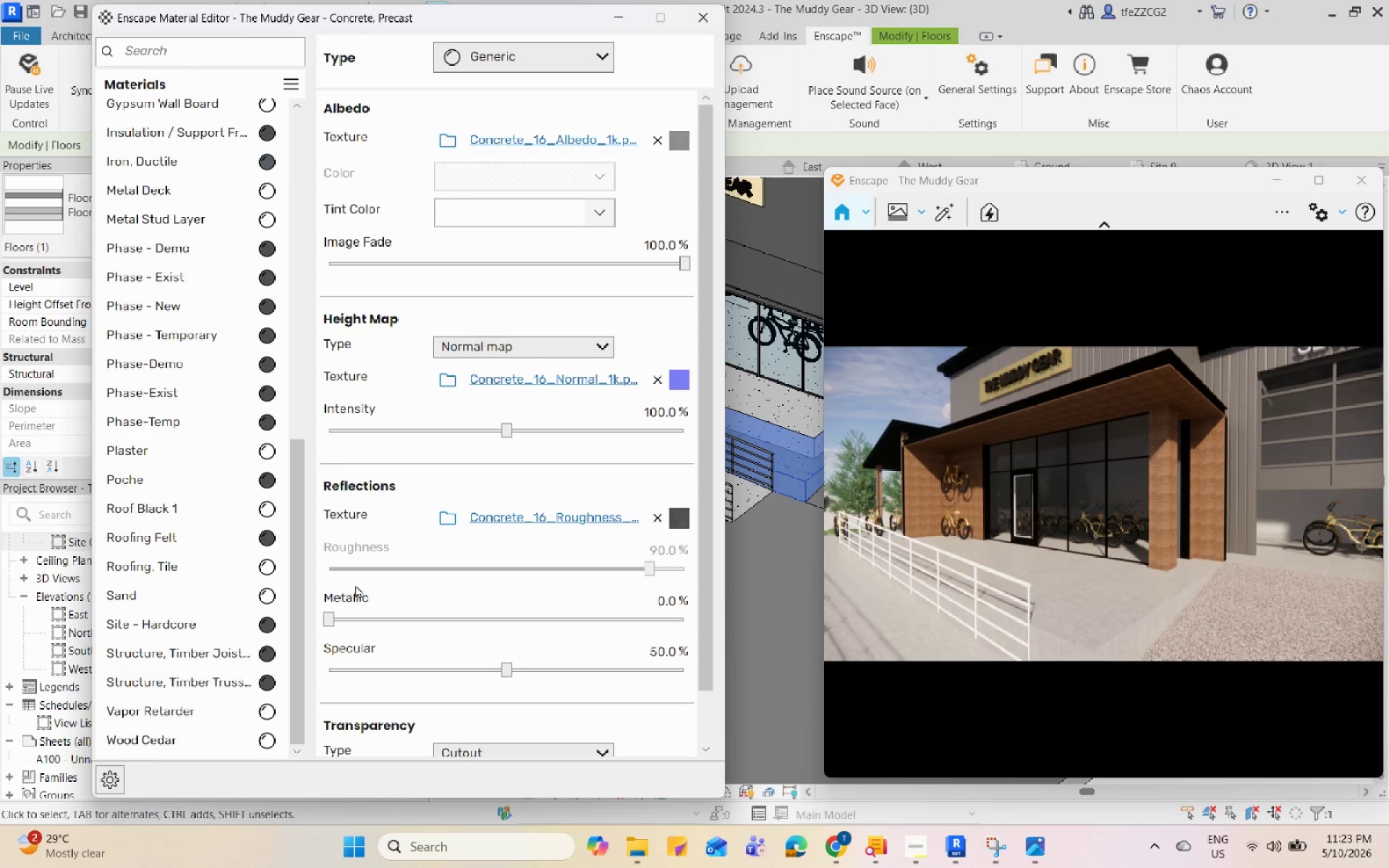 
left_click_drag(start_coordinate=[294, 561], to_coordinate=[318, 187])
 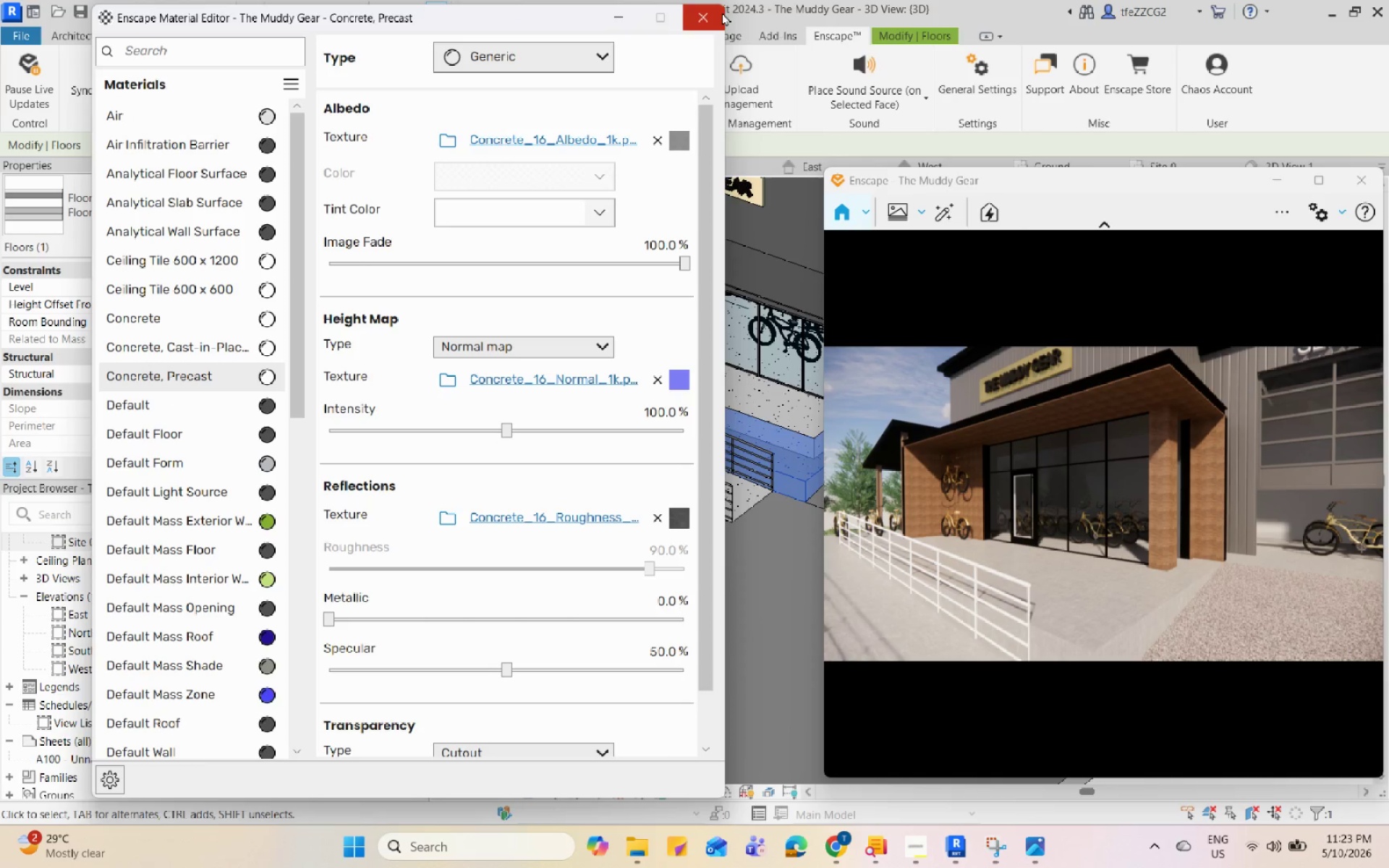 
scroll: coordinate [355, 584], scroll_direction: up, amount: 4.0
 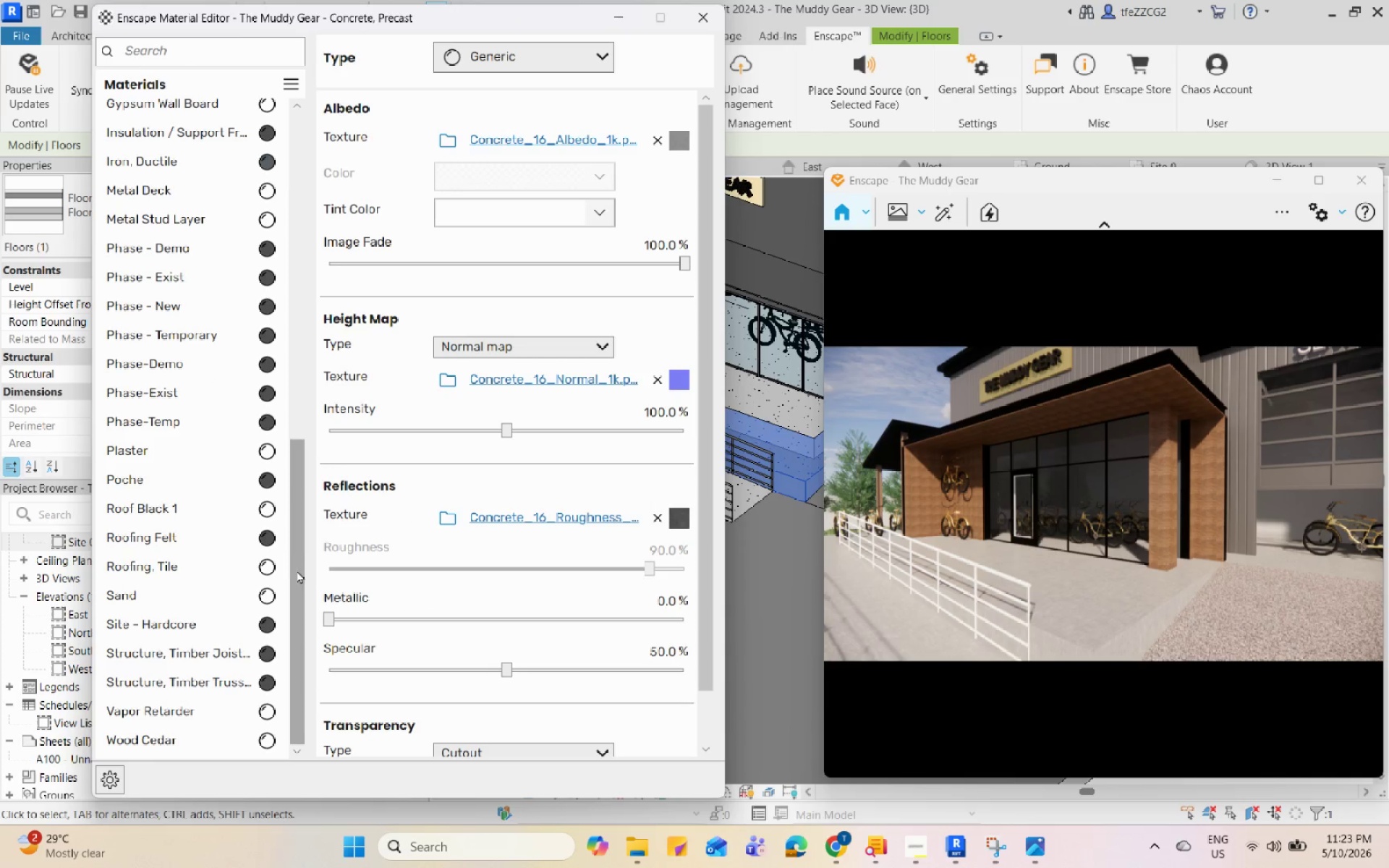 
left_click([714, 8])
 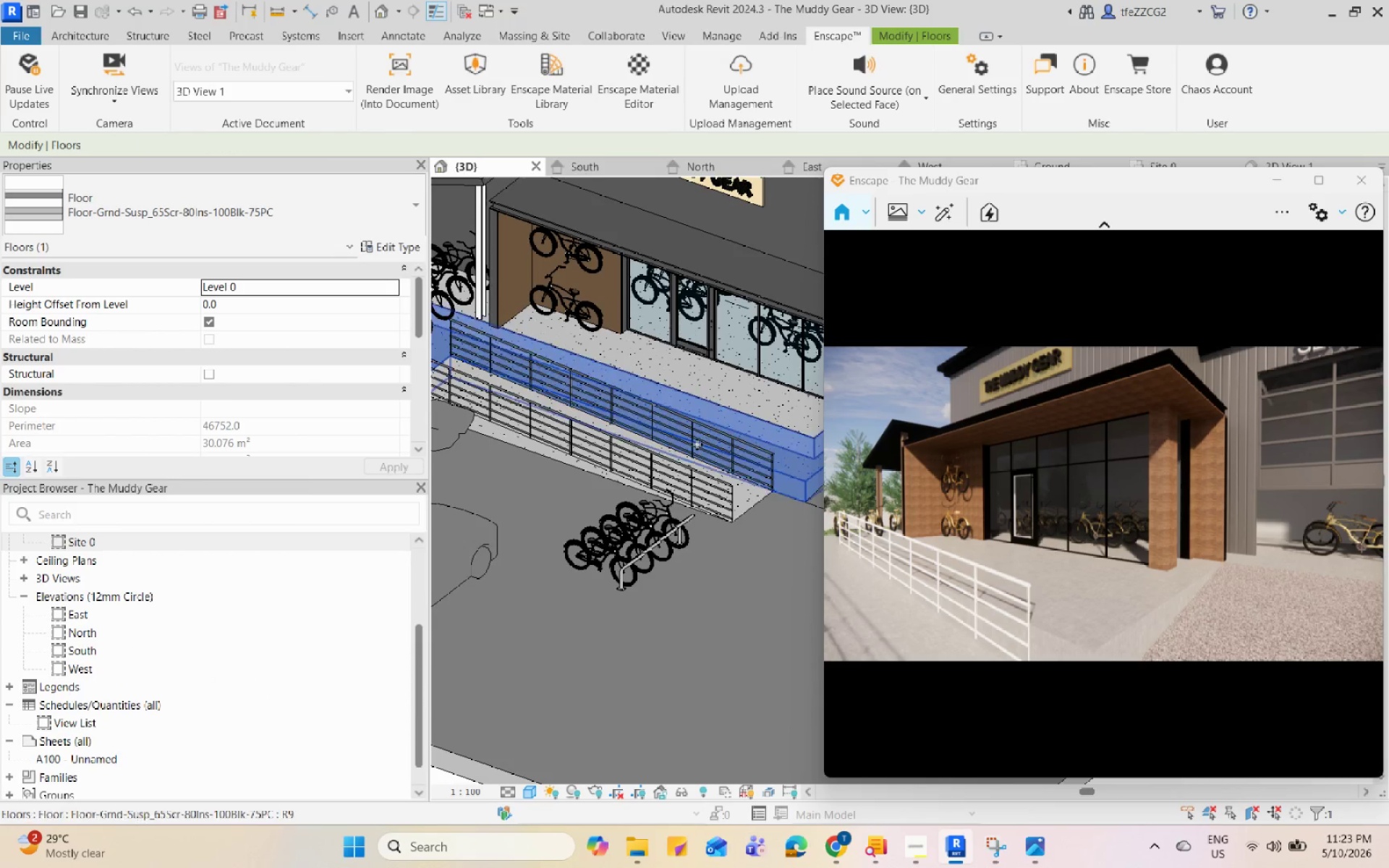 
scroll: coordinate [362, 451], scroll_direction: down, amount: 2.0
 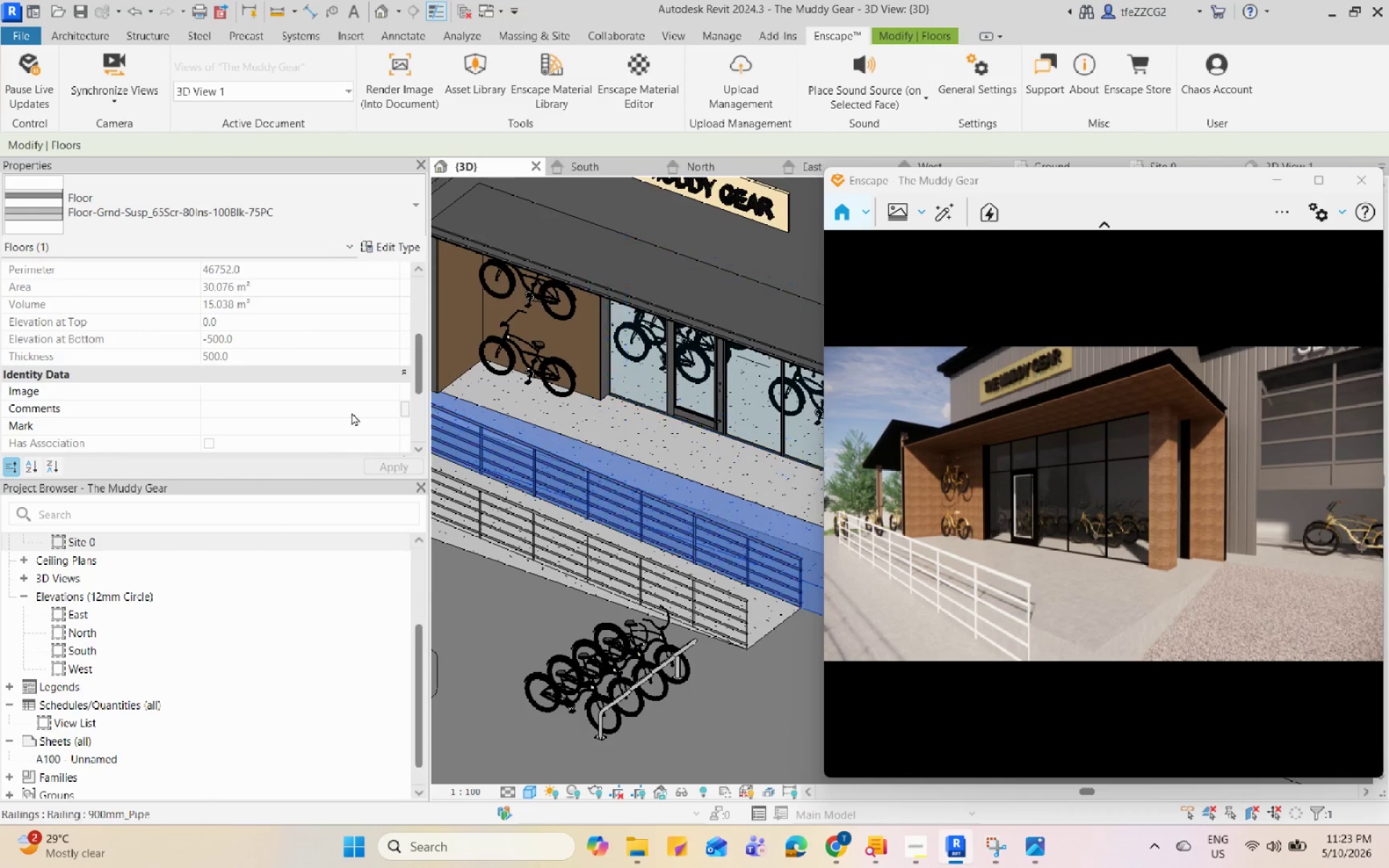 
left_click([680, 414])
 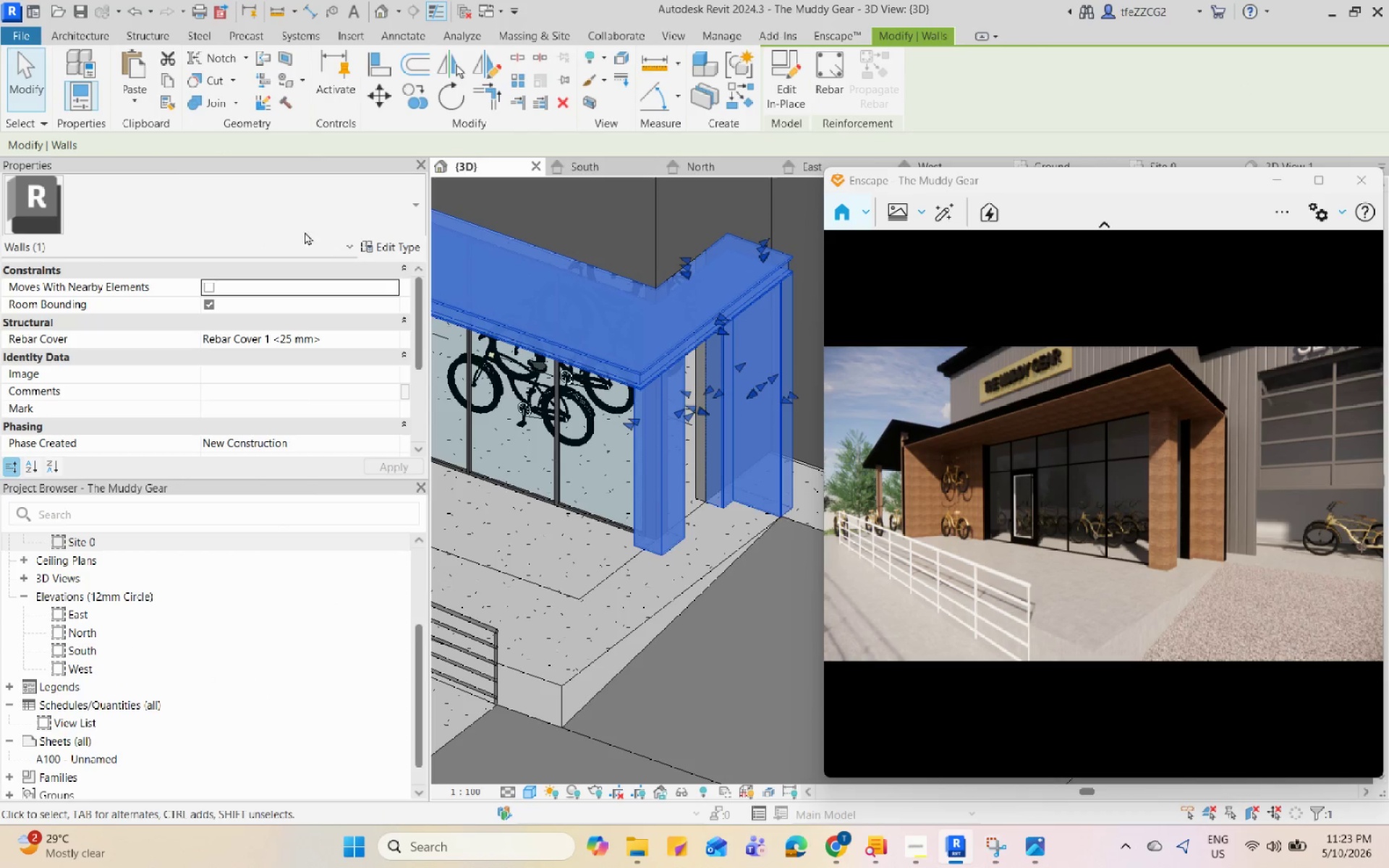 
scroll: coordinate [713, 405], scroll_direction: up, amount: 8.0
 